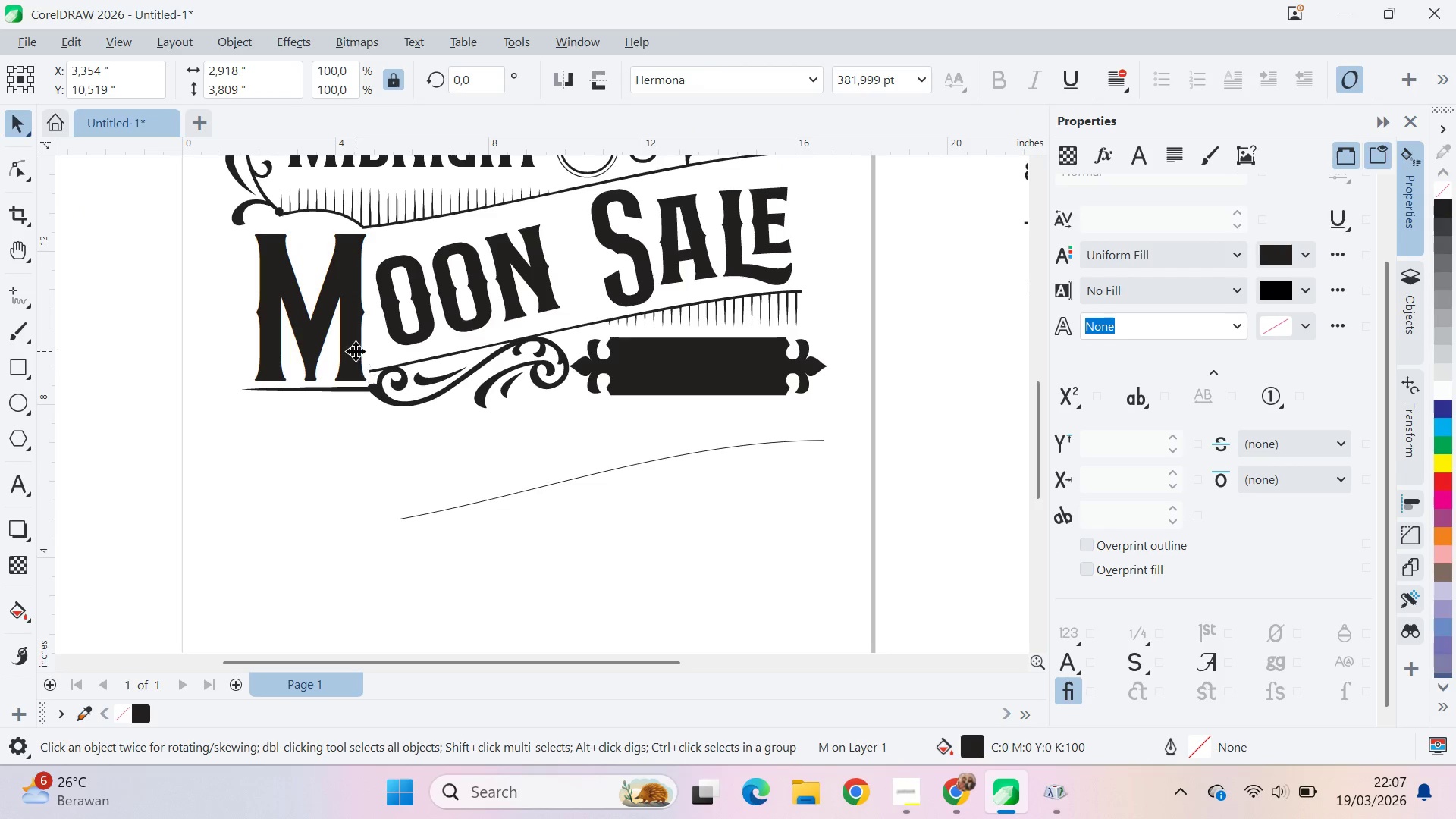 
key(Shift+ShiftLeft)
 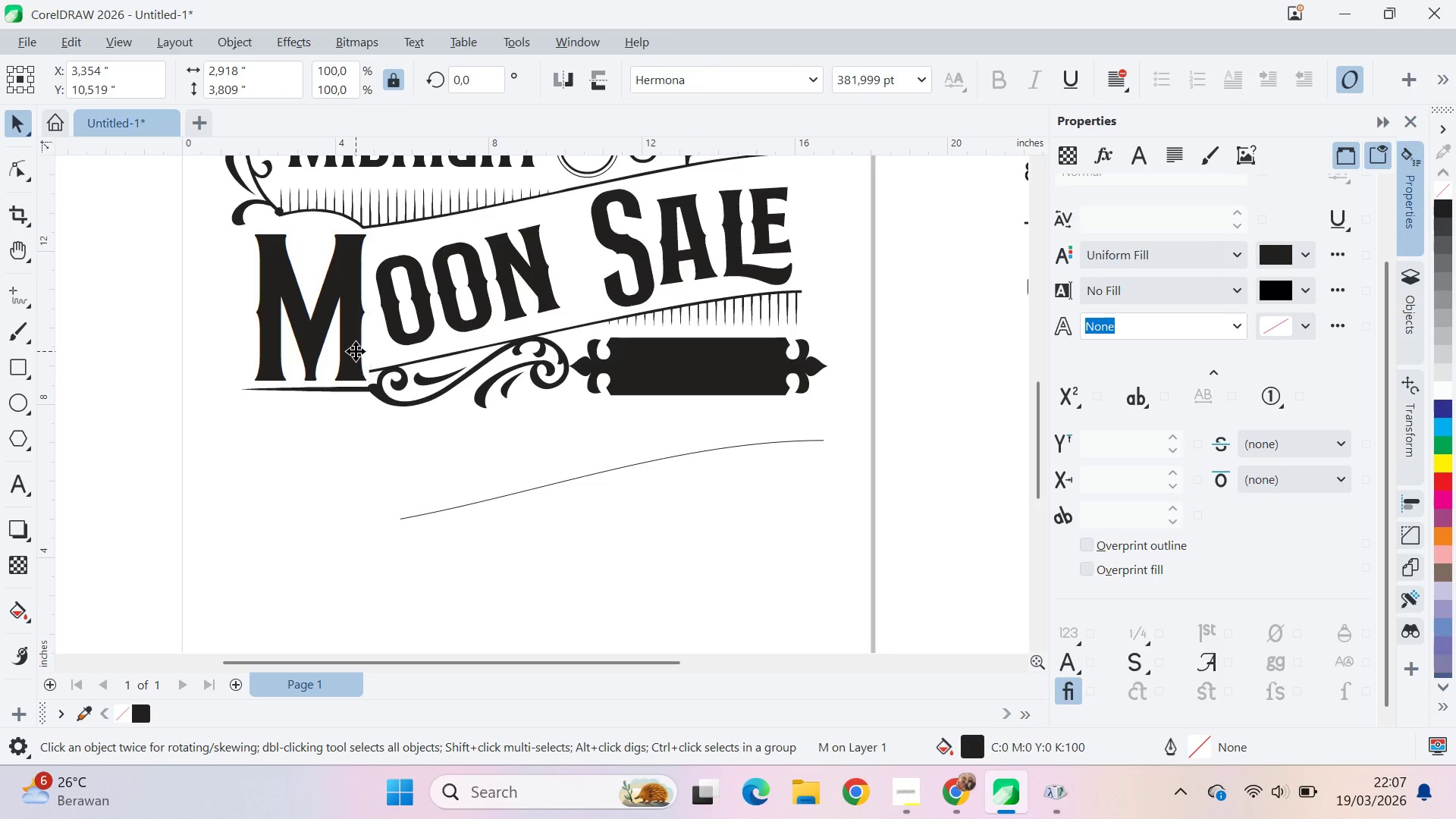 
key(Shift+ShiftLeft)
 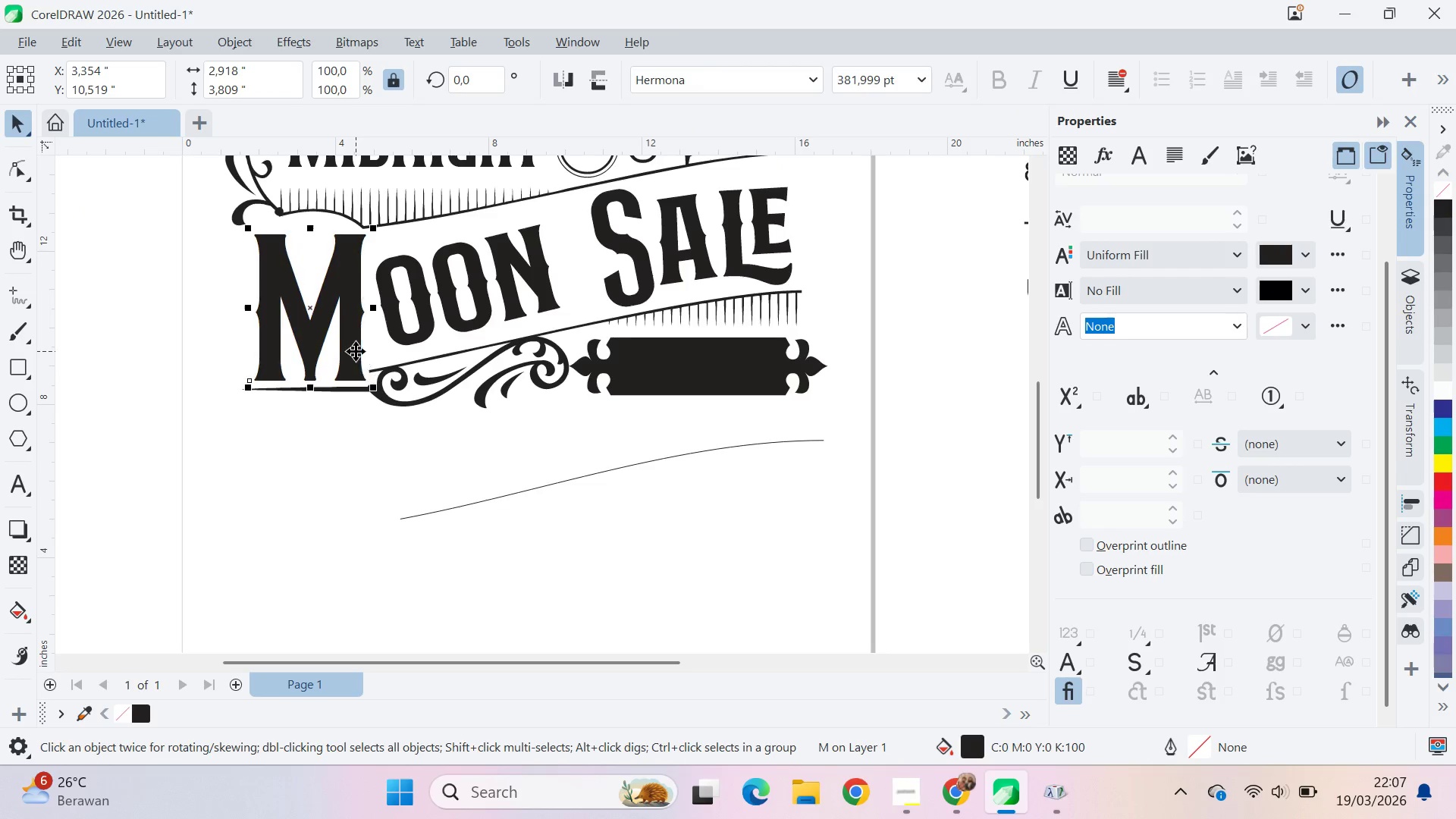 
key(Shift+ShiftLeft)
 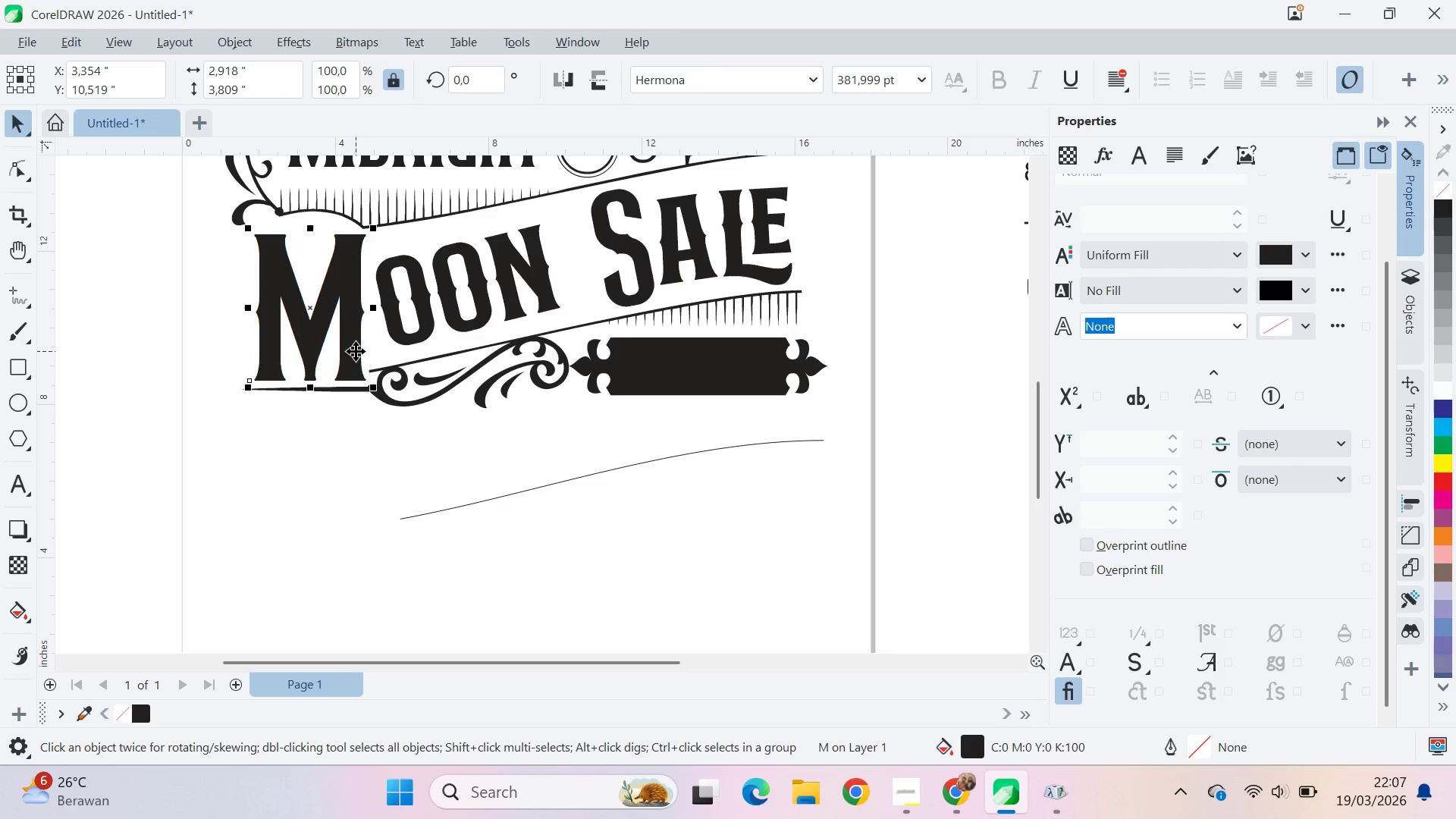 
key(Shift+ShiftLeft)
 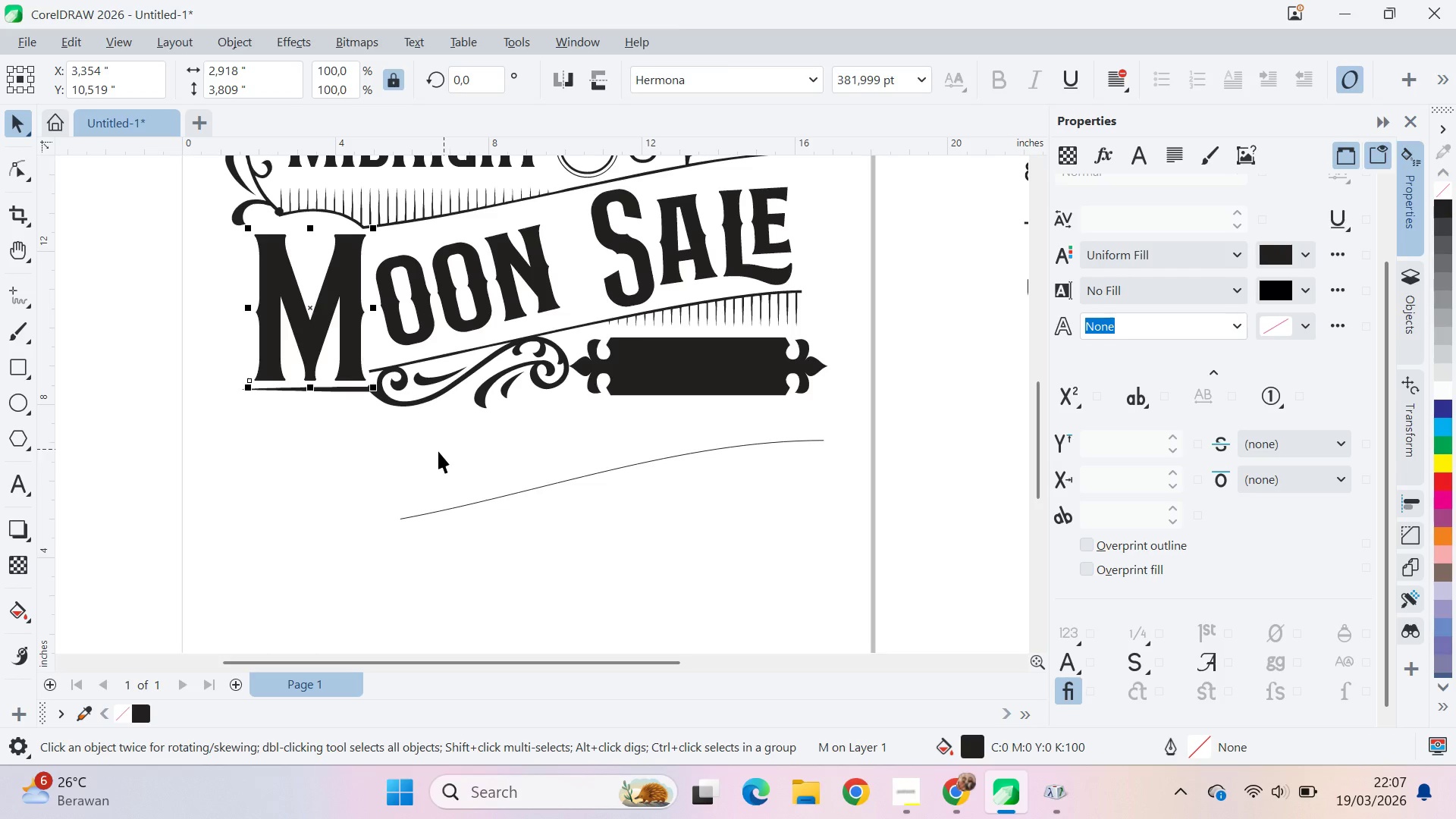 
left_click([438, 451])
 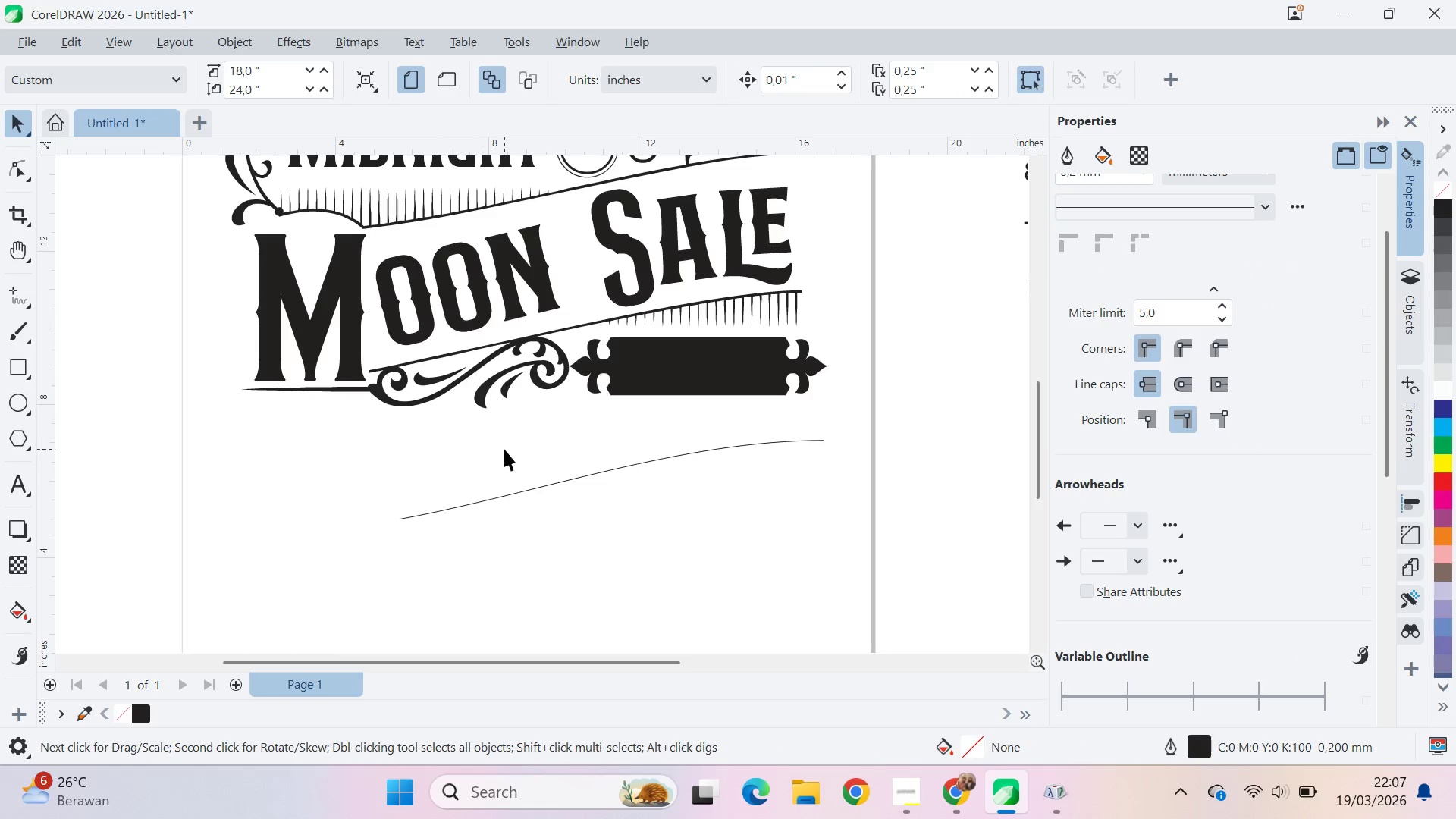 
key(Q)
 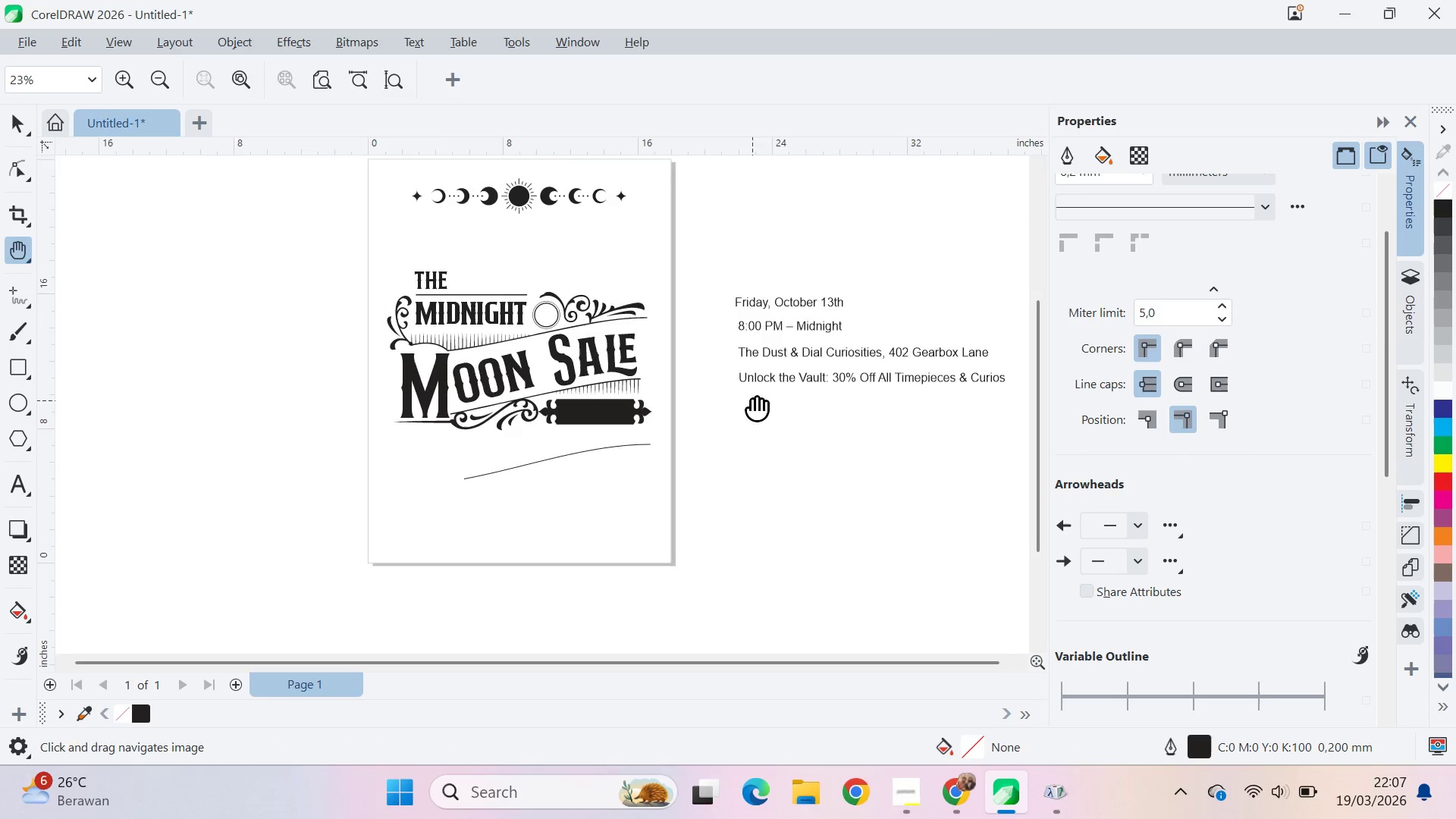 
left_click_drag(start_coordinate=[752, 400], to_coordinate=[649, 429])
 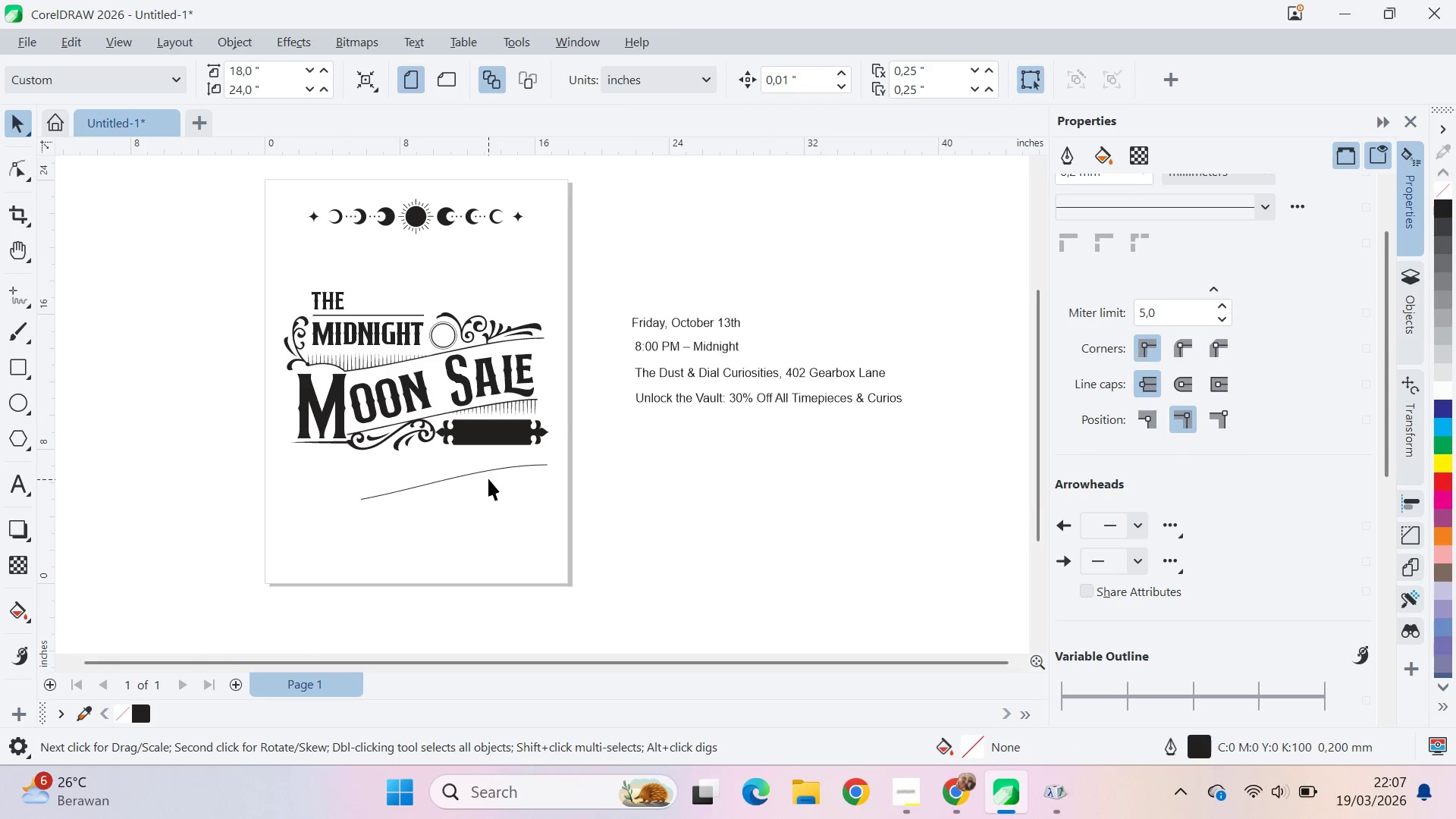 
scroll: coordinate [514, 447], scroll_direction: down, amount: 6.0
 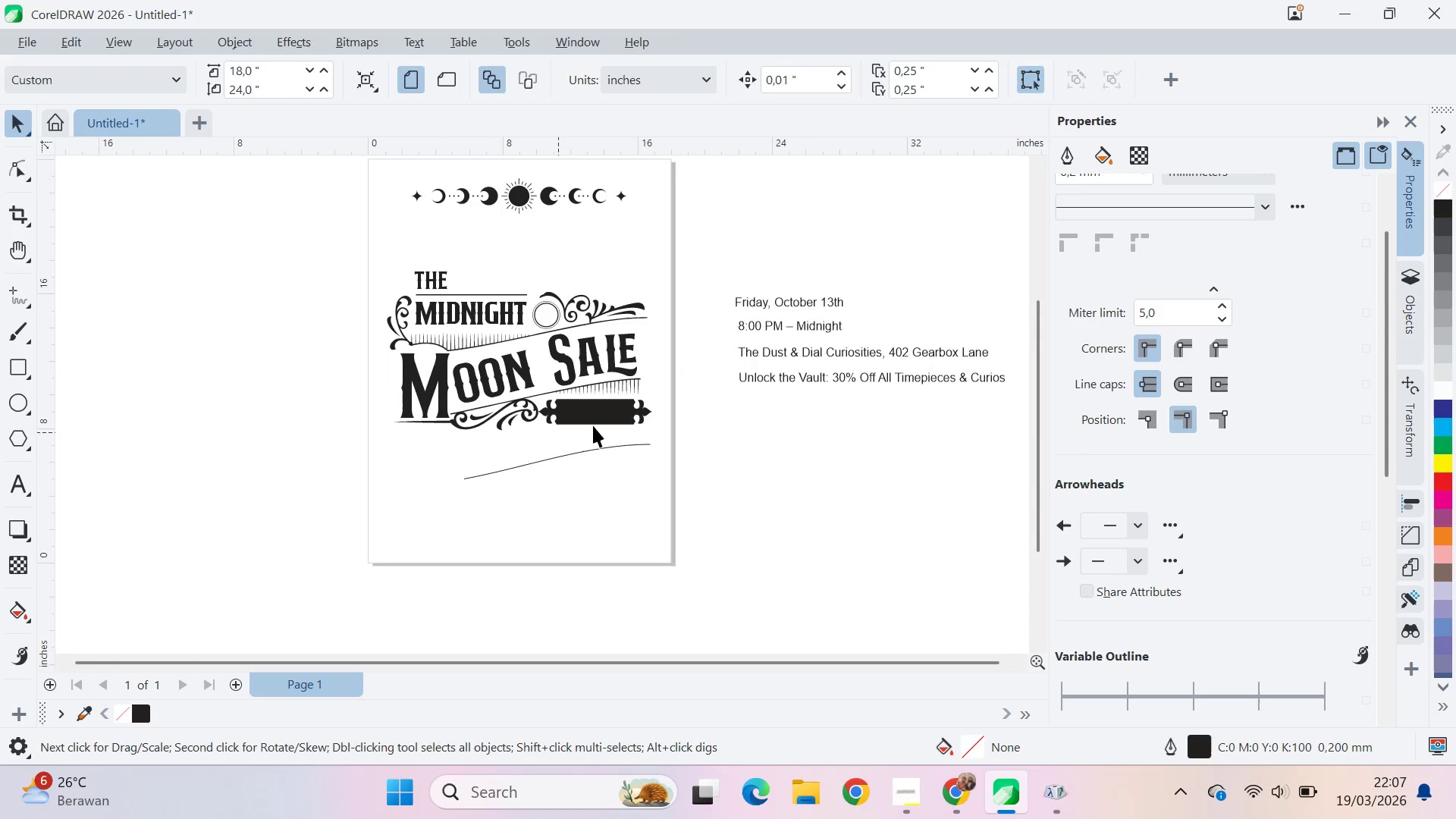 
key(V)
 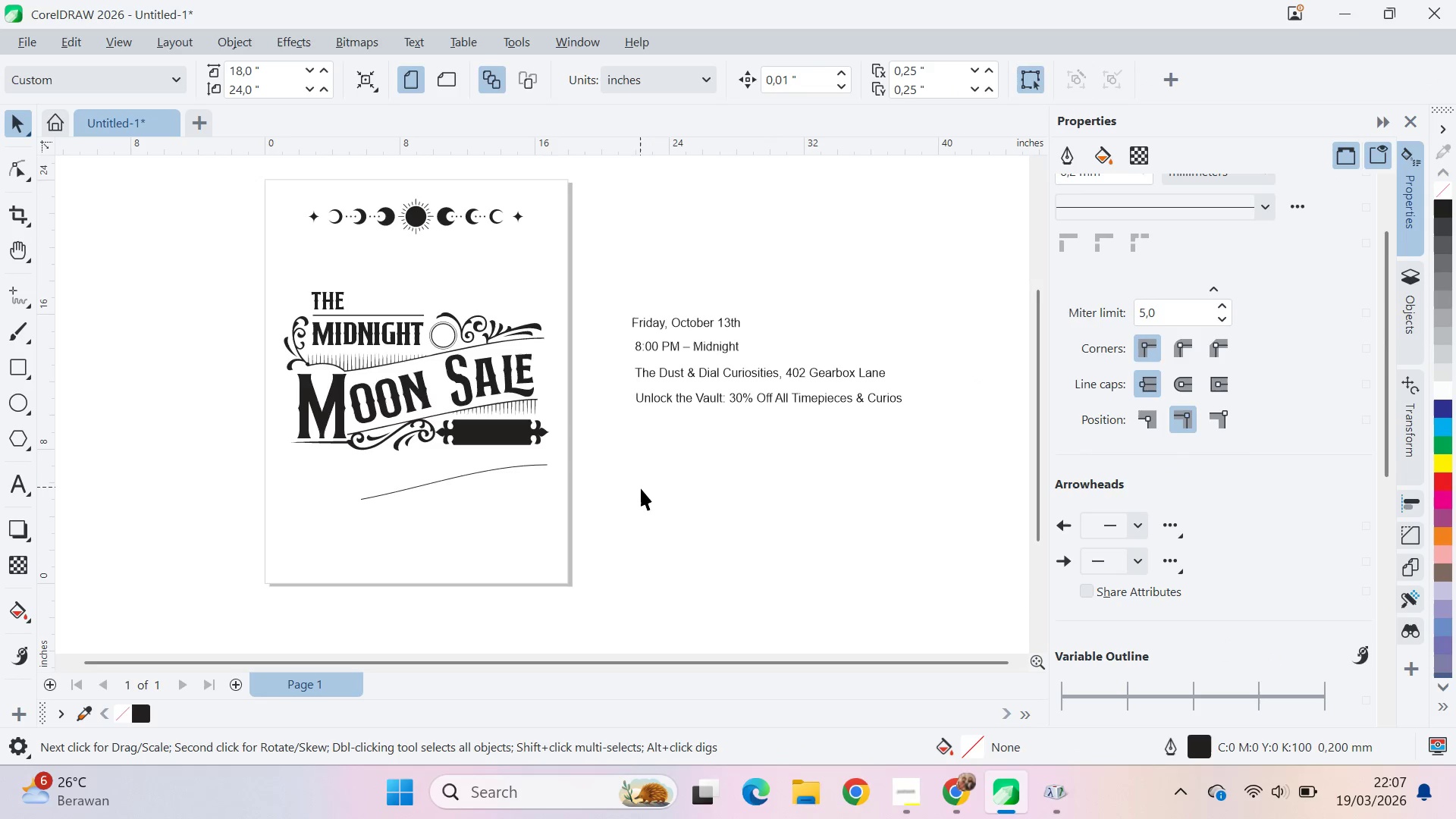 
left_click_drag(start_coordinate=[642, 490], to_coordinate=[619, 491])
 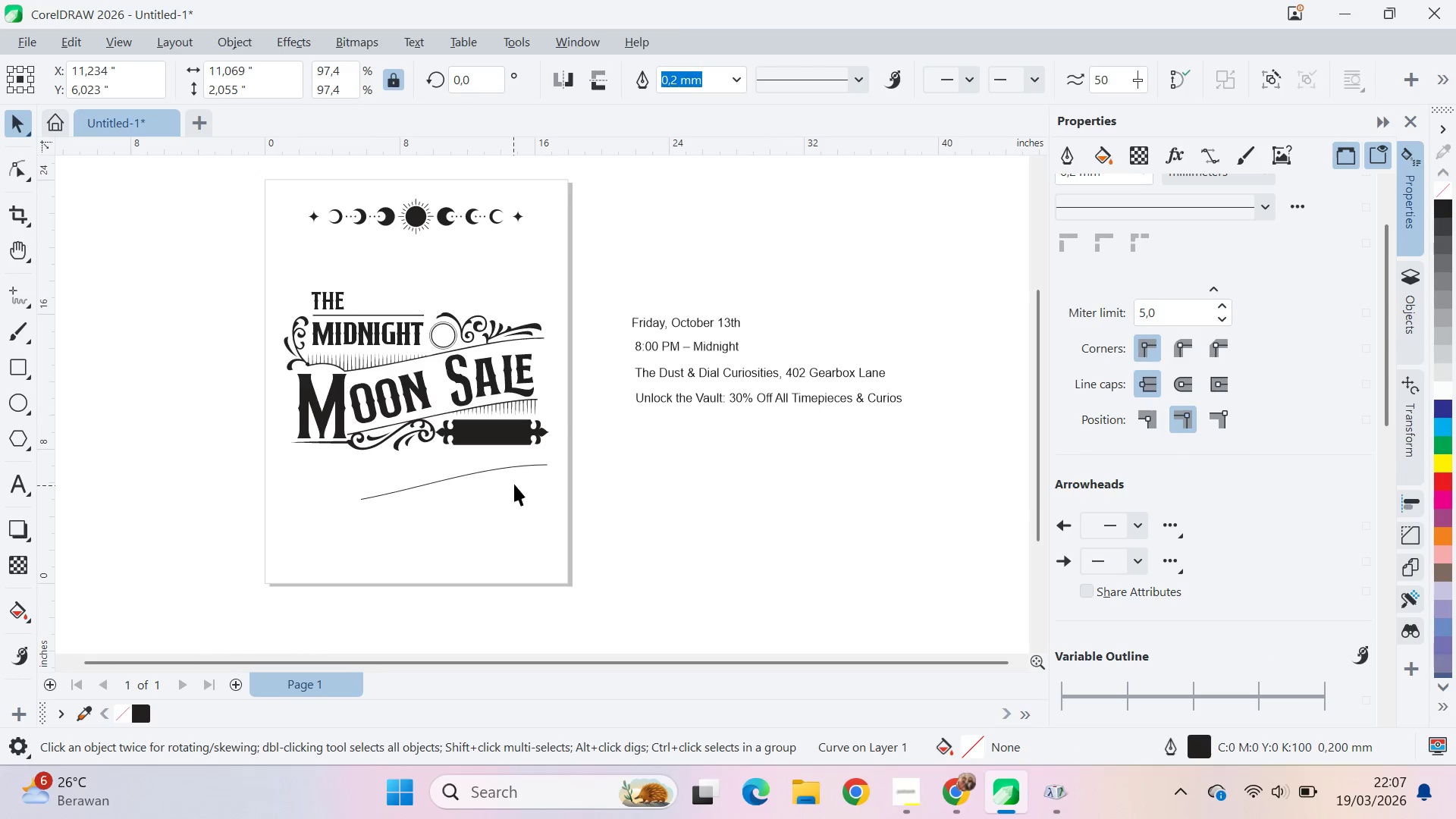 
key(Delete)
 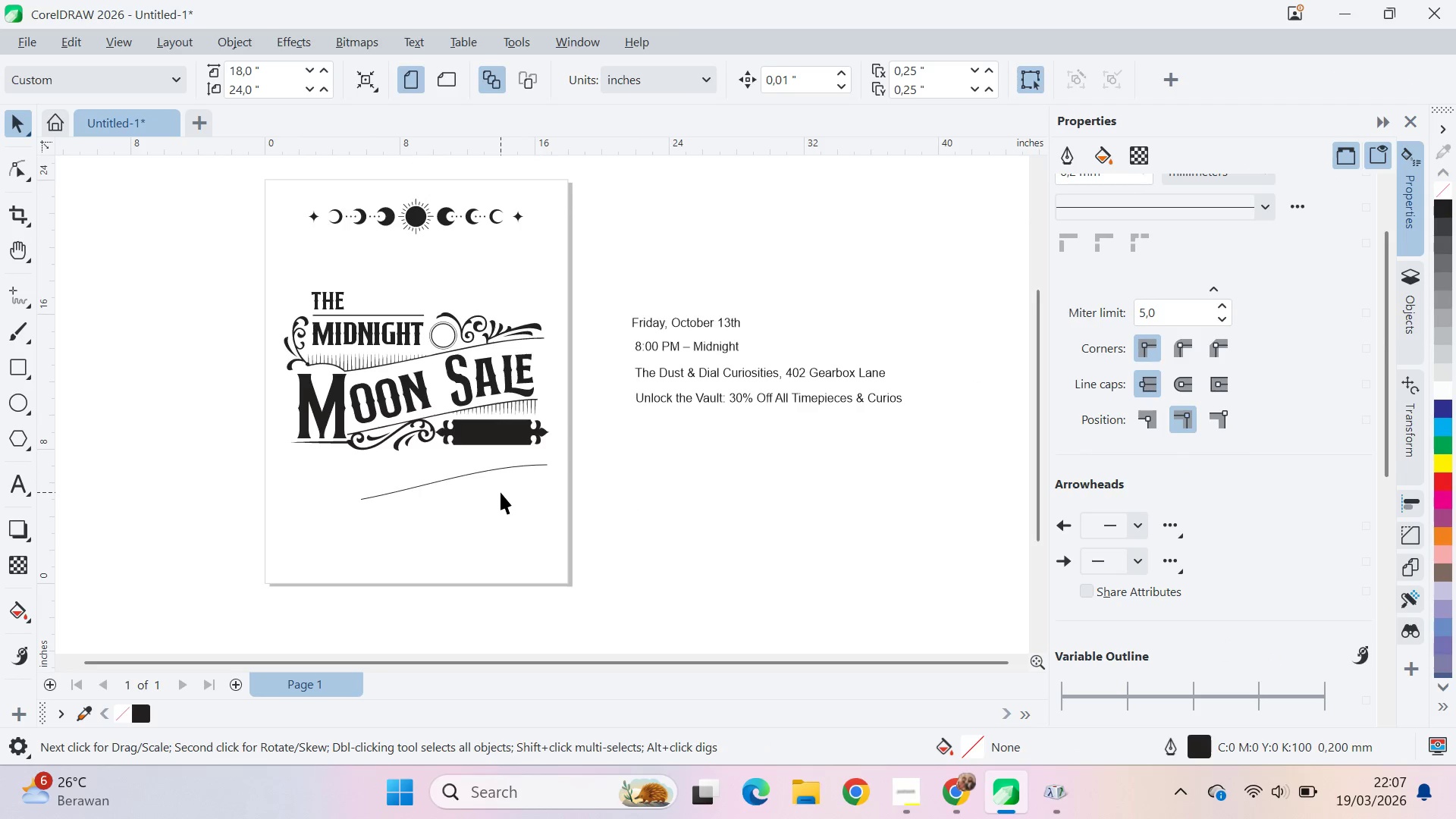 
key(Q)
 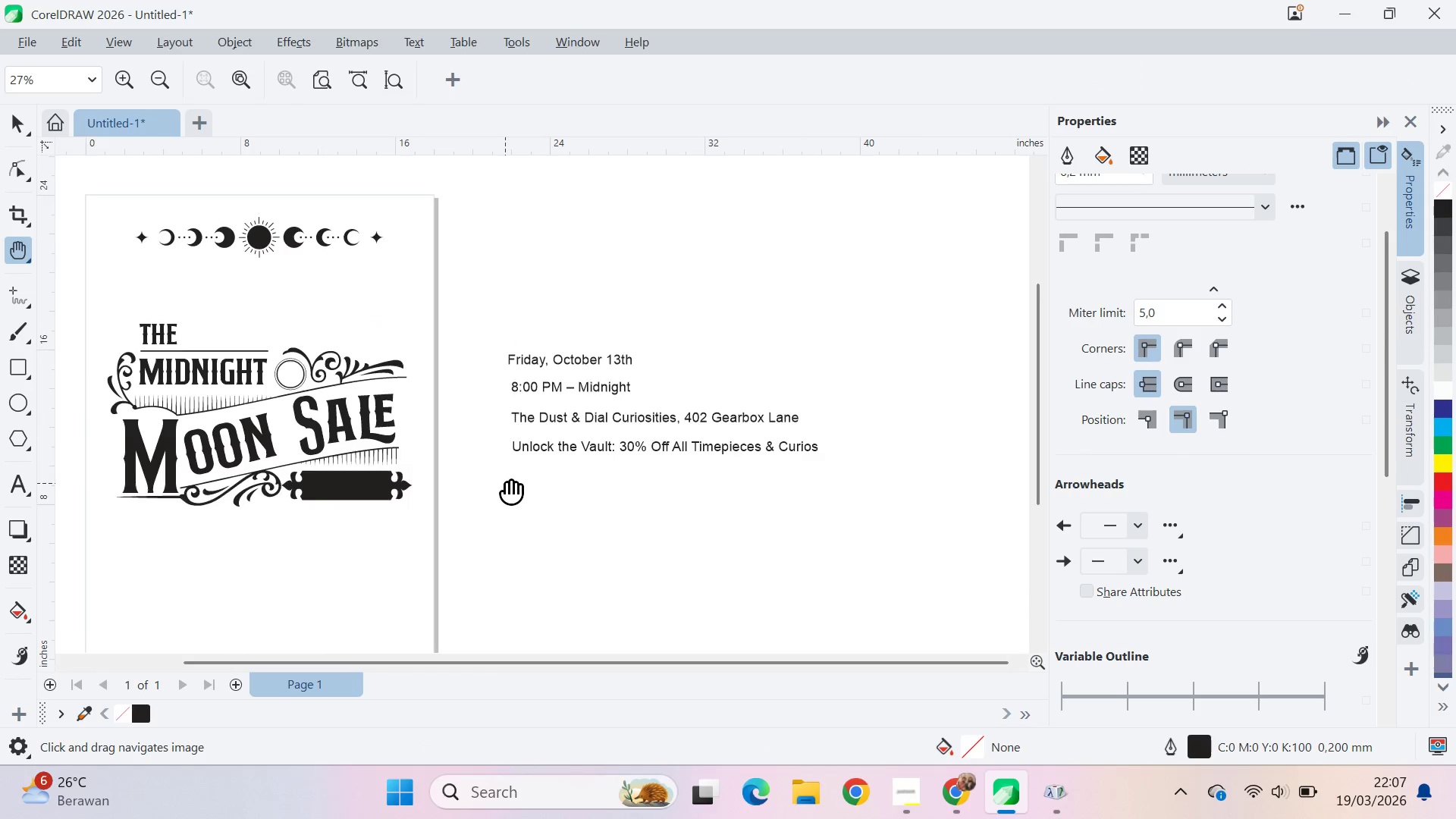 
left_click_drag(start_coordinate=[520, 488], to_coordinate=[727, 480])
 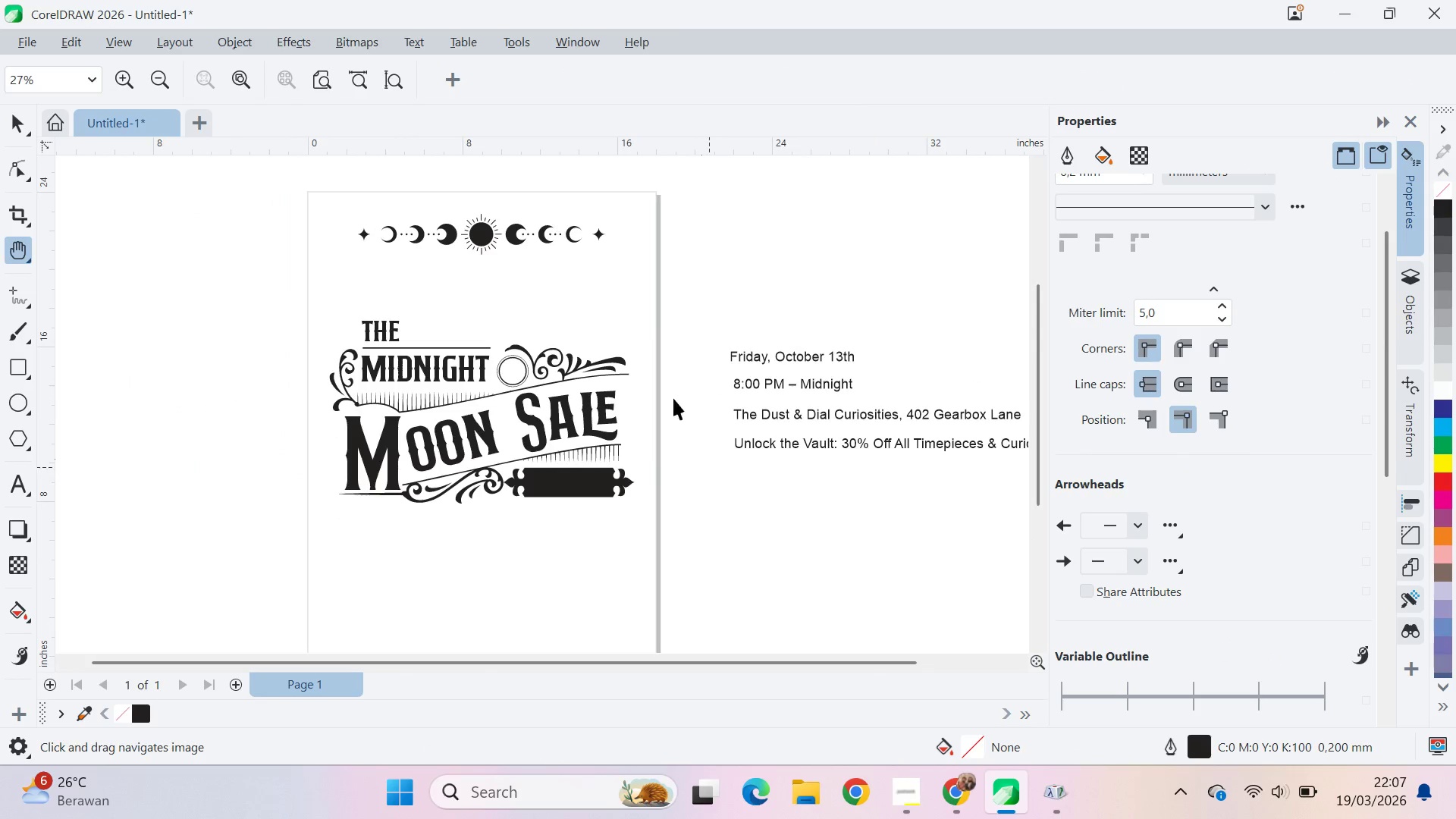 
scroll: coordinate [500, 492], scroll_direction: up, amount: 1.0
 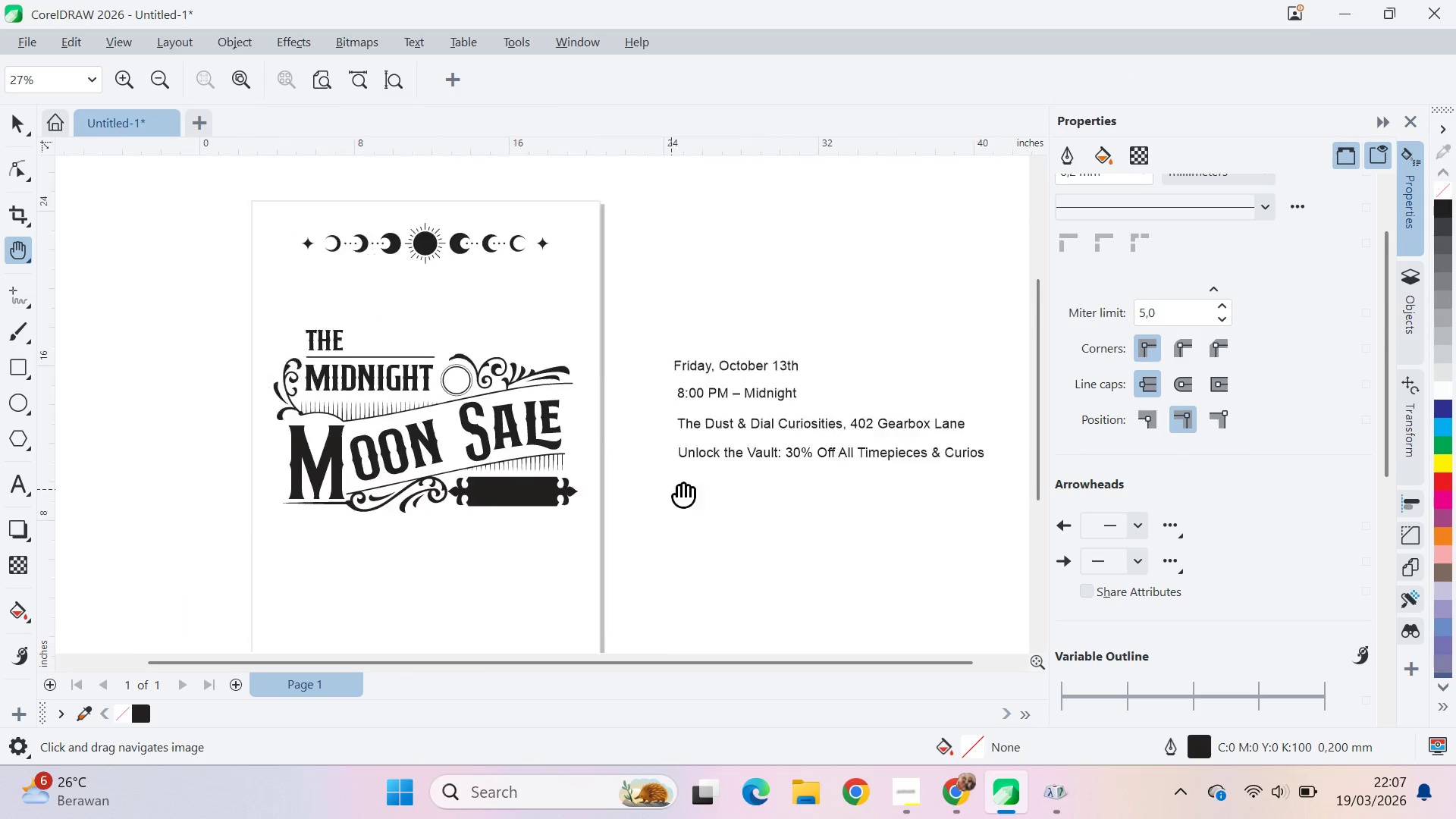 
key(V)
 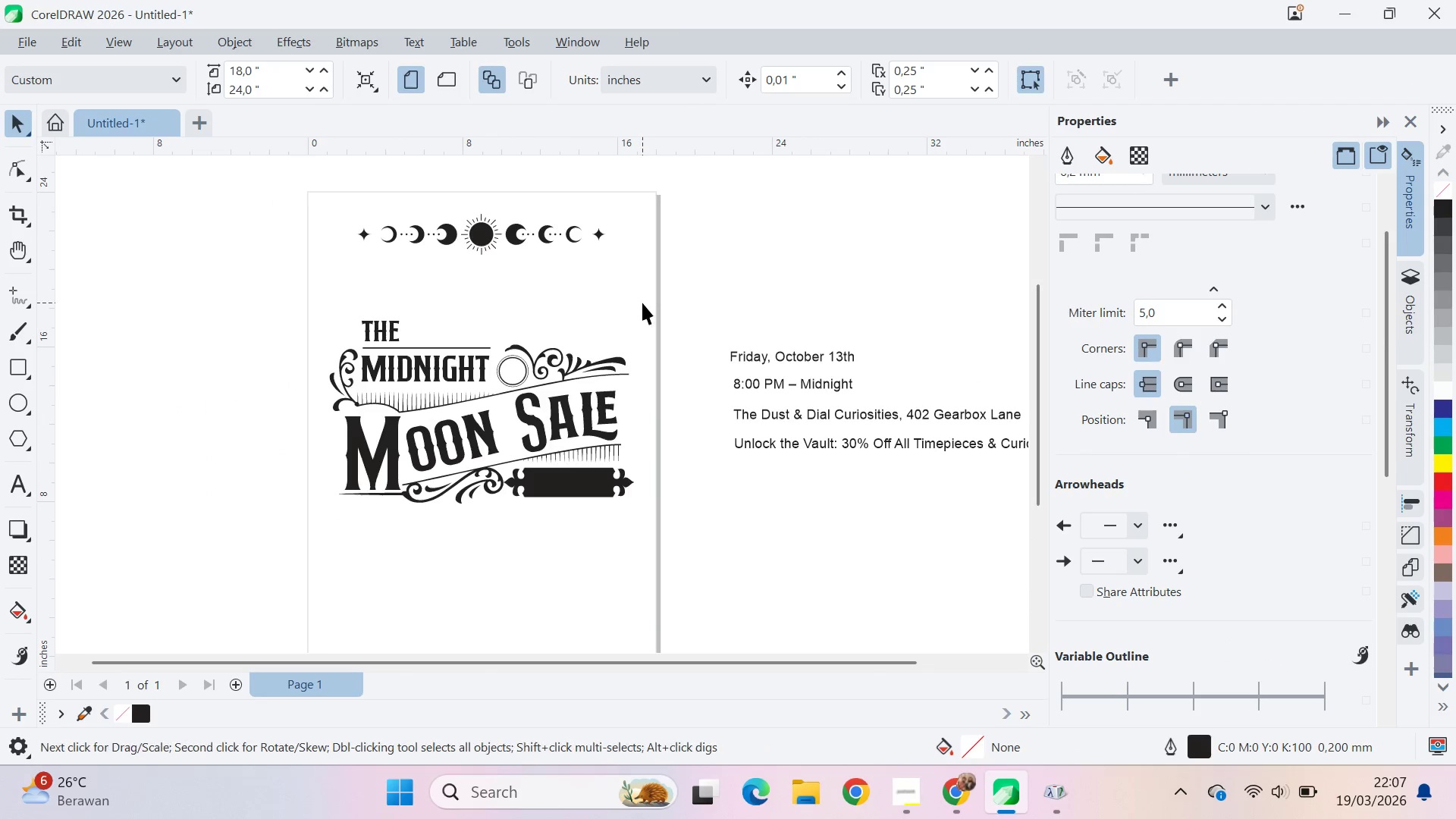 
left_click([642, 302])
 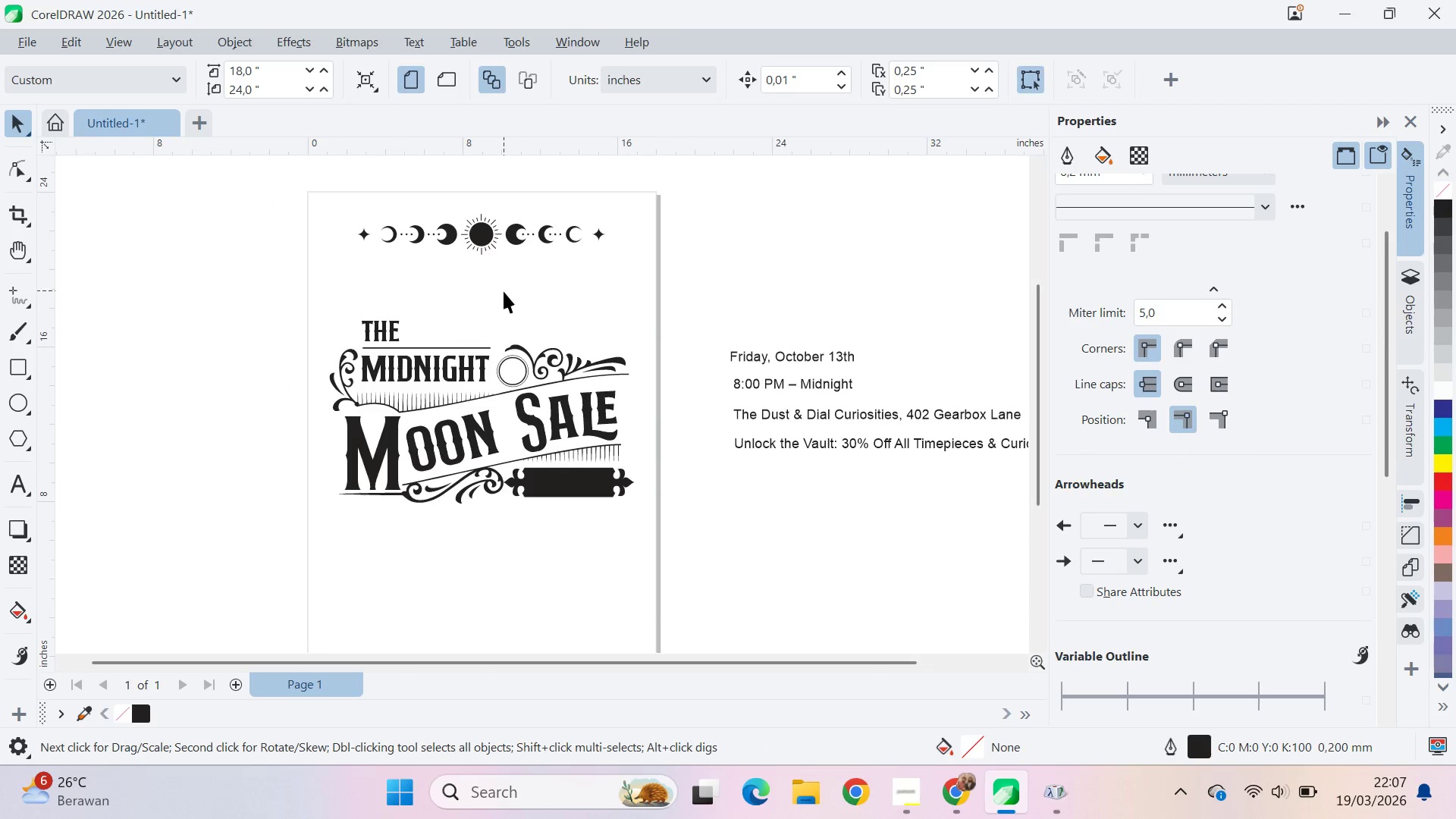 
key(Q)
 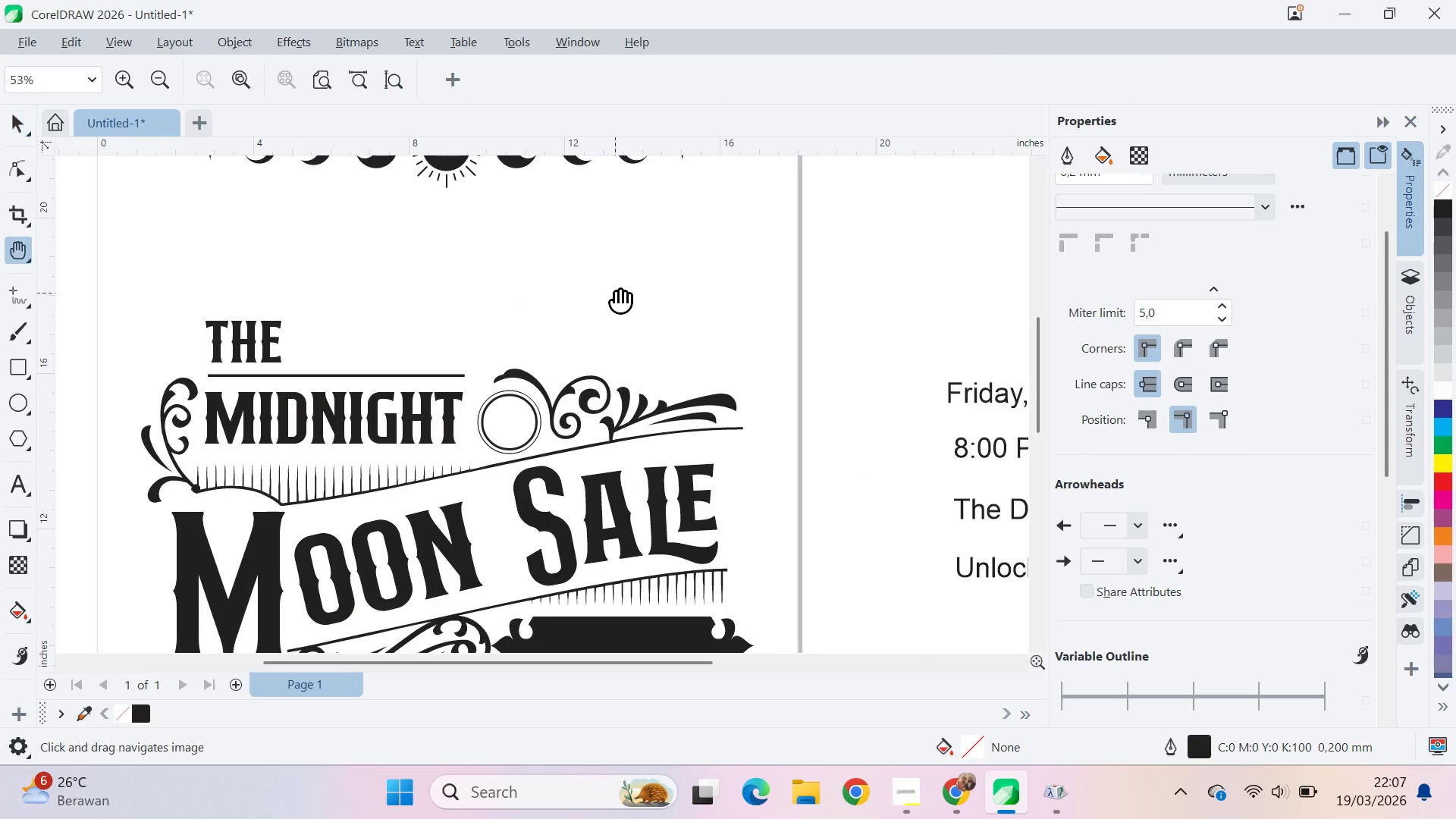 
left_click_drag(start_coordinate=[616, 293], to_coordinate=[526, 234])
 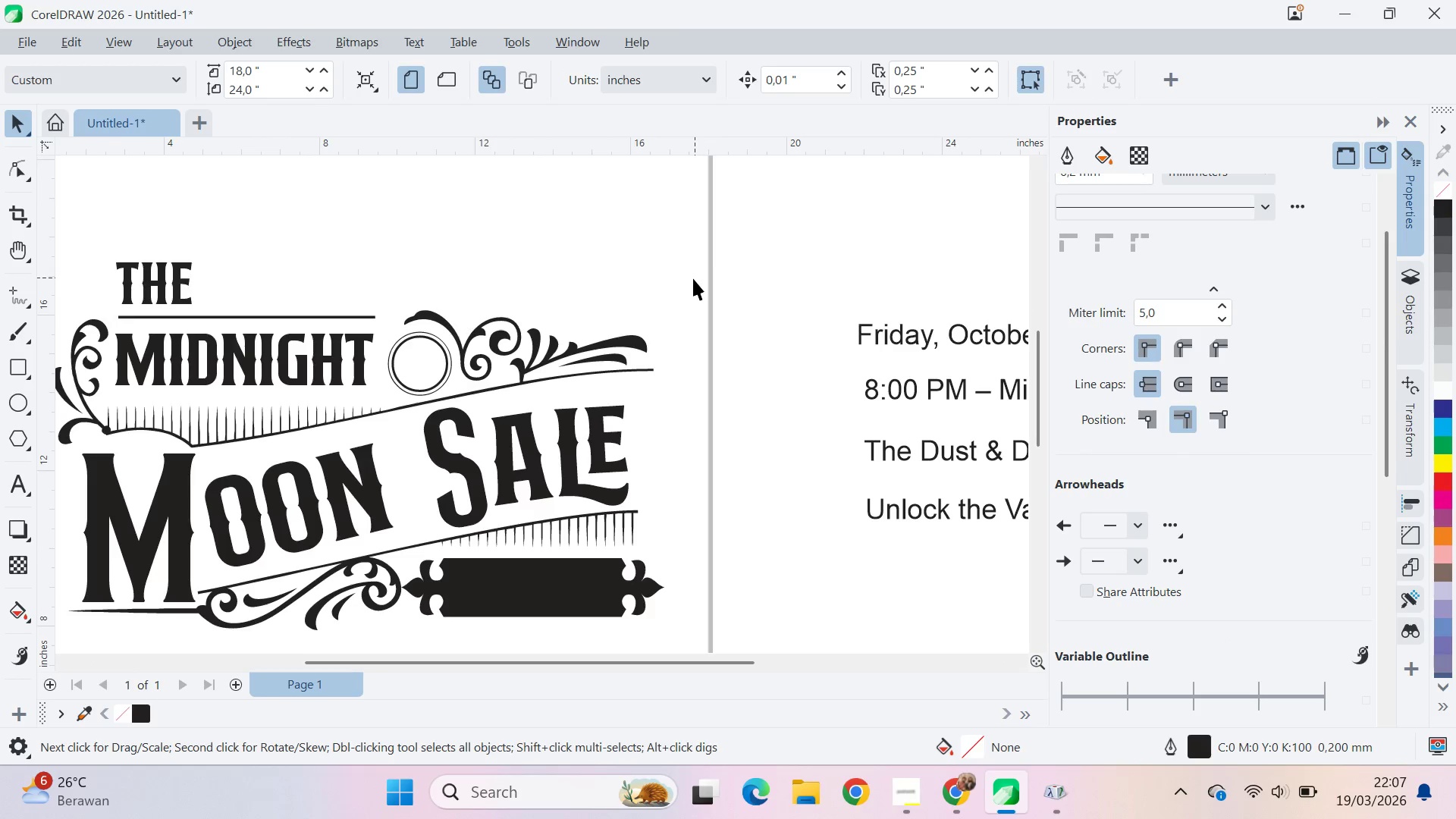 
scroll: coordinate [537, 385], scroll_direction: up, amount: 5.0
 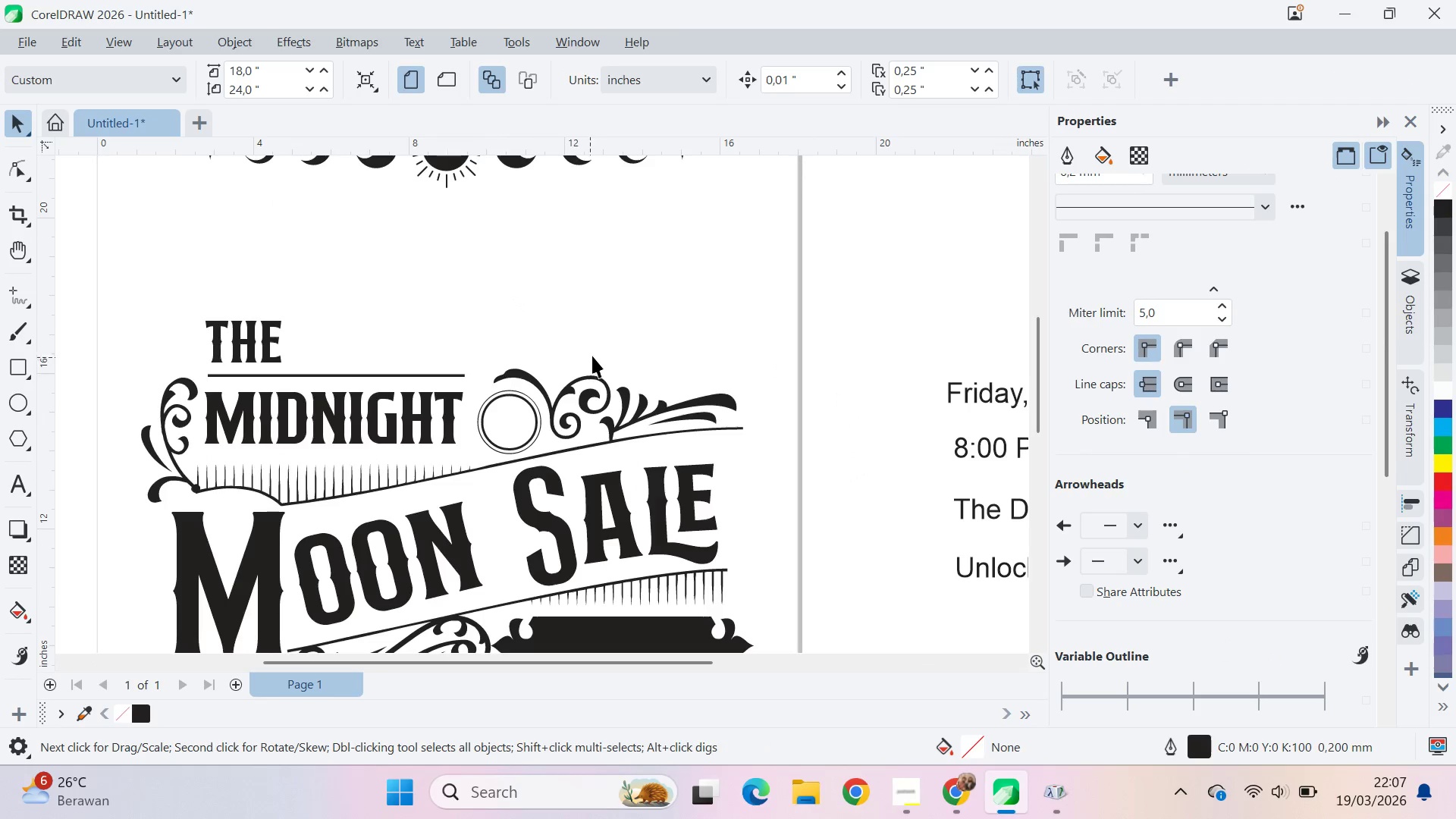 
key(V)
 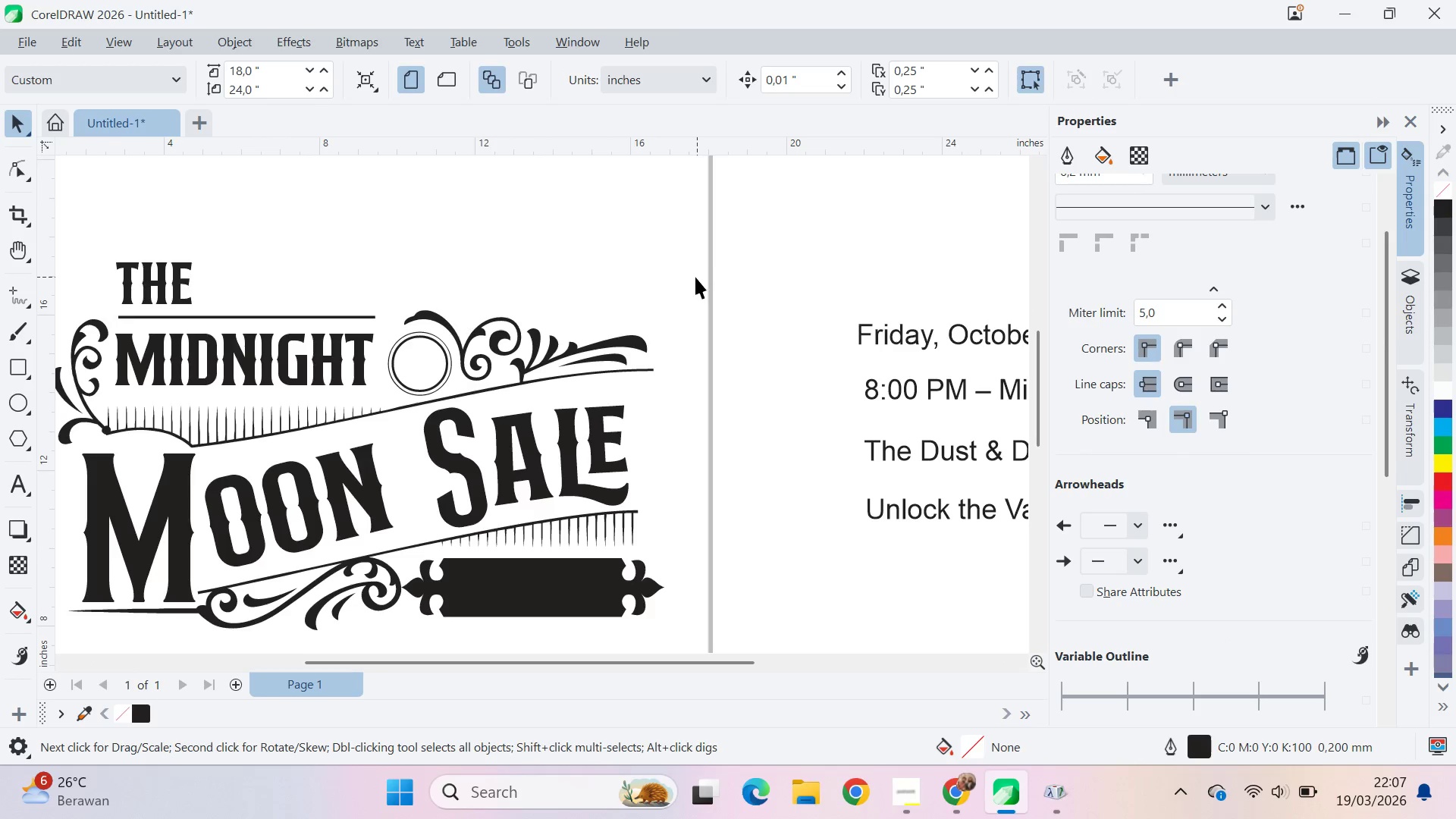 
left_click([695, 277])
 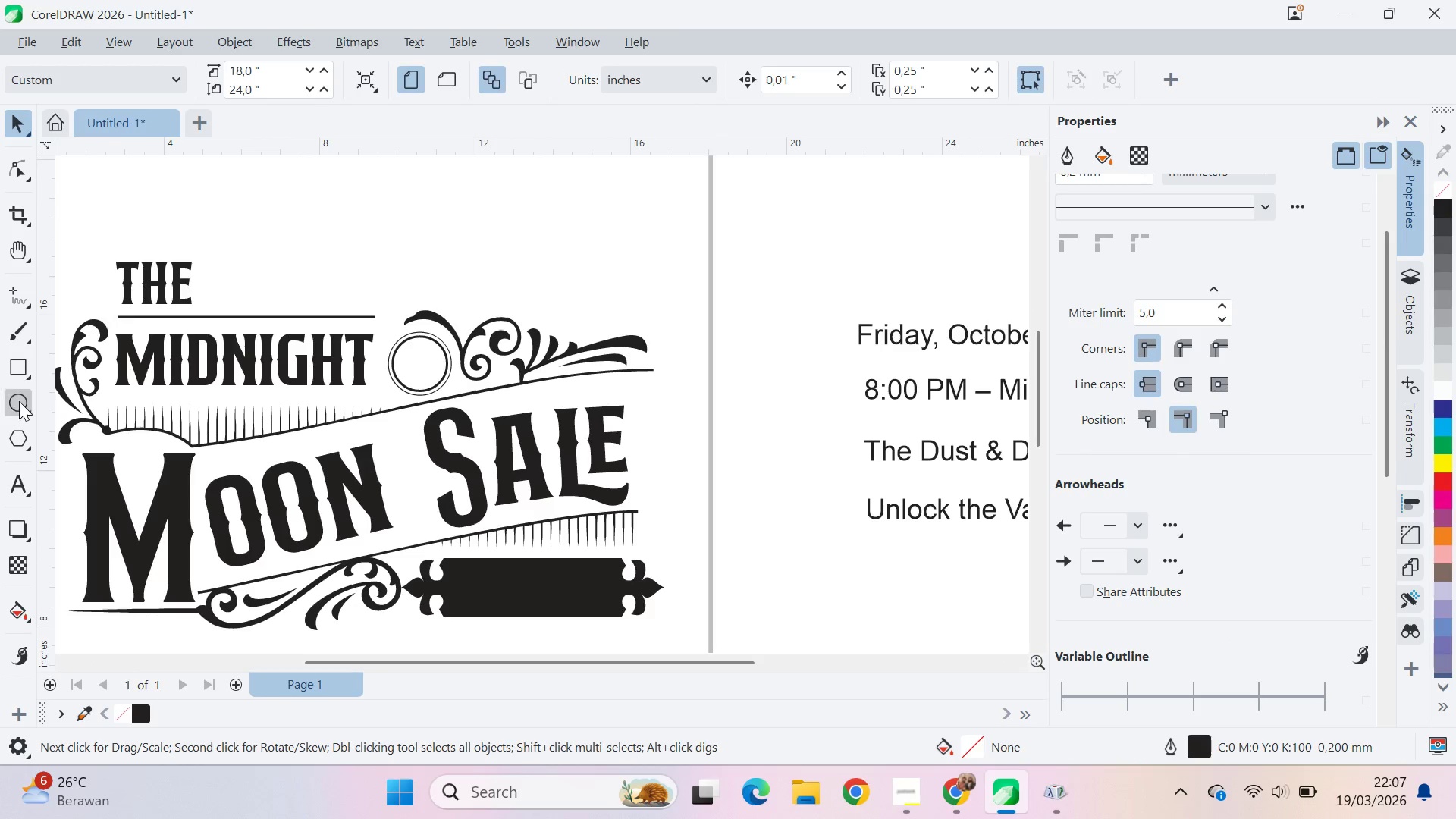 
left_click([16, 409])
 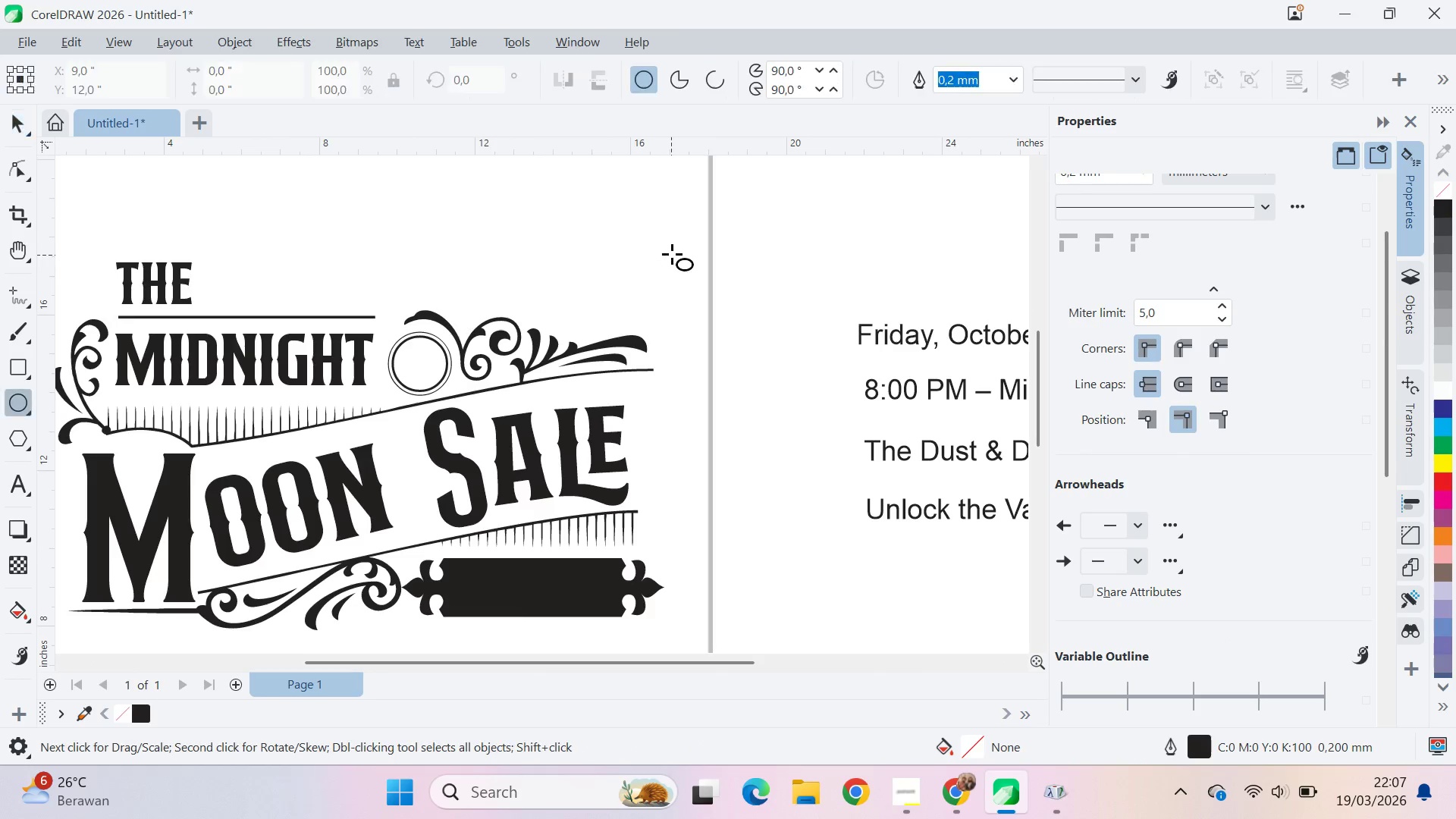 
hold_key(key=ControlLeft, duration=0.92)
left_click_drag(start_coordinate=[644, 219], to_coordinate=[720, 290])
 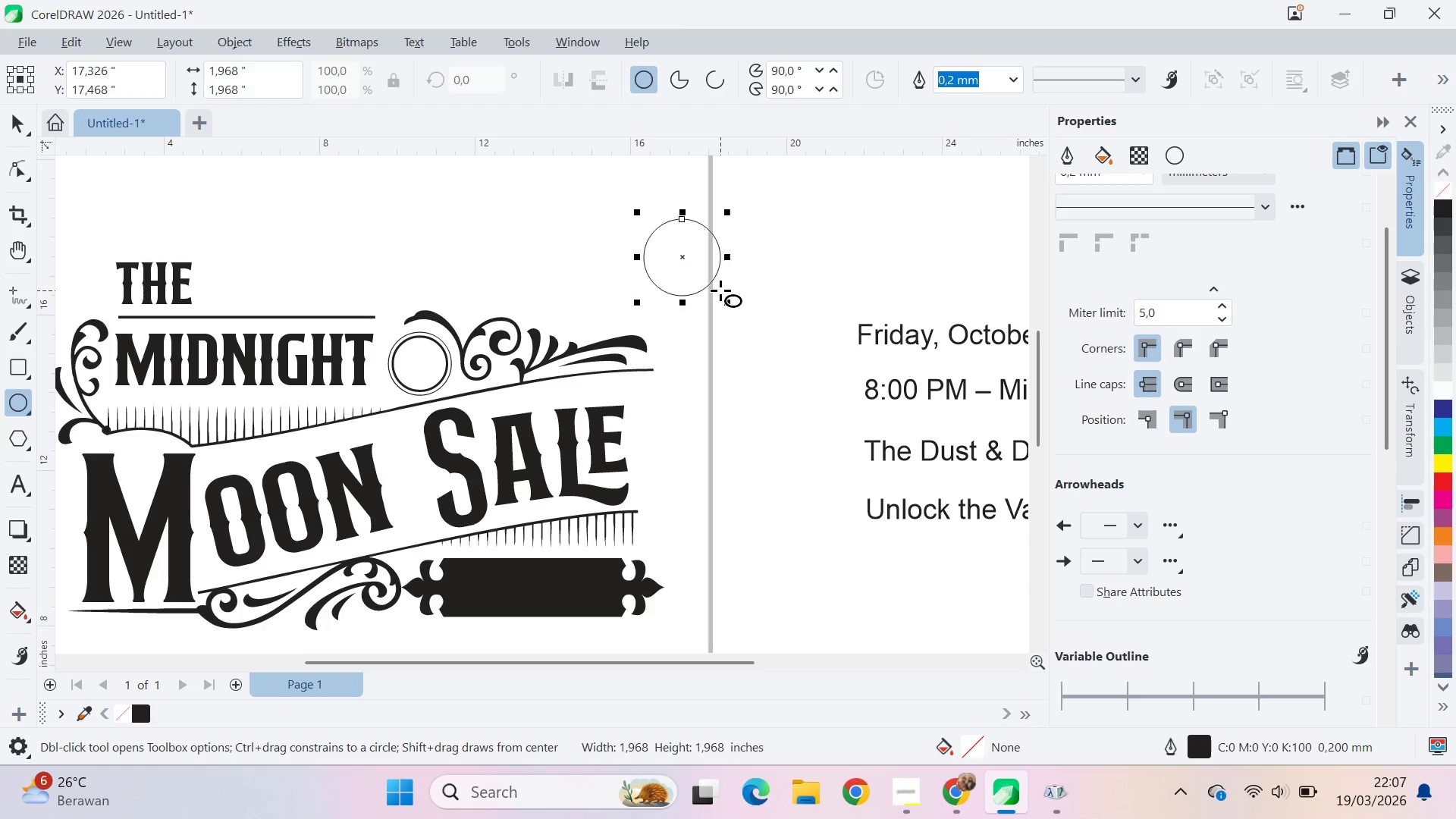 
key(V)
 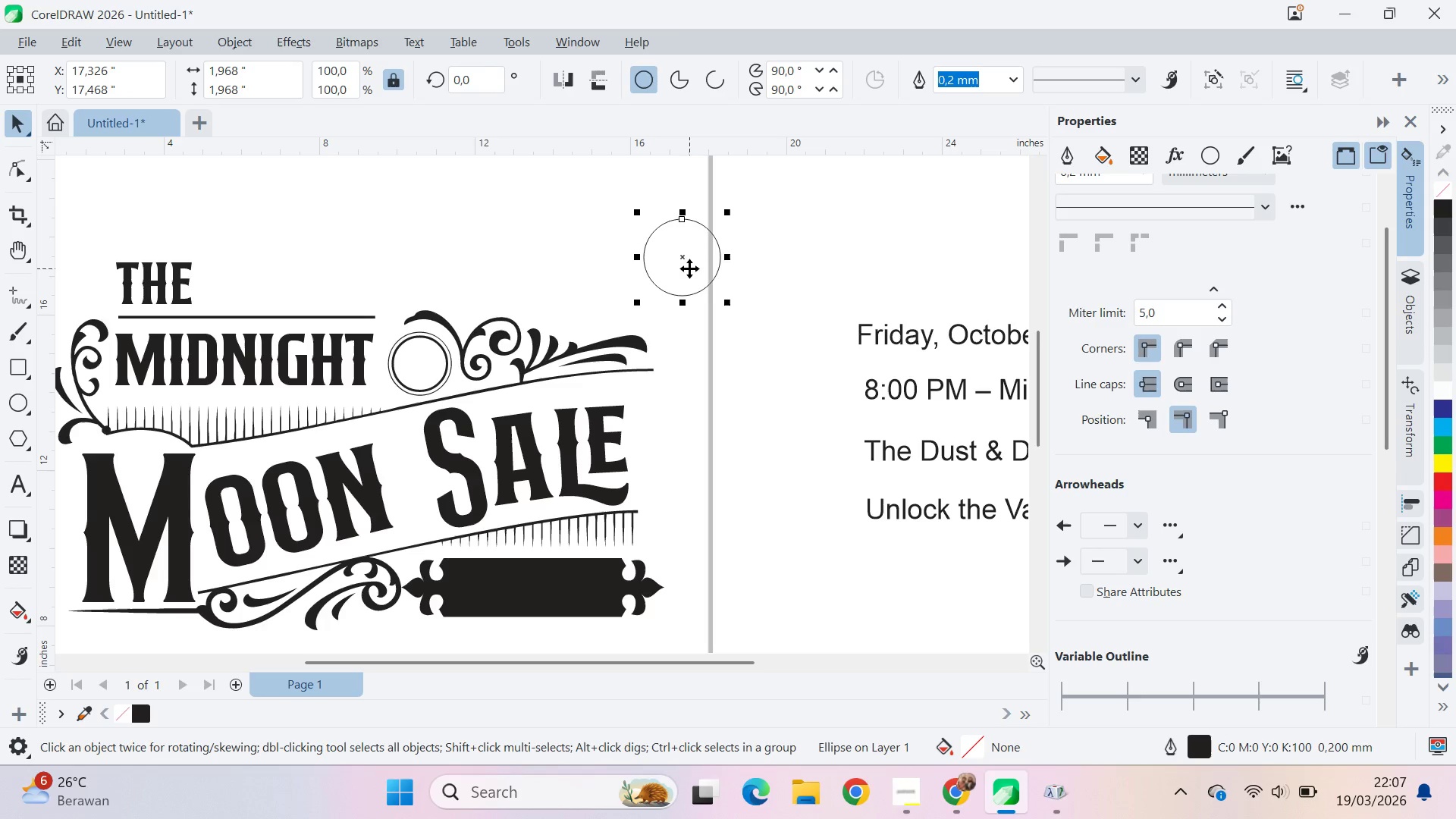 
left_click_drag(start_coordinate=[689, 268], to_coordinate=[714, 269])
 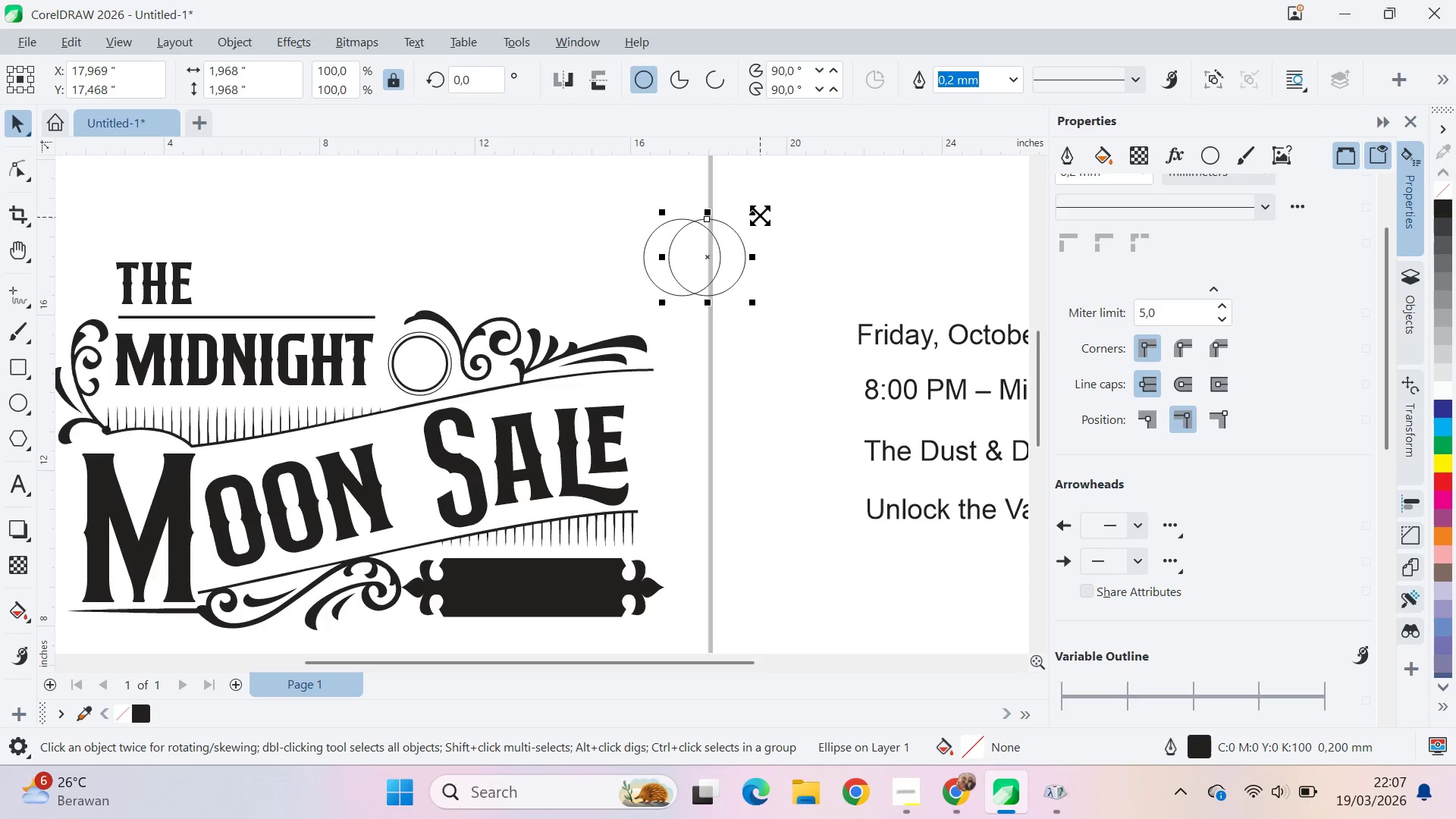 
hold_key(key=ShiftLeft, duration=0.94)
left_click([714, 269])
 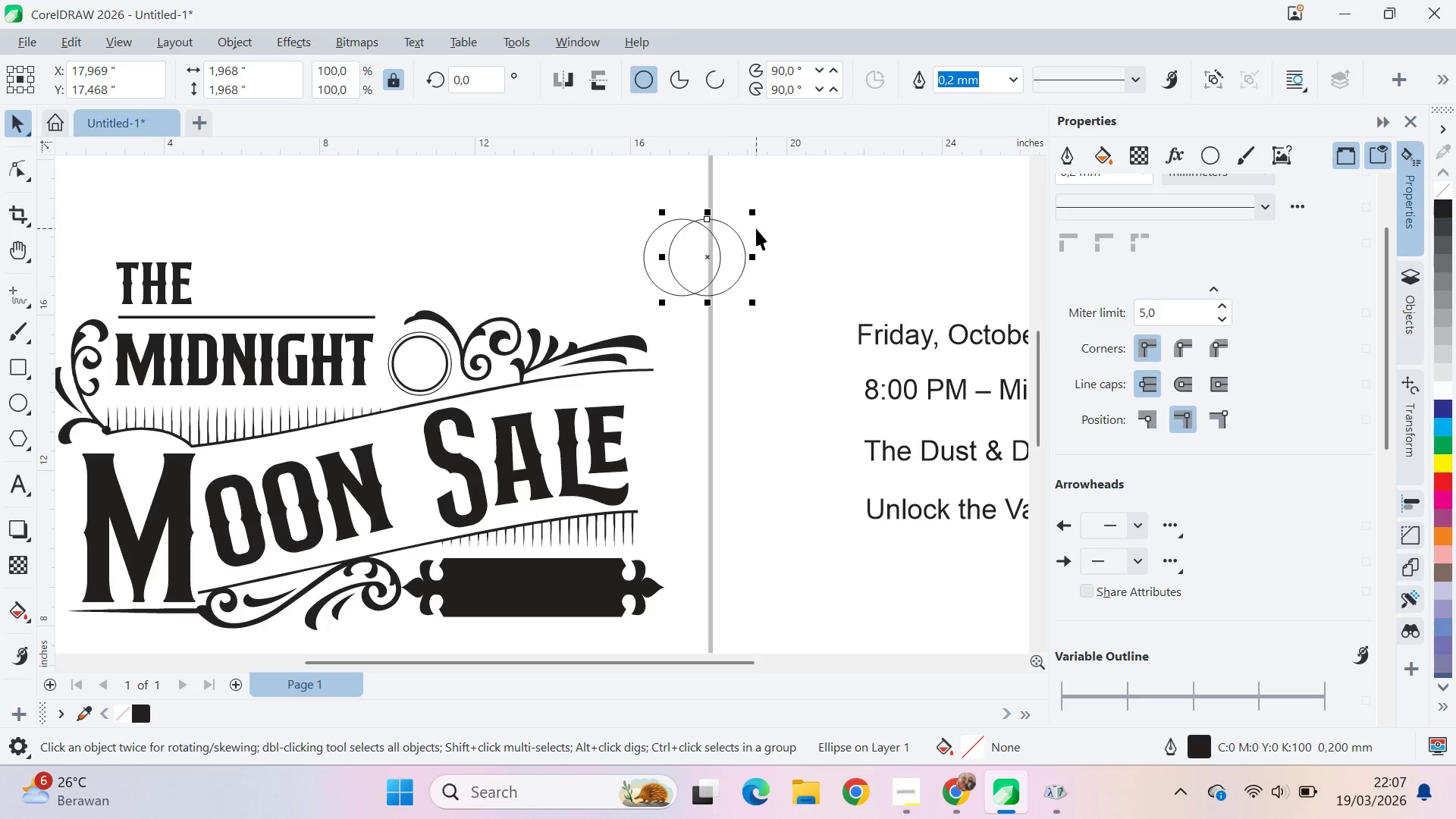 
right_click([714, 269])
 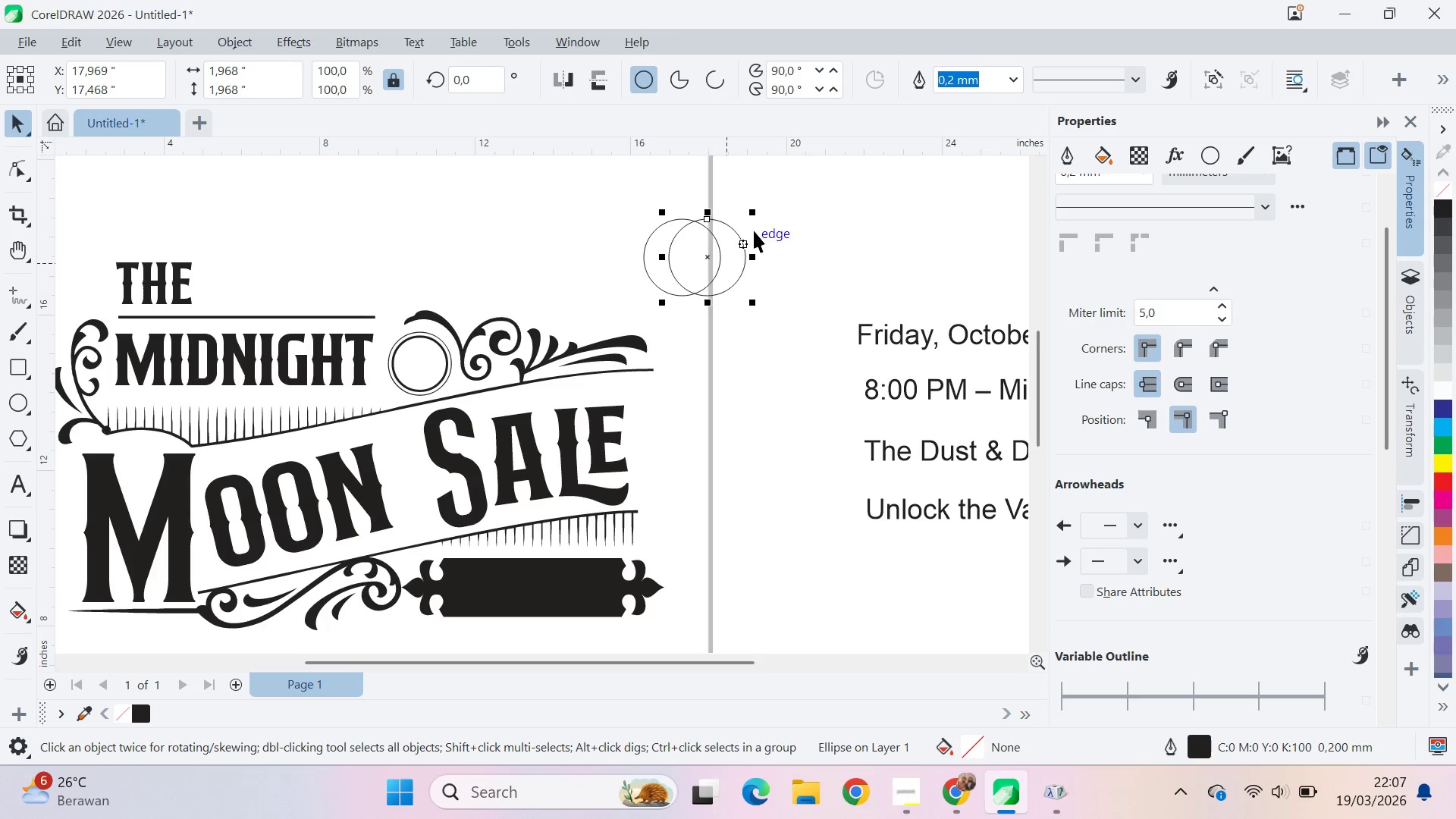 
hold_key(key=ShiftLeft, duration=1.5)
left_click_drag(start_coordinate=[759, 213], to_coordinate=[776, 219])
 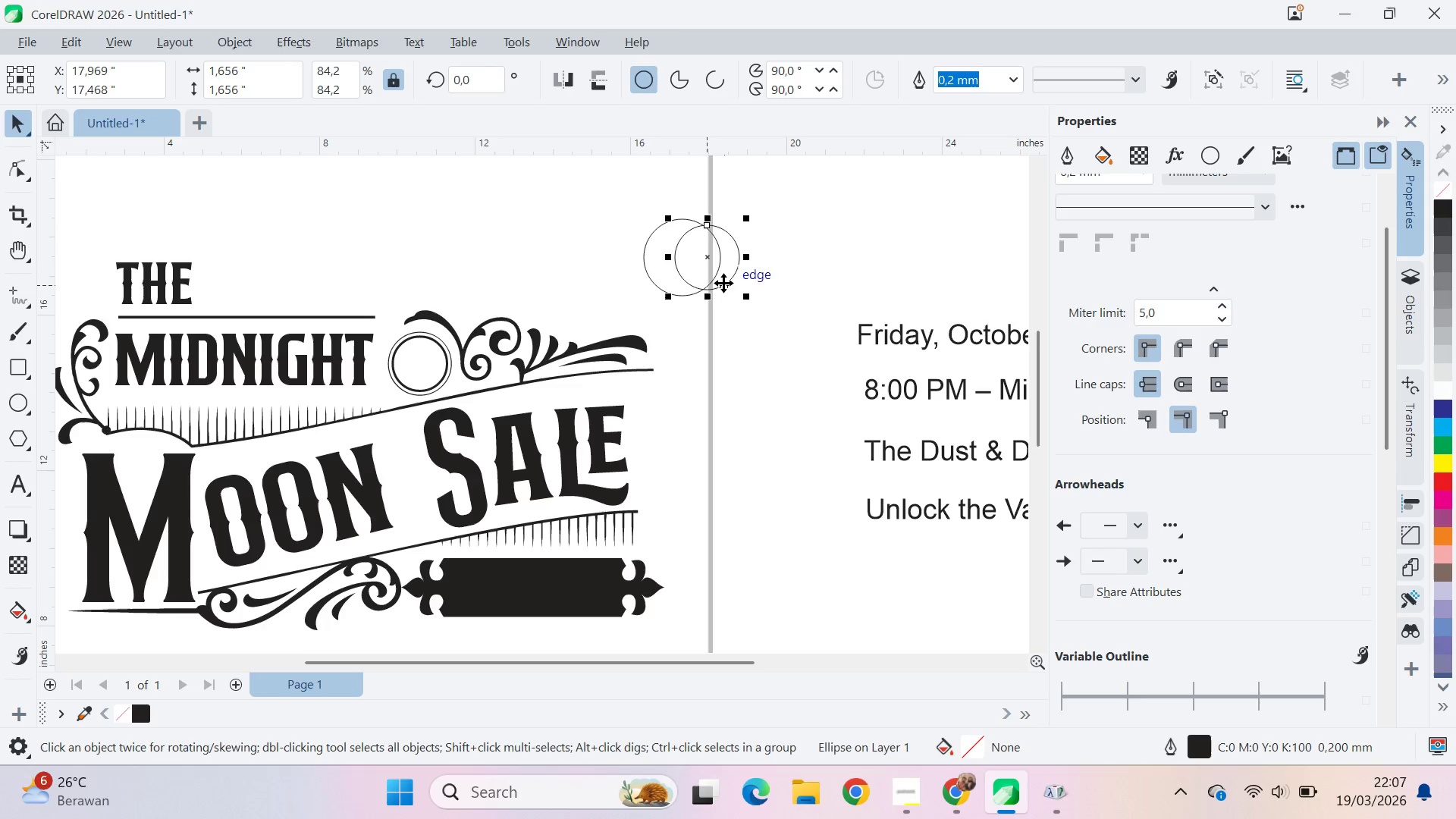 
key(Shift+ShiftLeft)
 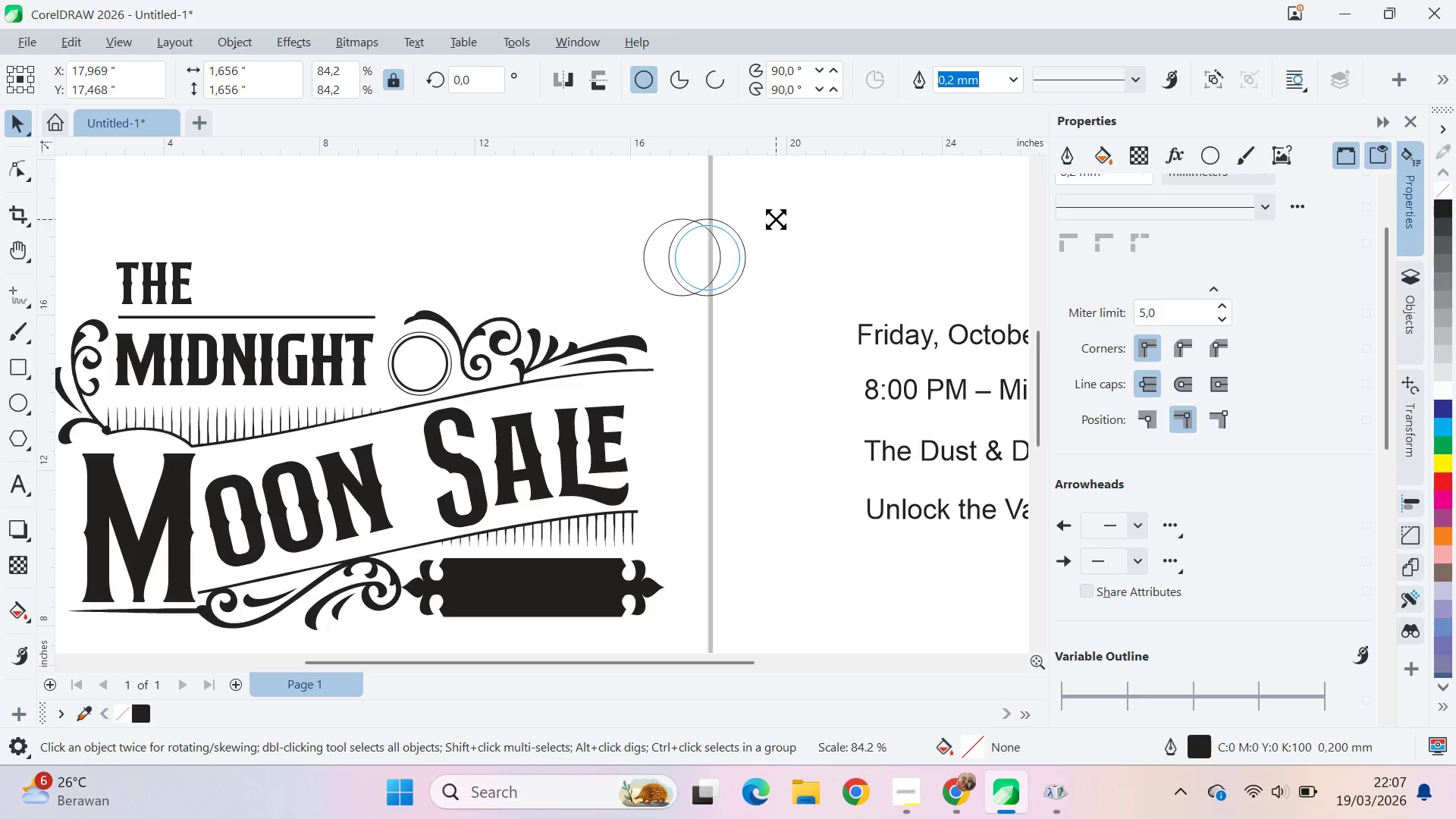 
key(Shift+ShiftLeft)
 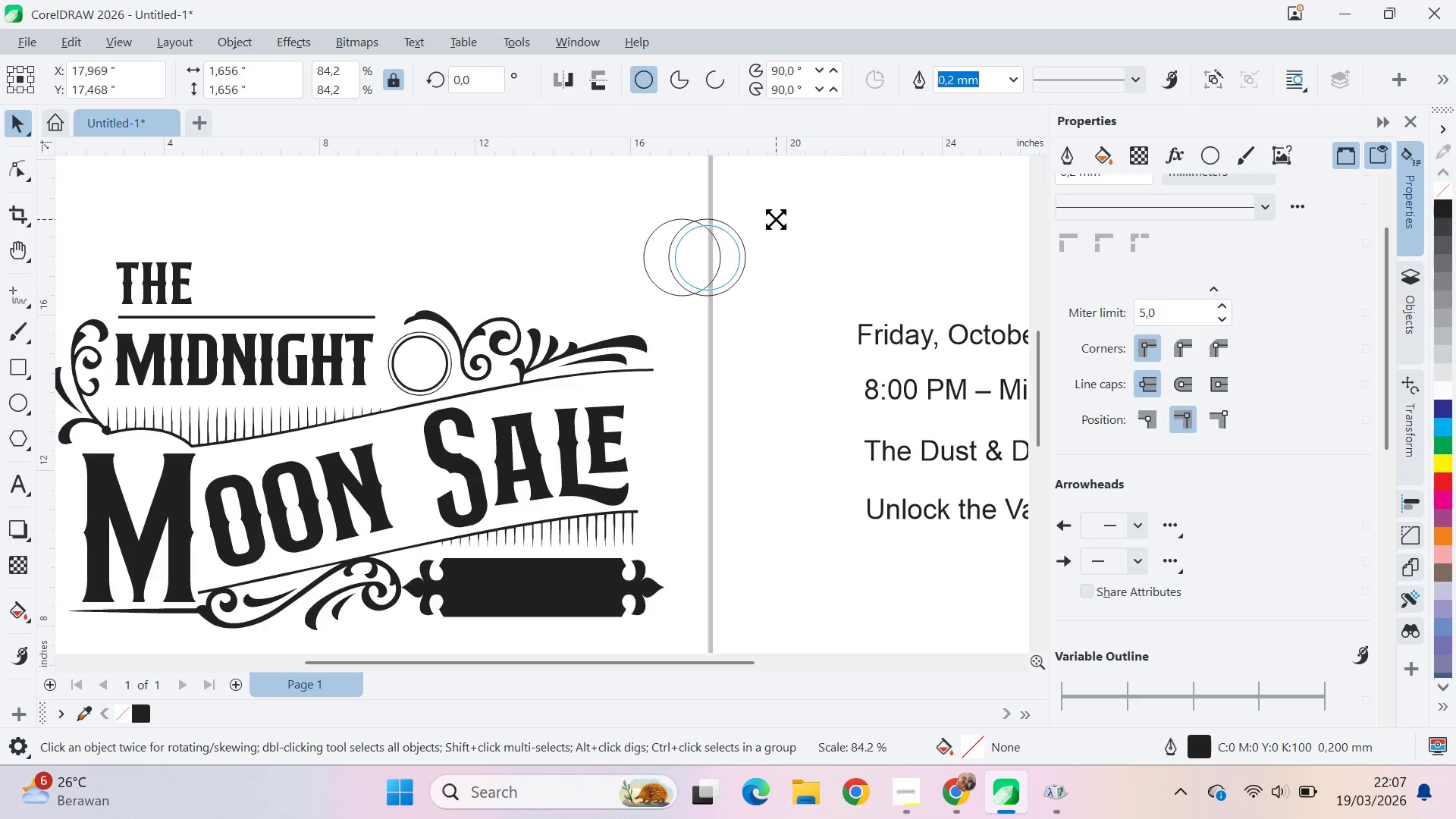 
key(Shift+ShiftLeft)
 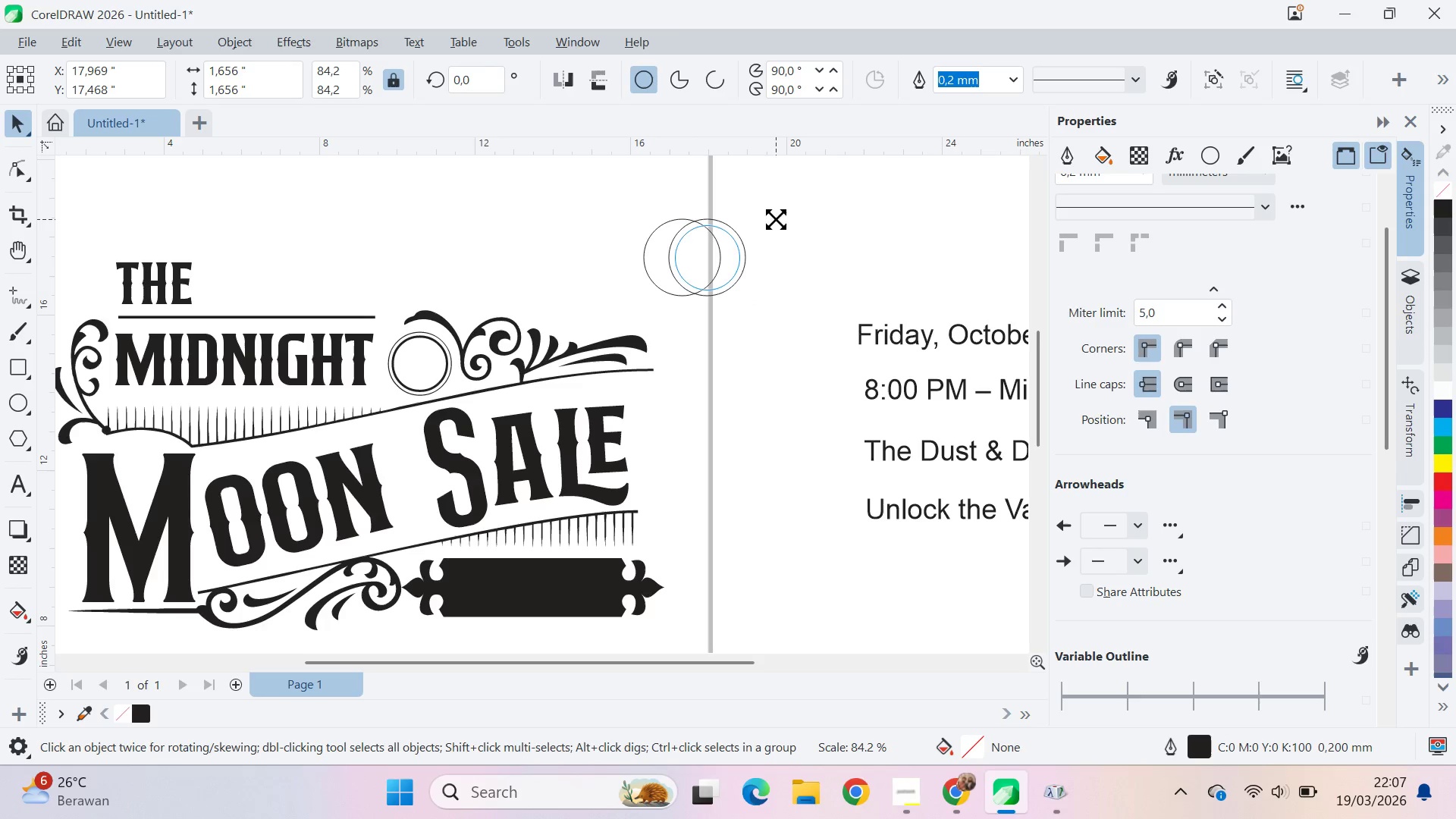 
key(Shift+ShiftLeft)
 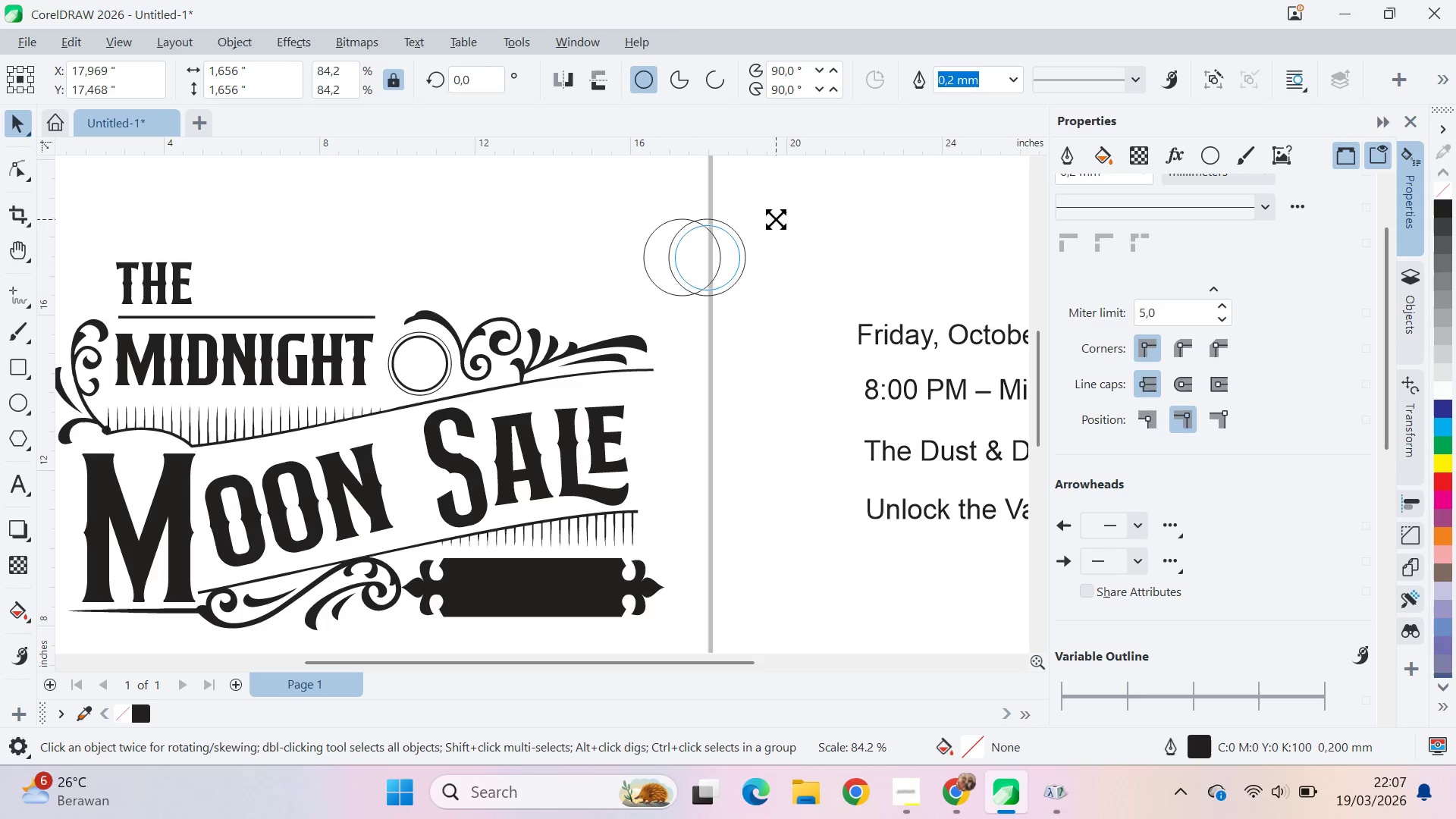 
key(Shift+ShiftLeft)
 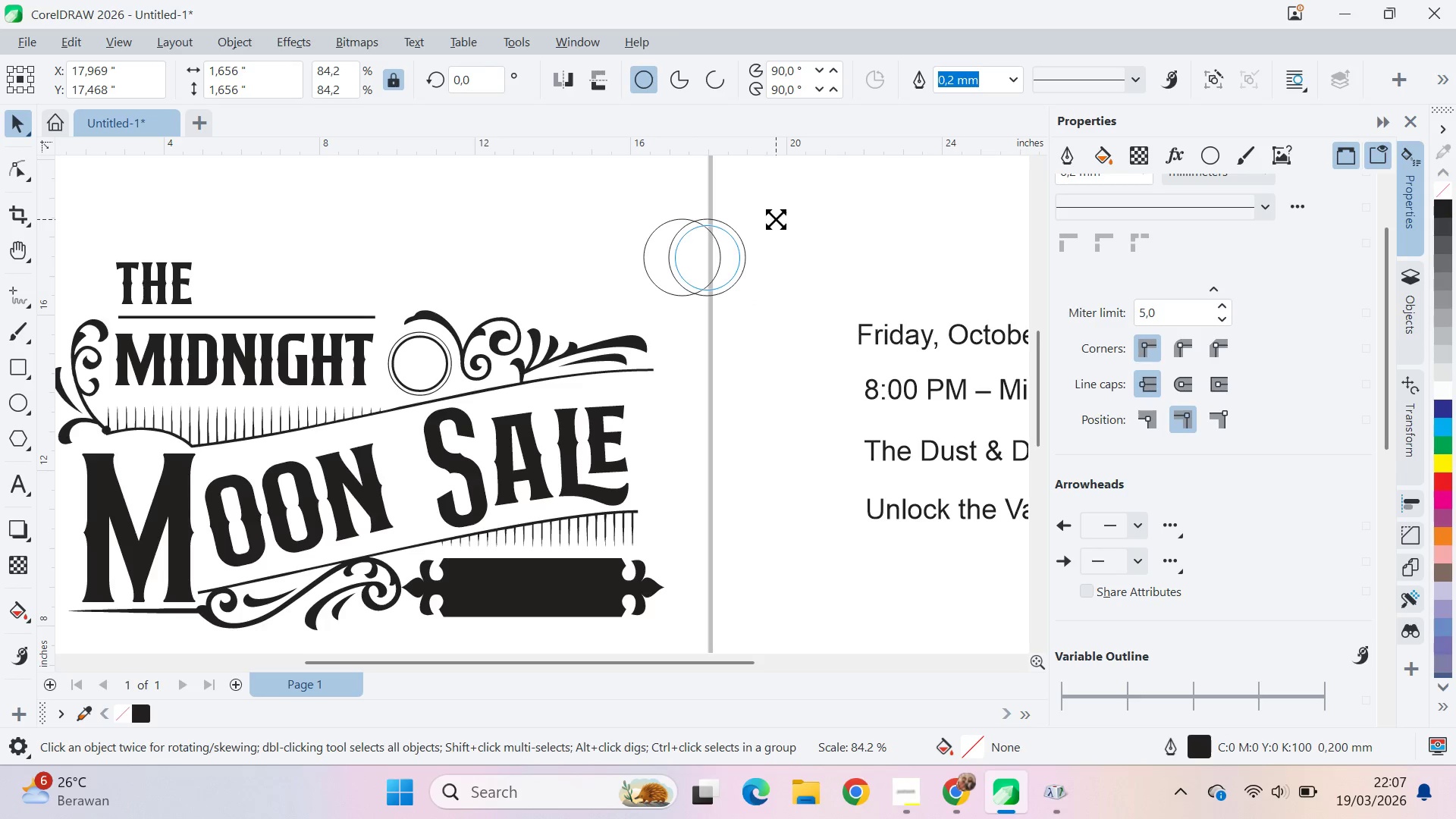 
key(Shift+ShiftLeft)
 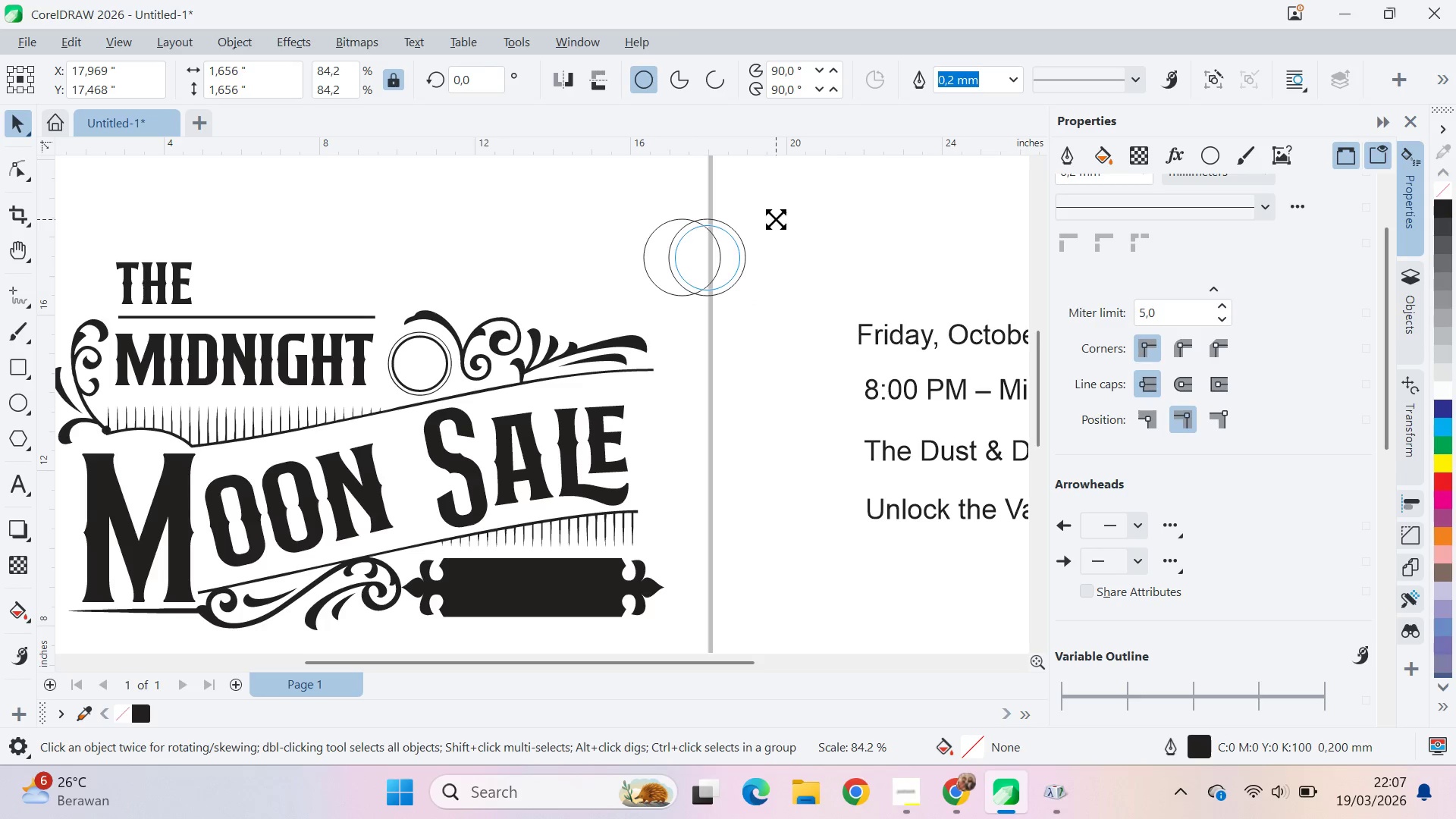 
key(Shift+ShiftLeft)
 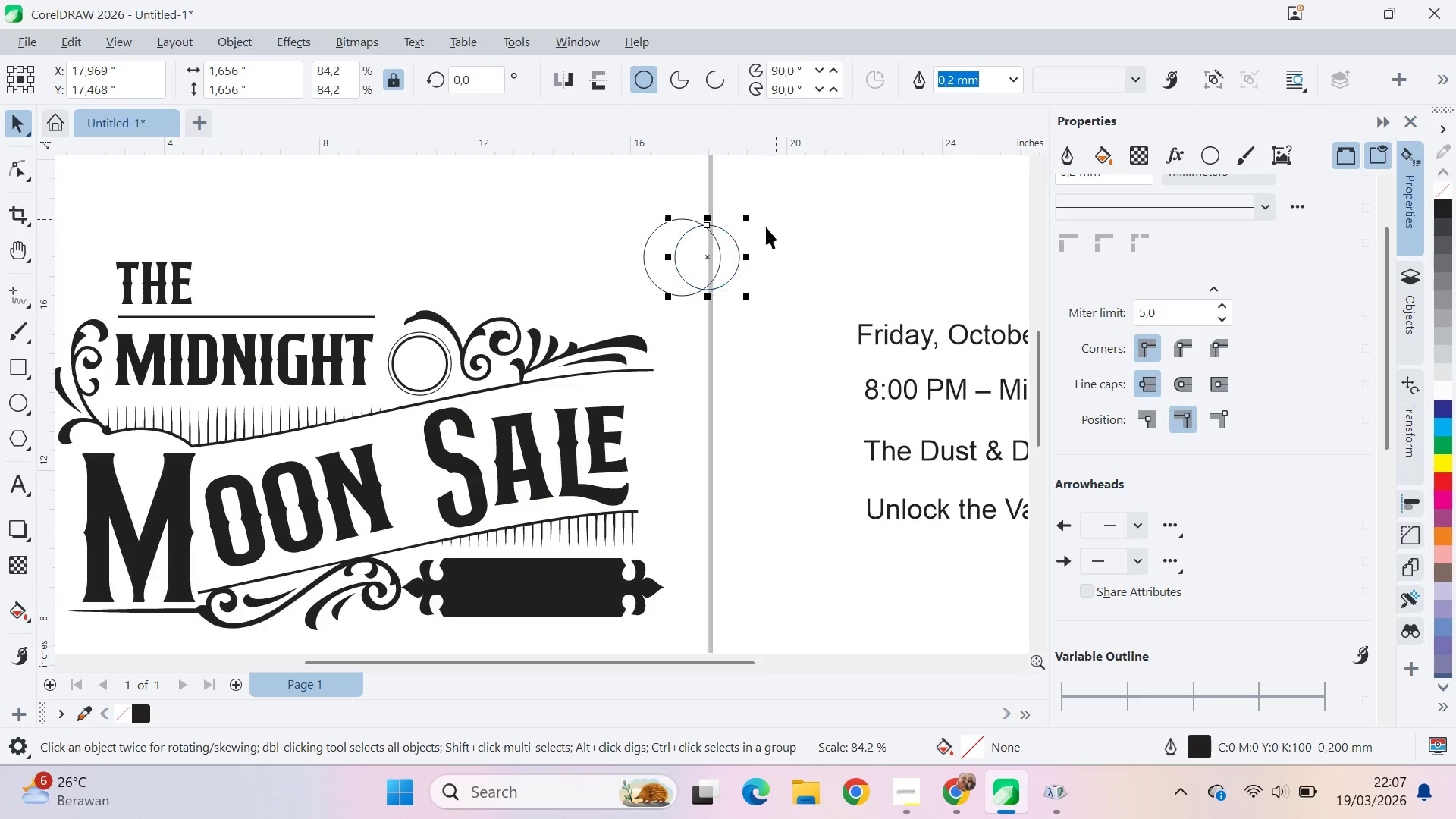 
key(Shift+ShiftLeft)
 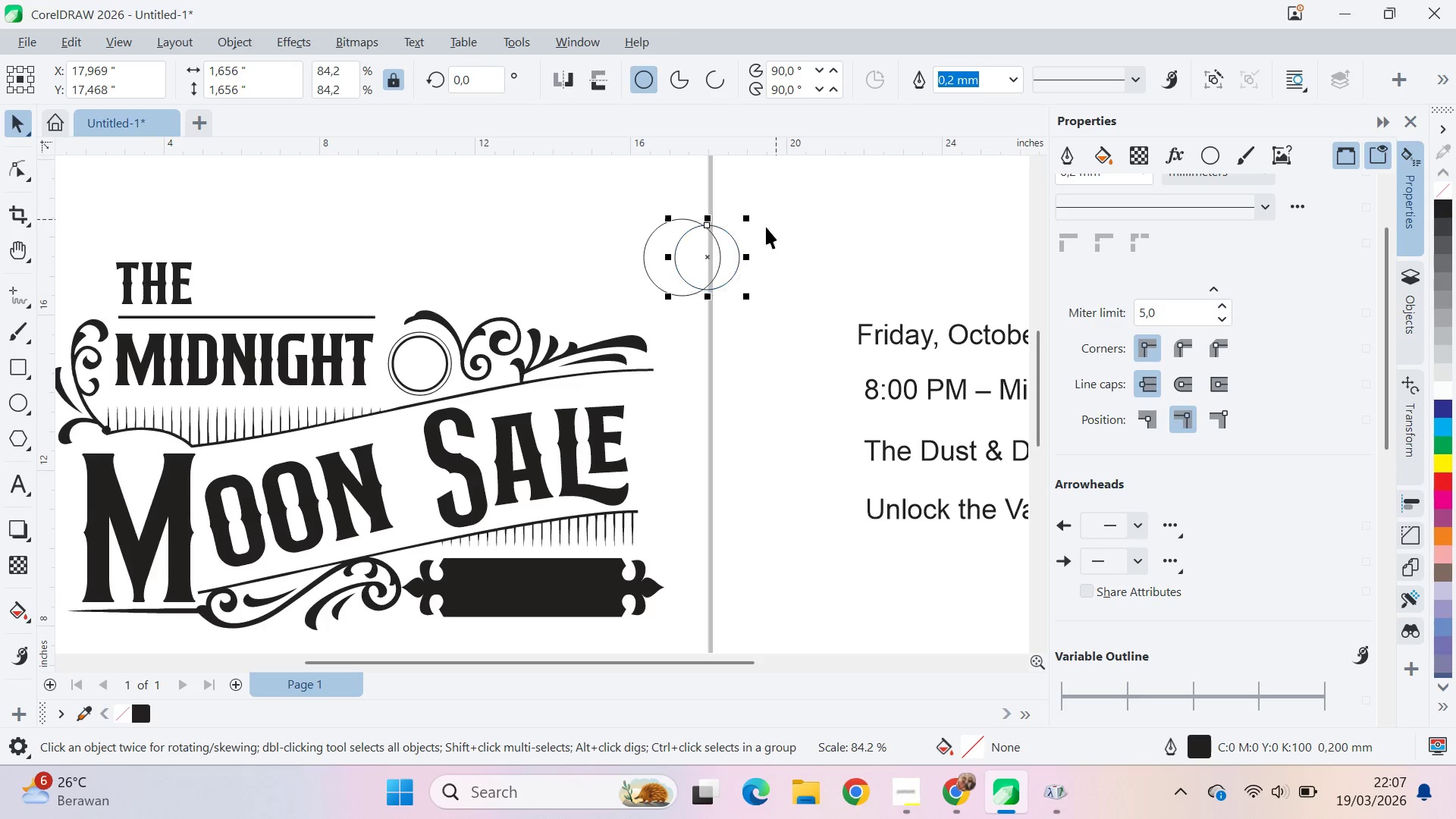 
key(Shift+ShiftLeft)
 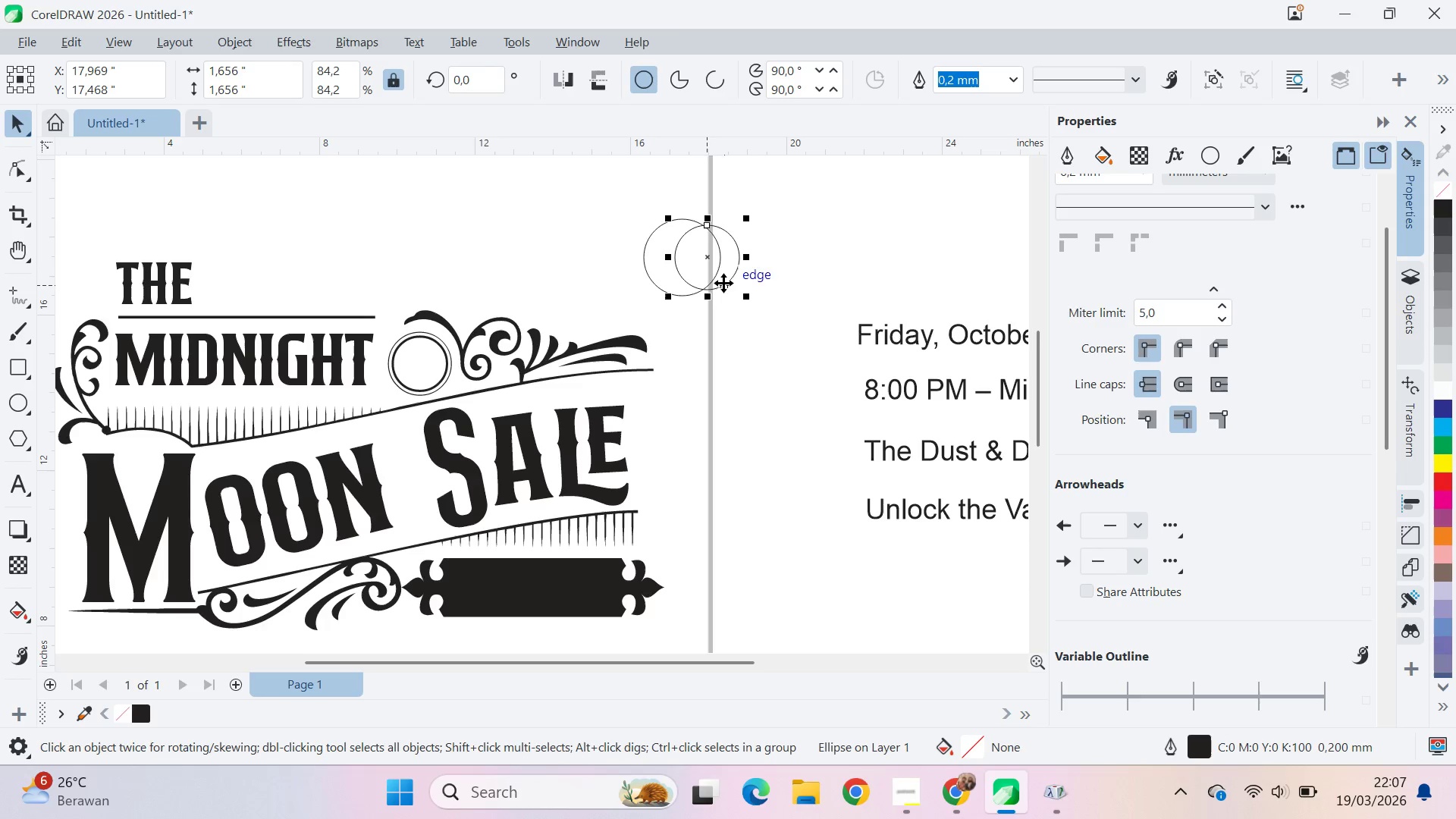 
key(Shift+ShiftLeft)
 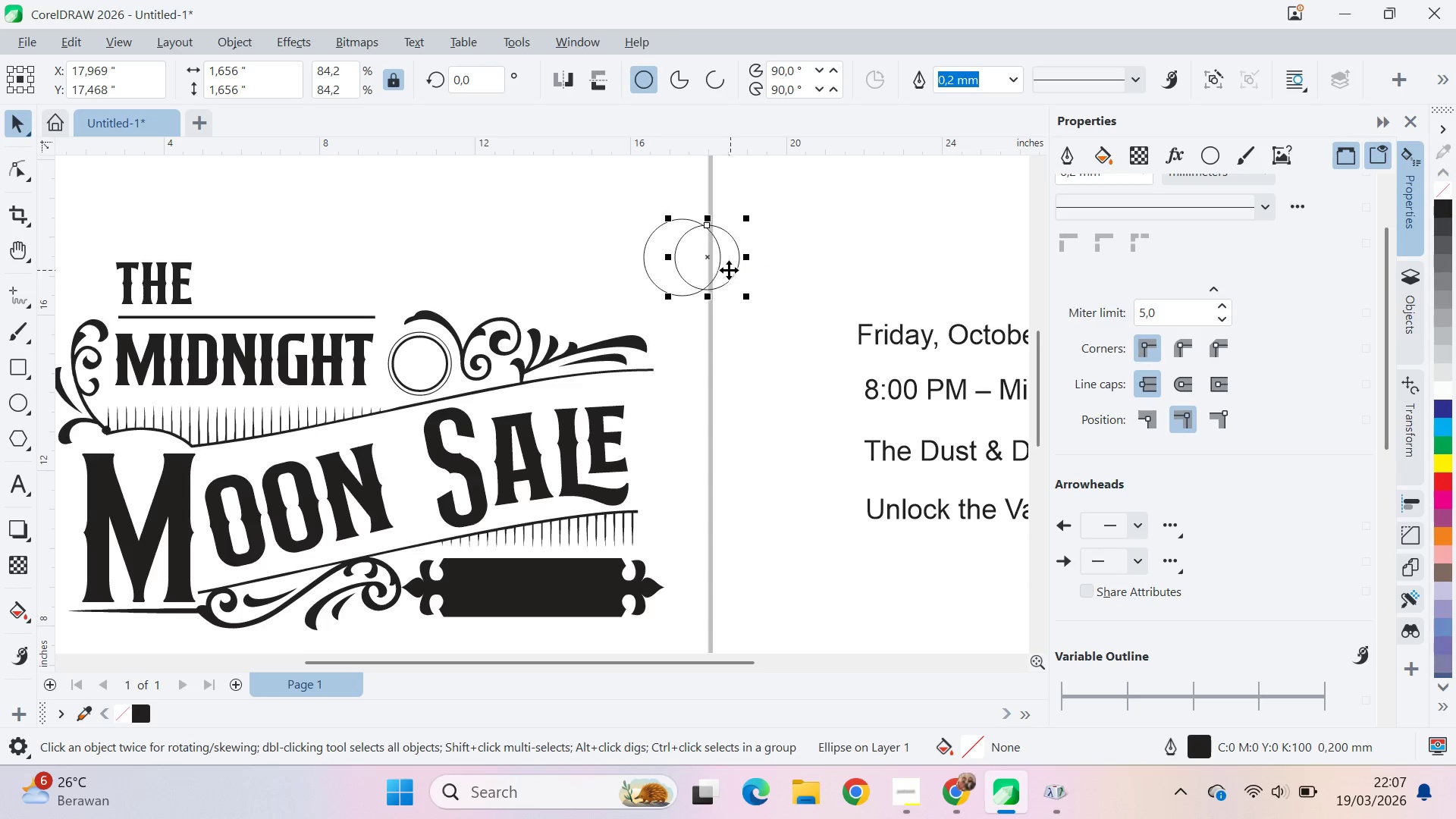 
left_click_drag(start_coordinate=[729, 270], to_coordinate=[714, 271])
 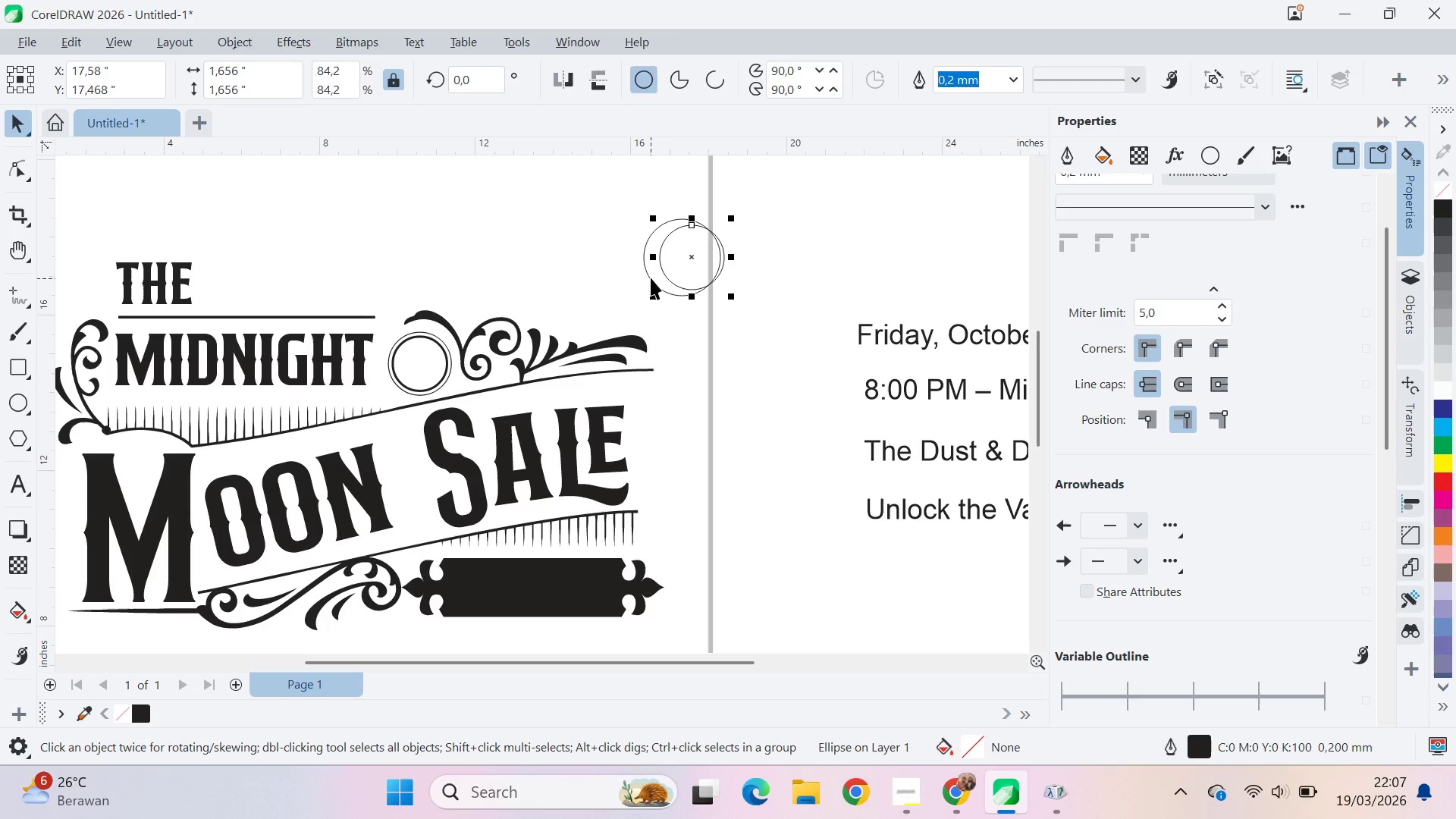 
hold_key(key=ShiftLeft, duration=1.5)
 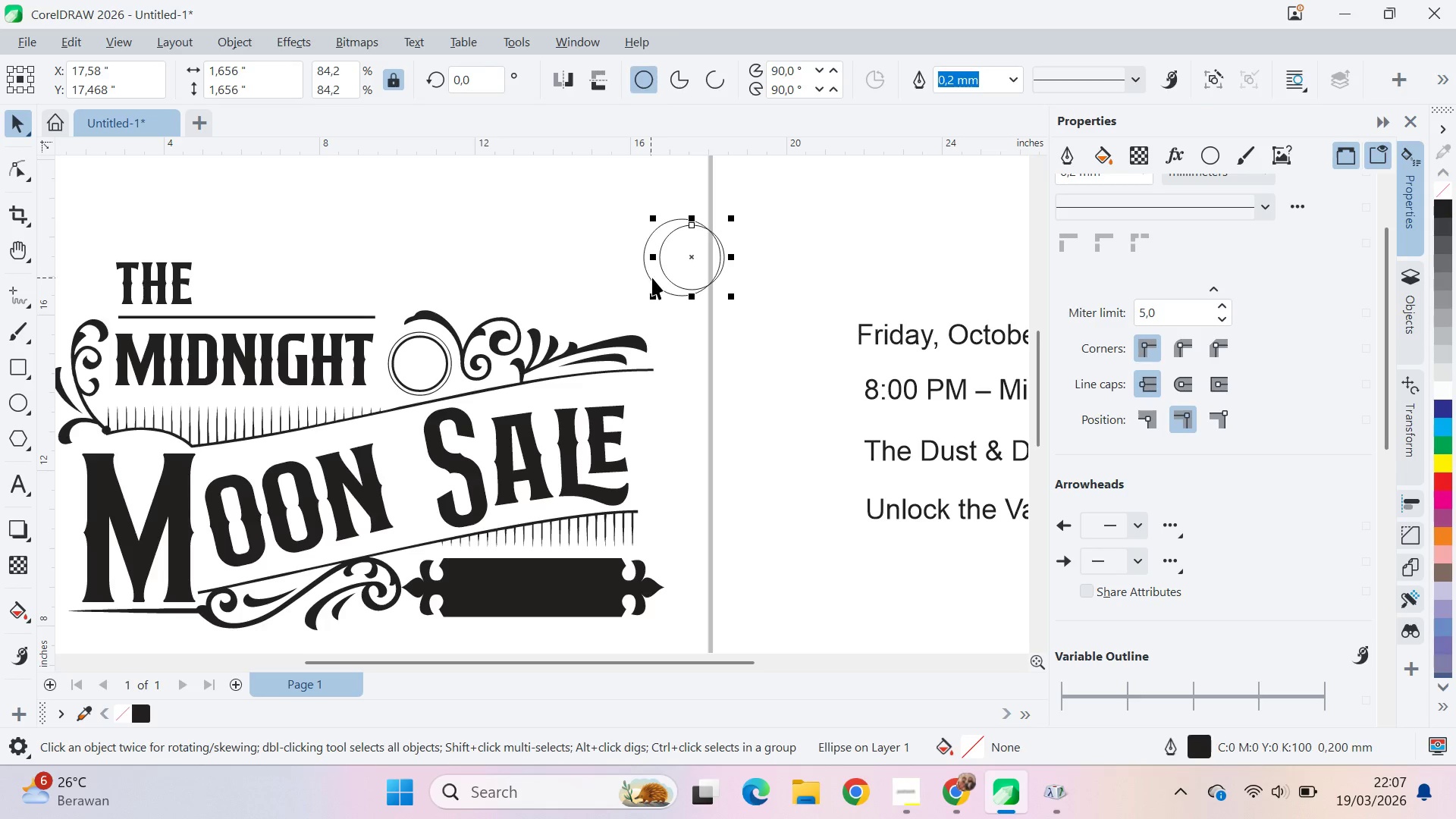 
hold_key(key=ShiftLeft, duration=0.73)
left_click([652, 278])
 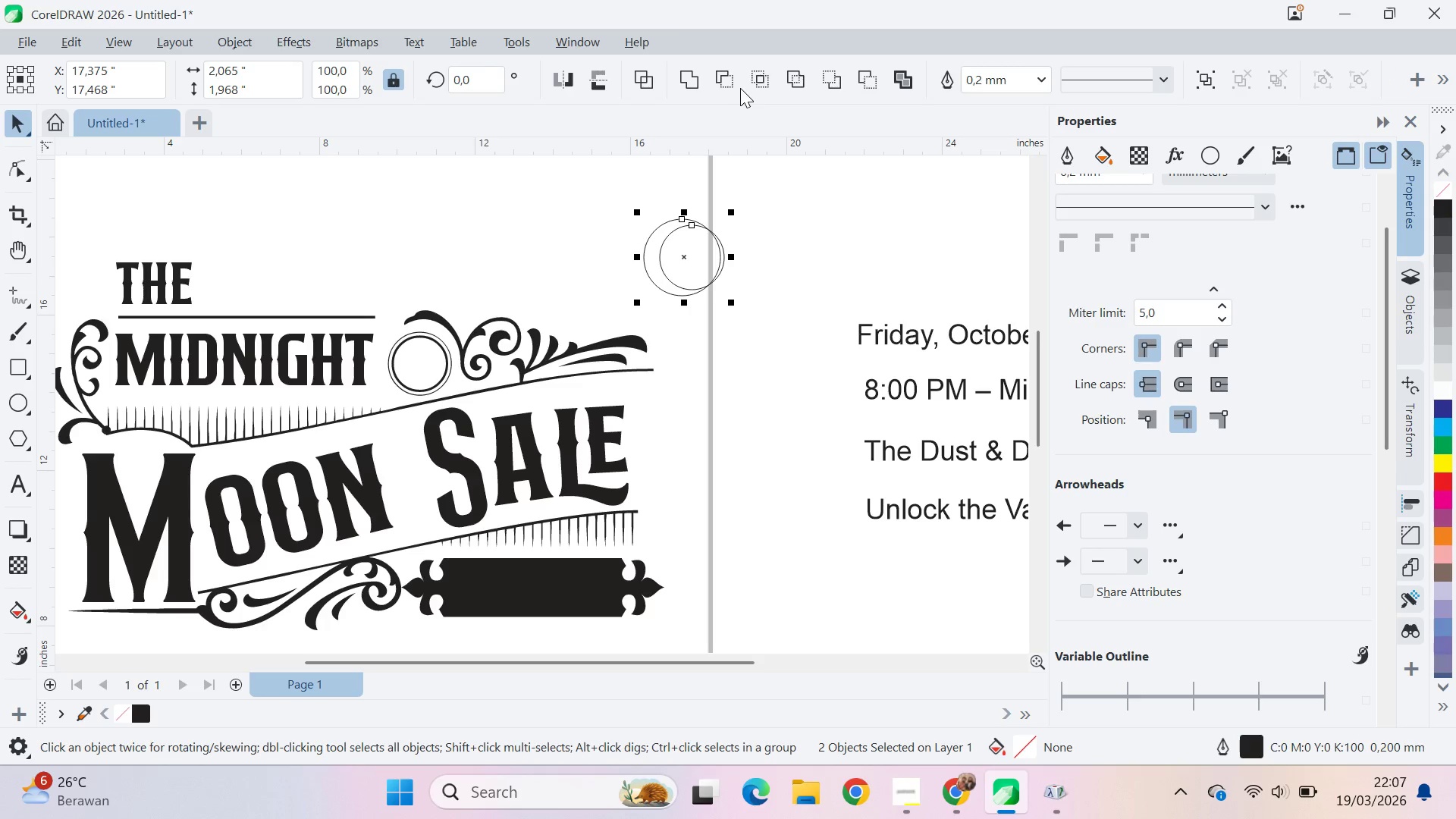 
left_click([736, 80])
 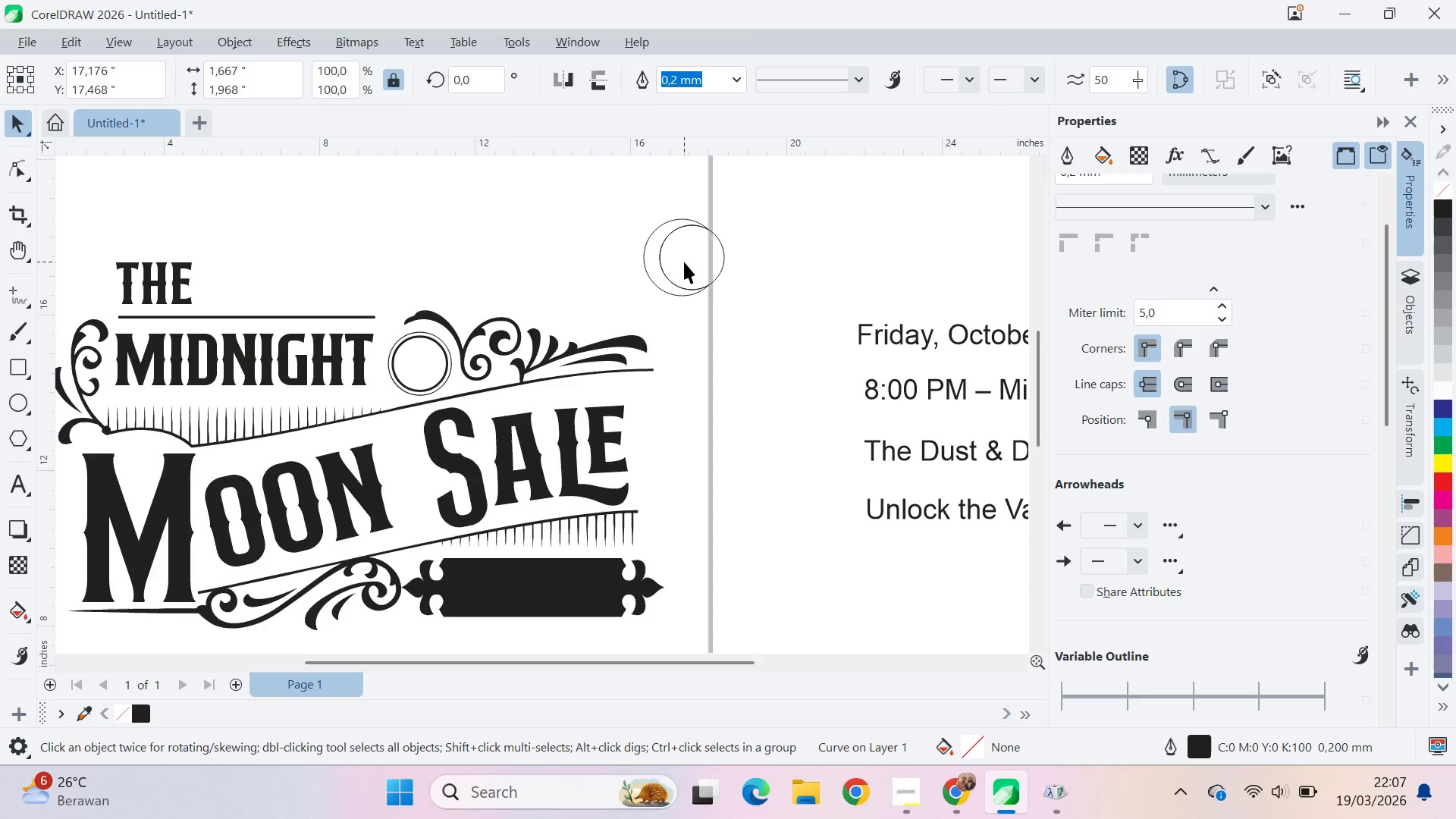 
triple_click([684, 262])
 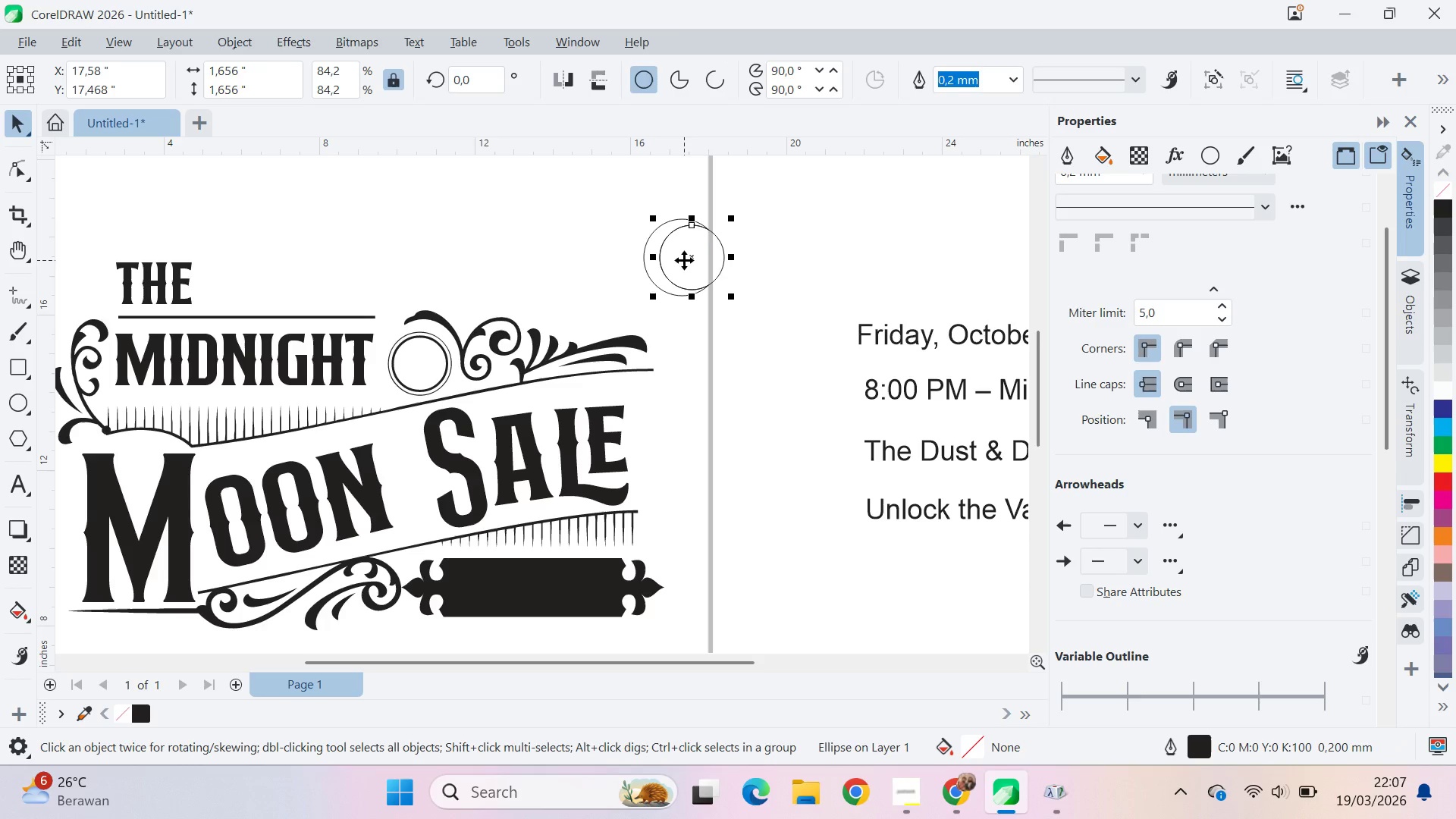 
key(Delete)
 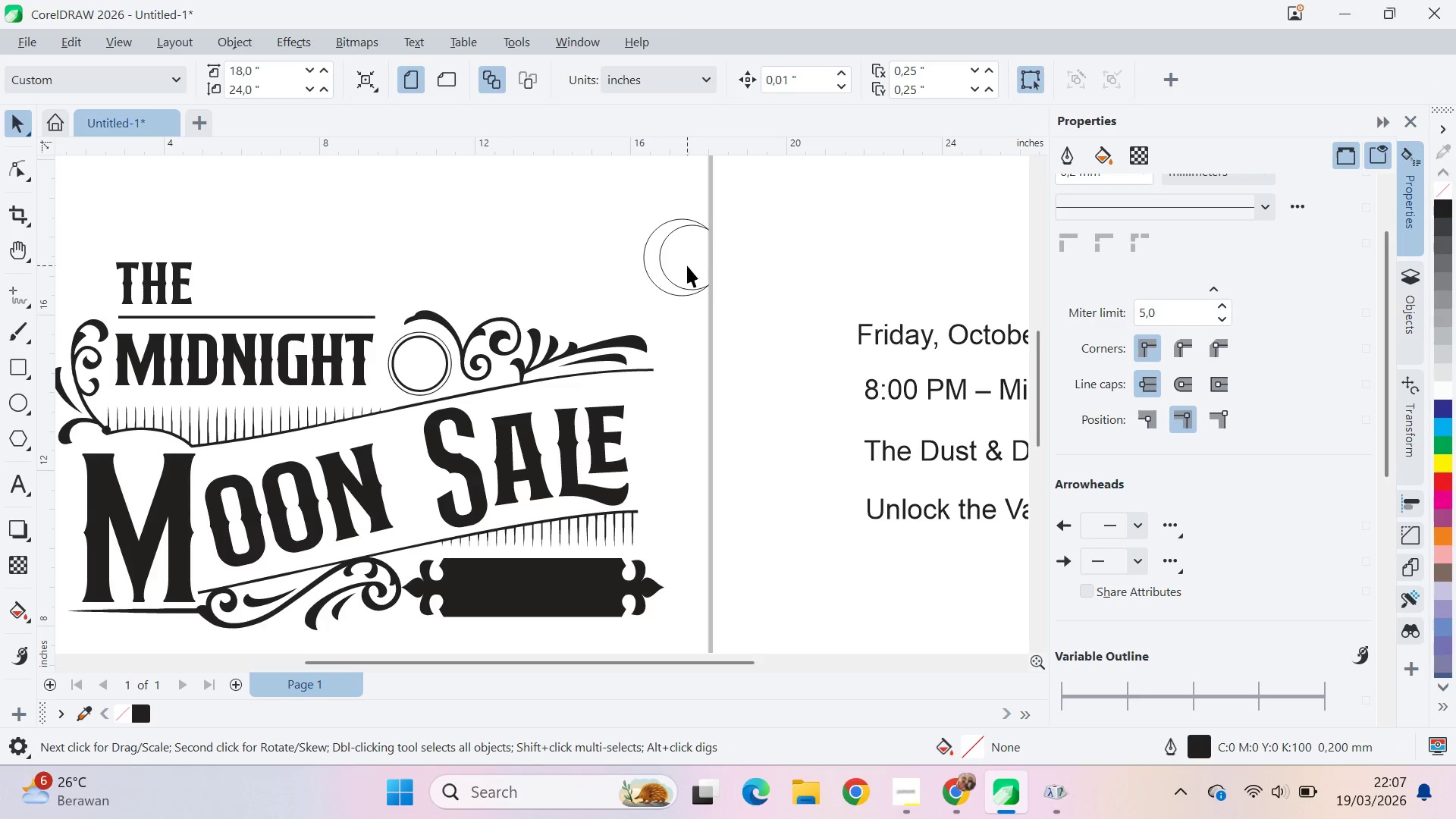 
double_click([667, 278])
 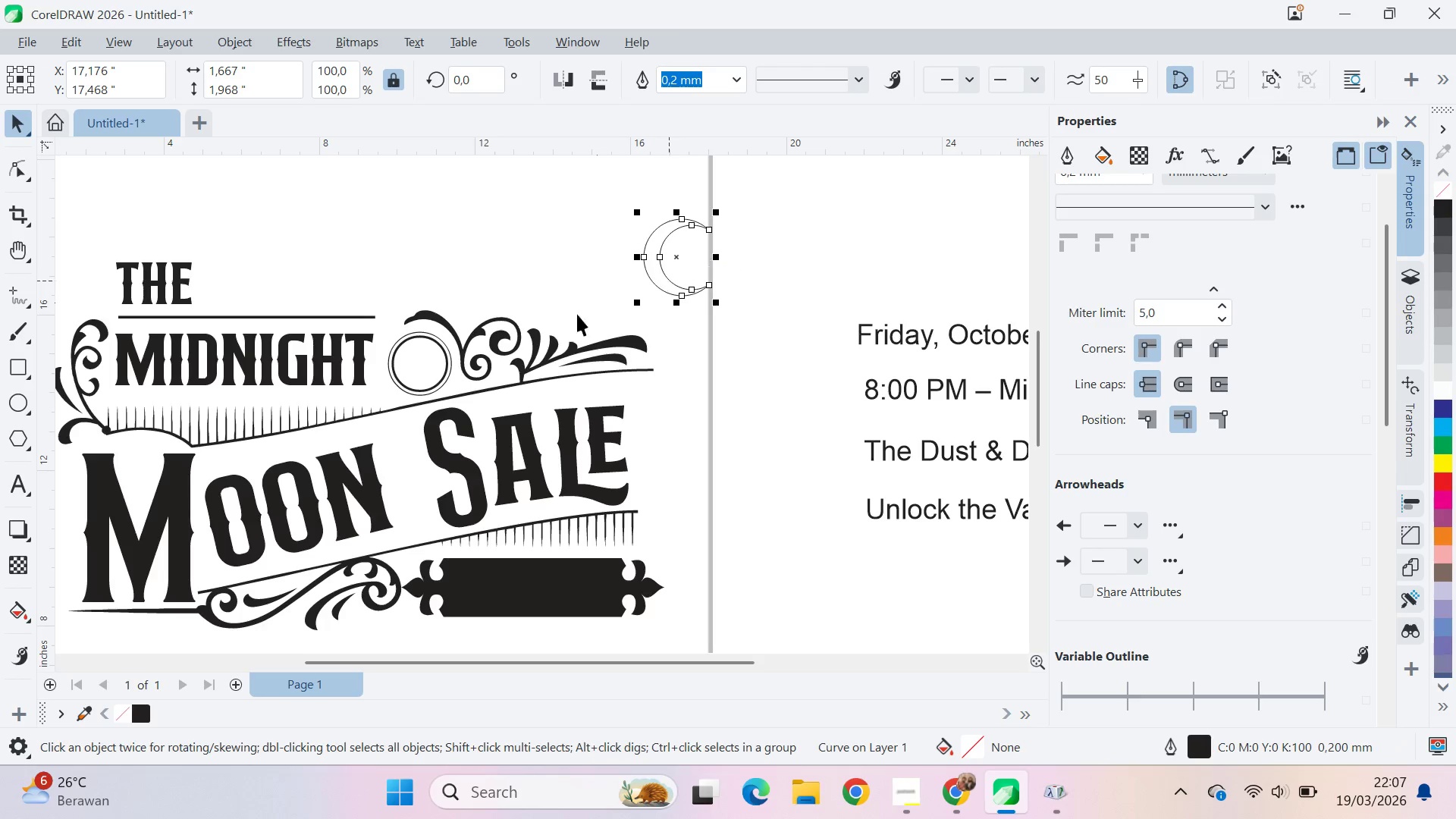 
scroll: coordinate [488, 359], scroll_direction: up, amount: 2.0
 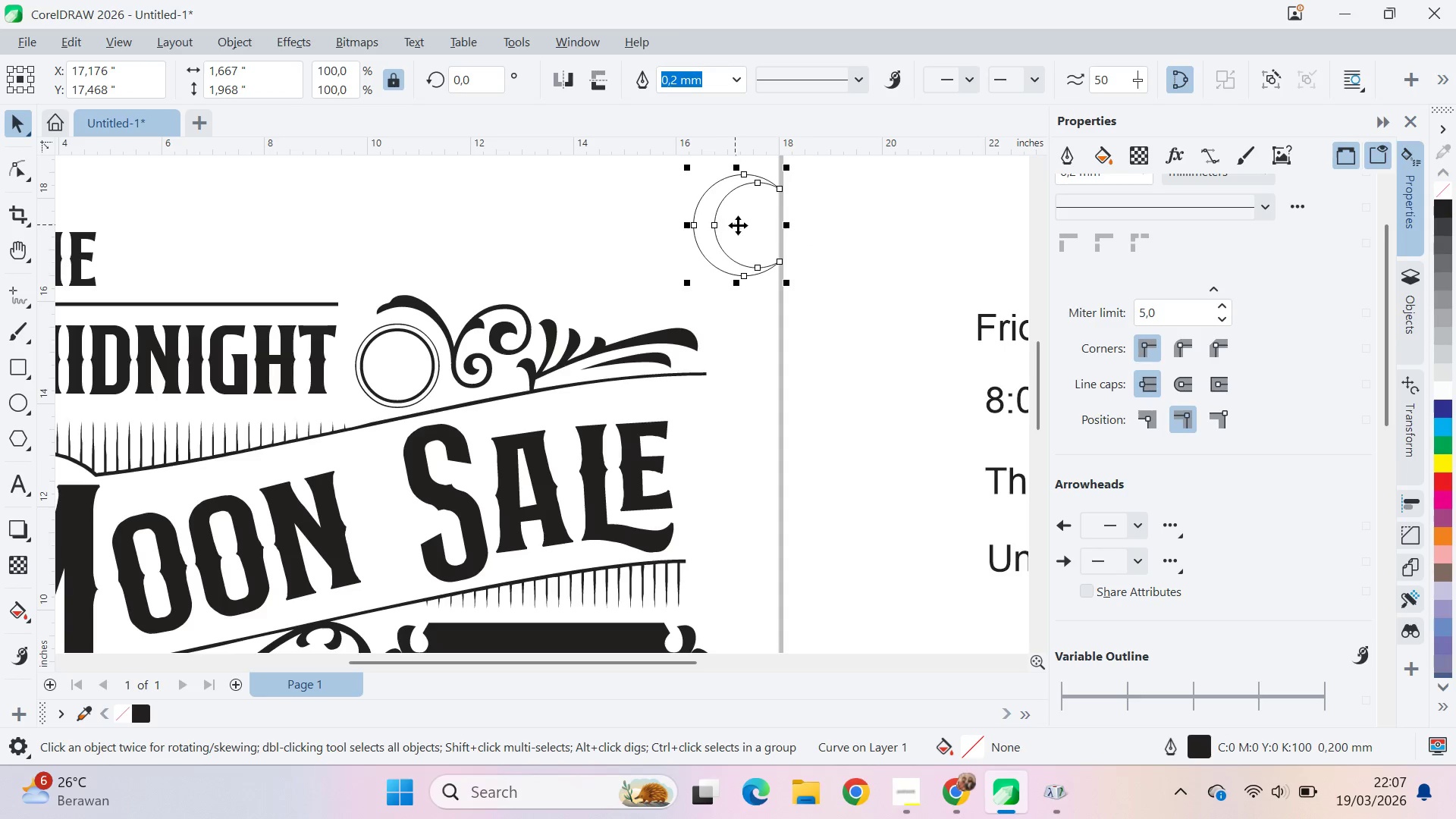 
left_click_drag(start_coordinate=[744, 231], to_coordinate=[401, 359])
 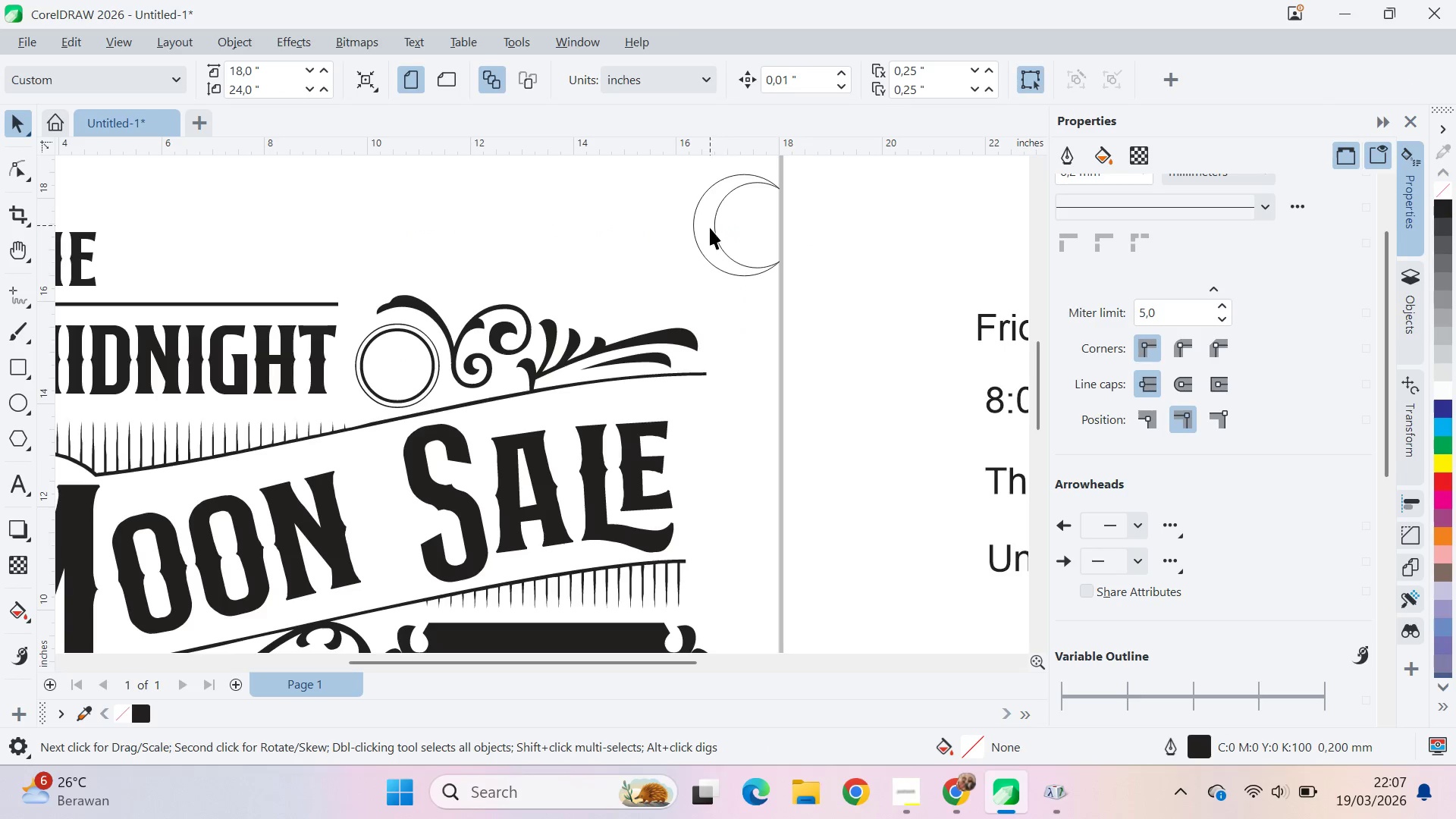 
left_click_drag(start_coordinate=[705, 230], to_coordinate=[375, 361])
 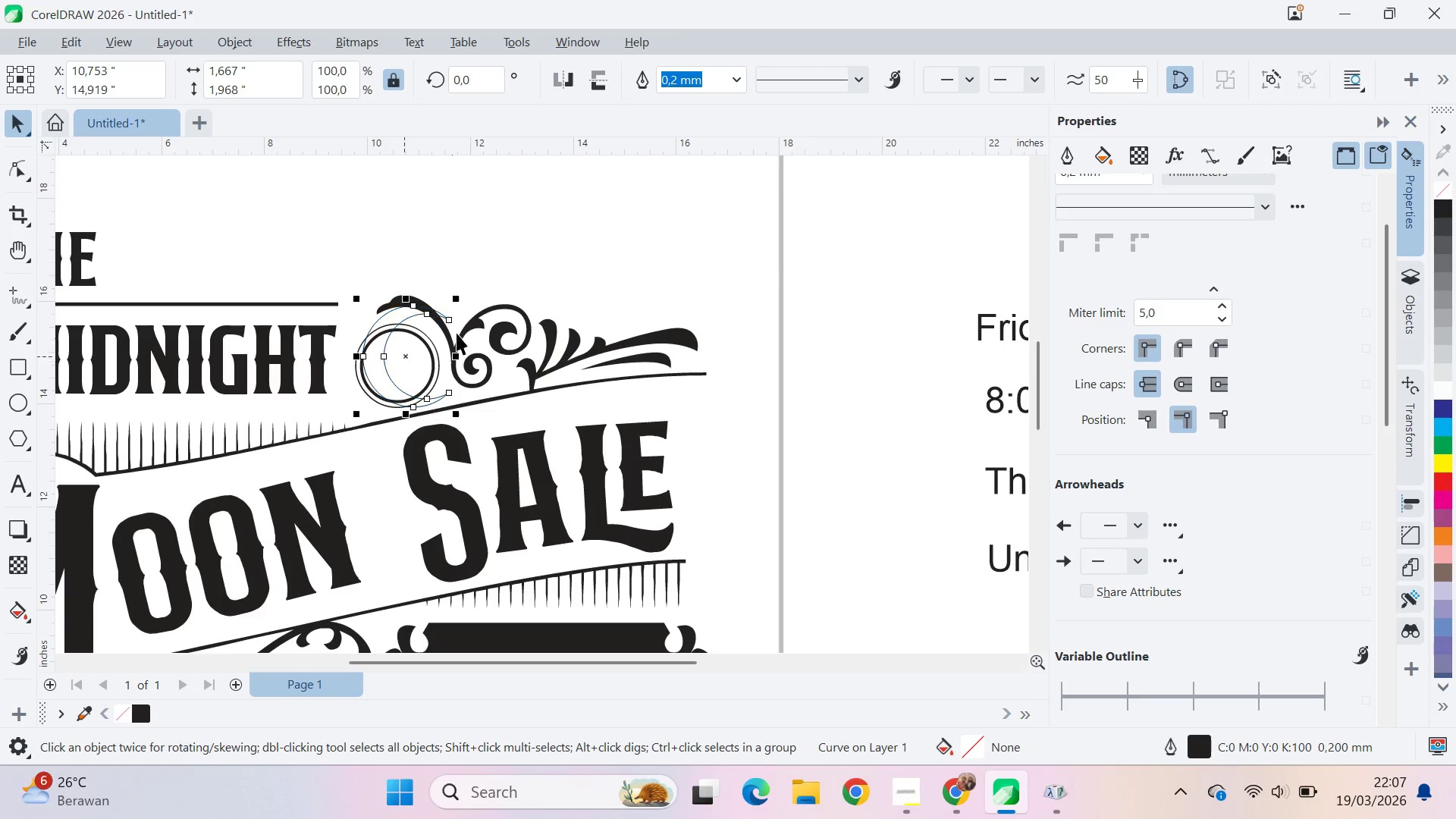 
hold_key(key=ShiftLeft, duration=1.5)
left_click_drag(start_coordinate=[460, 302], to_coordinate=[544, 329])
 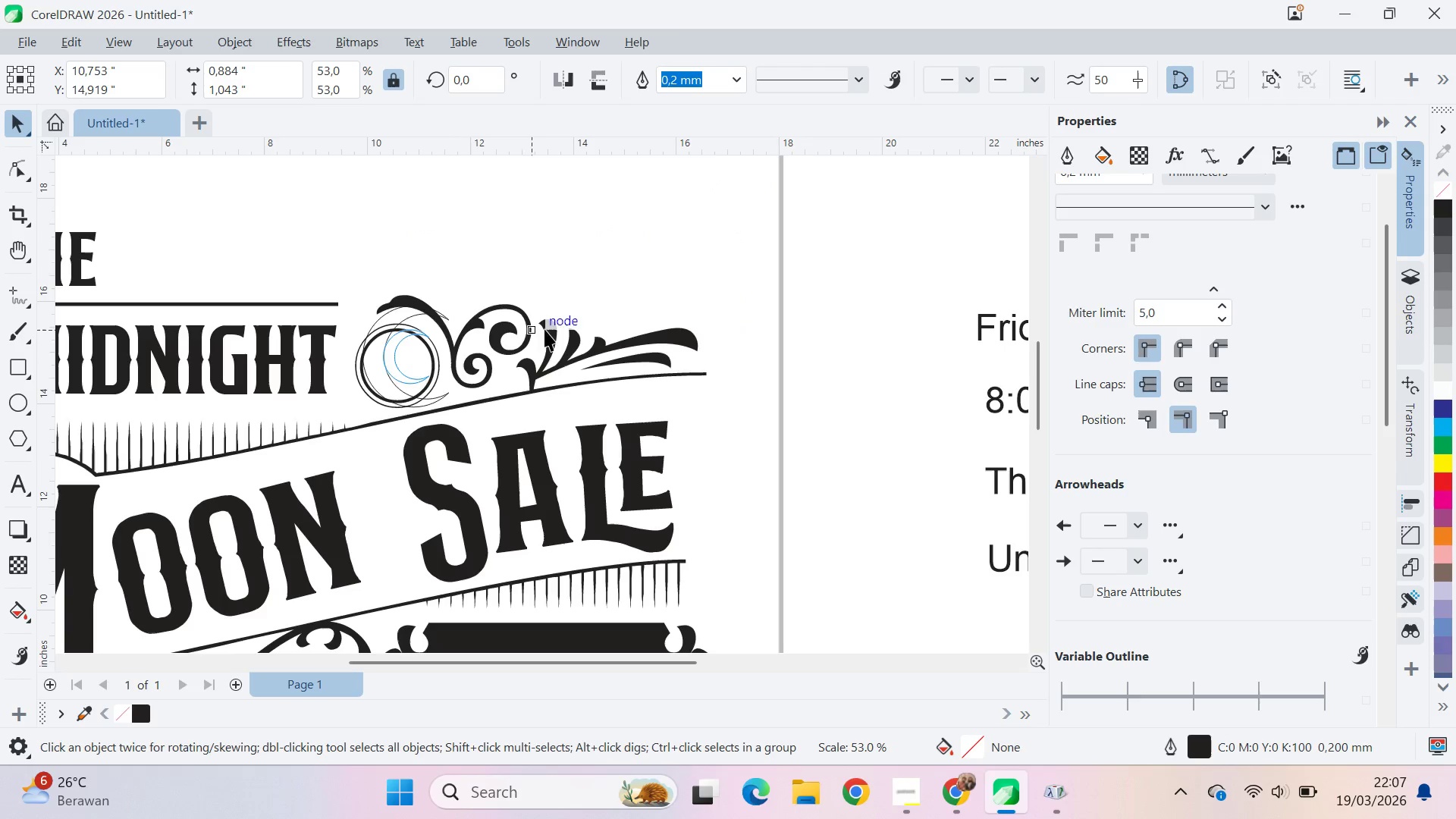 
key(Shift+ShiftLeft)
 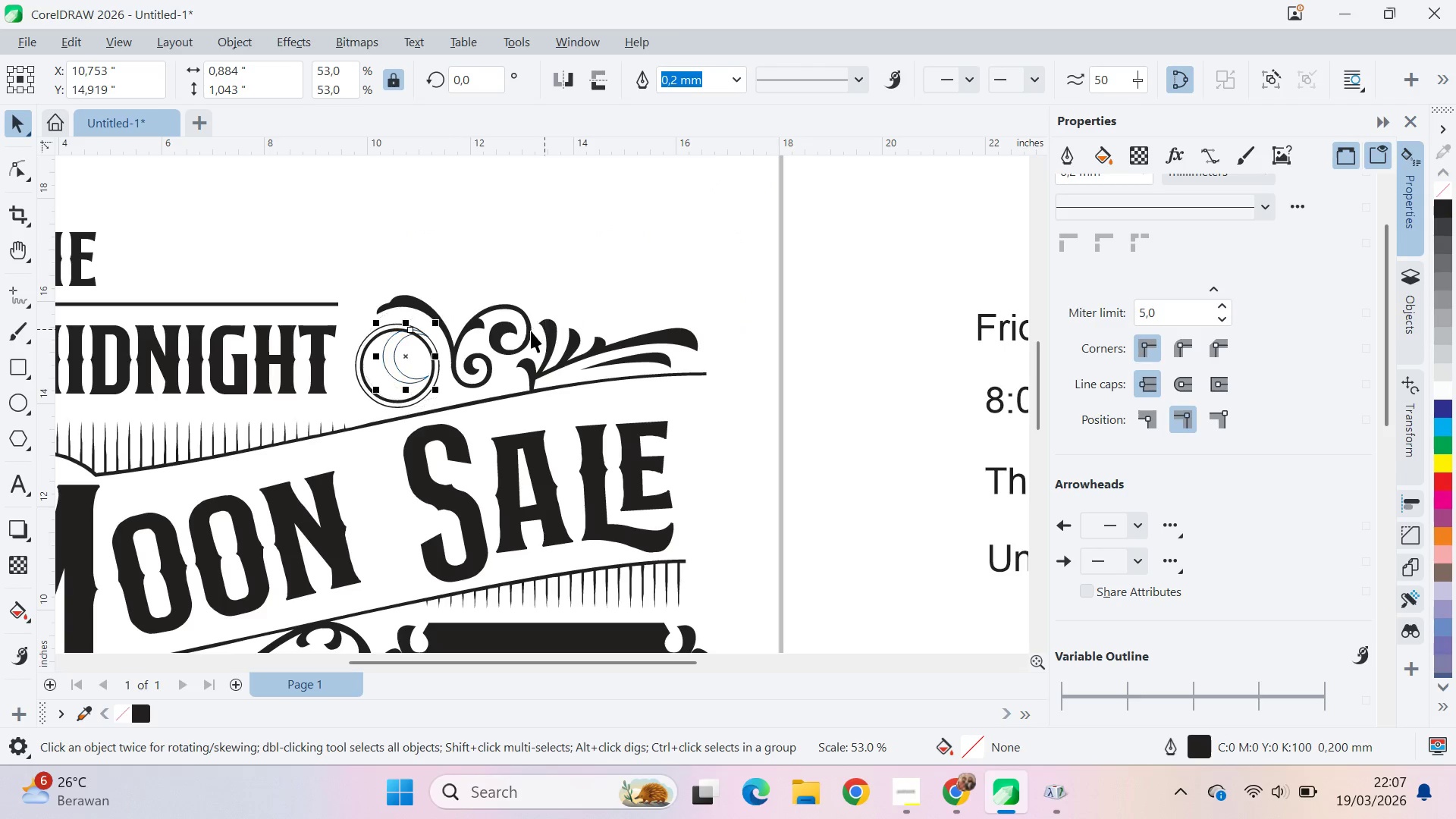 
key(Shift+ShiftLeft)
 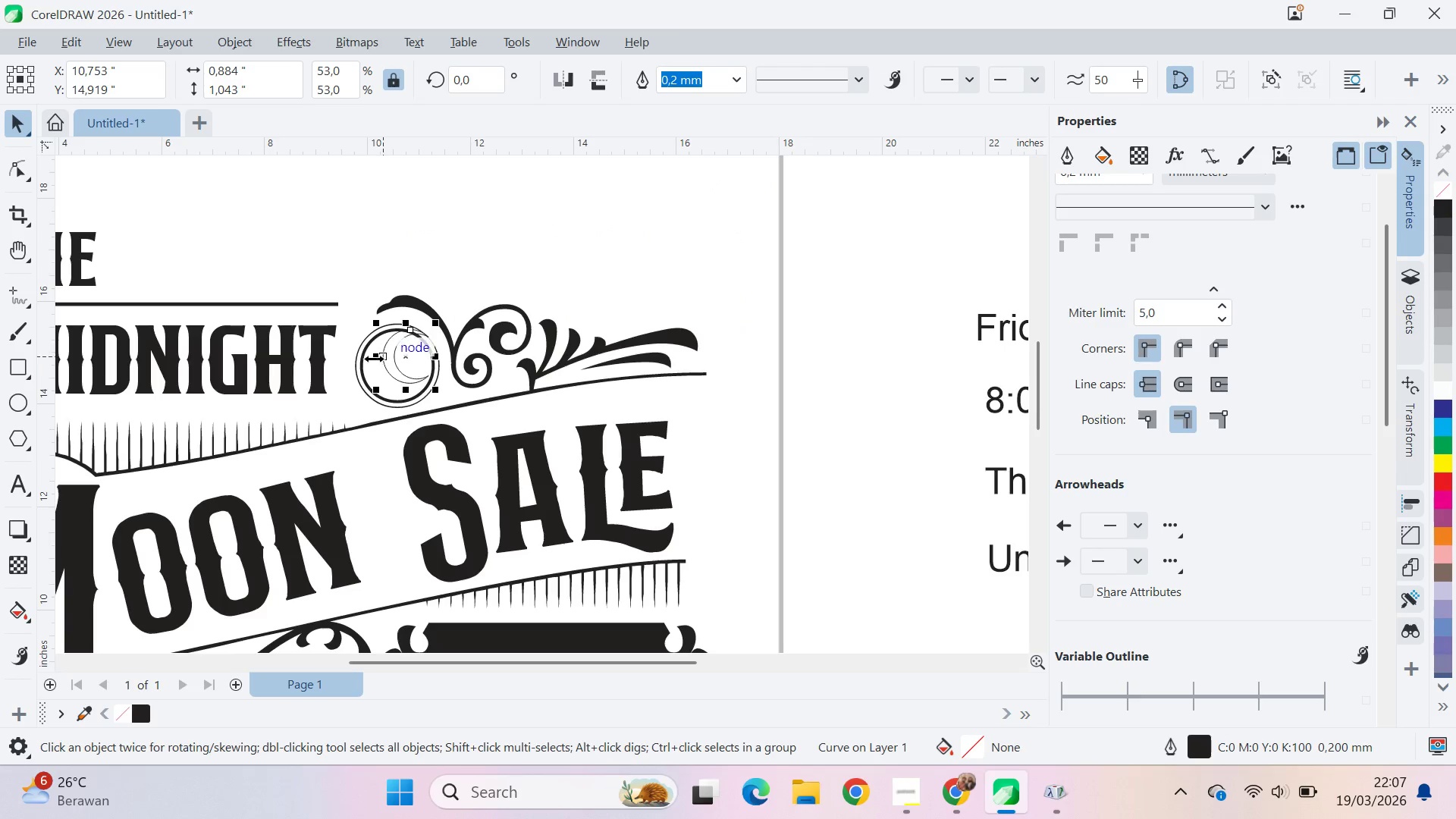 
scroll: coordinate [387, 367], scroll_direction: up, amount: 7.0
 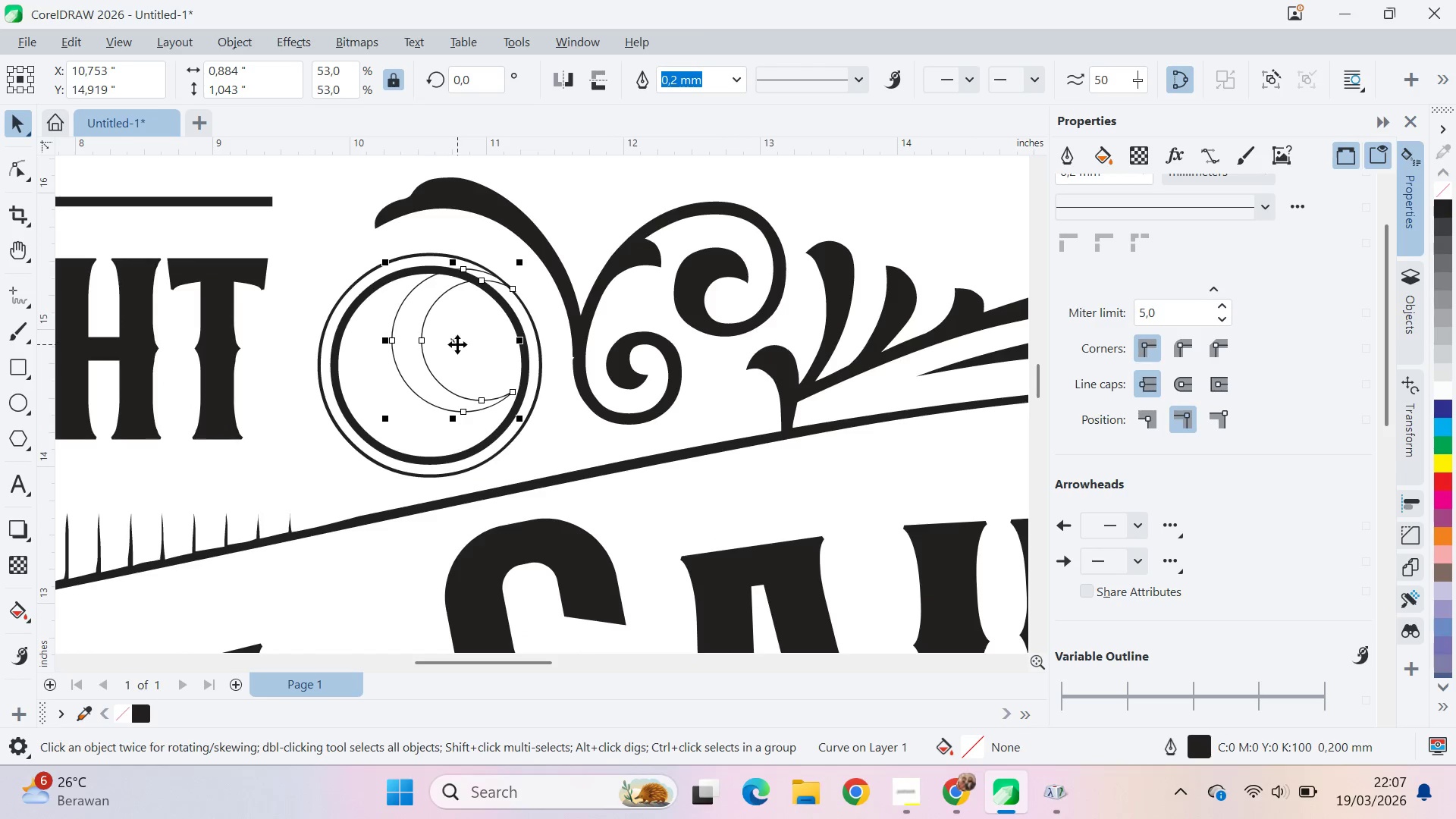 
left_click_drag(start_coordinate=[456, 340], to_coordinate=[424, 362])
 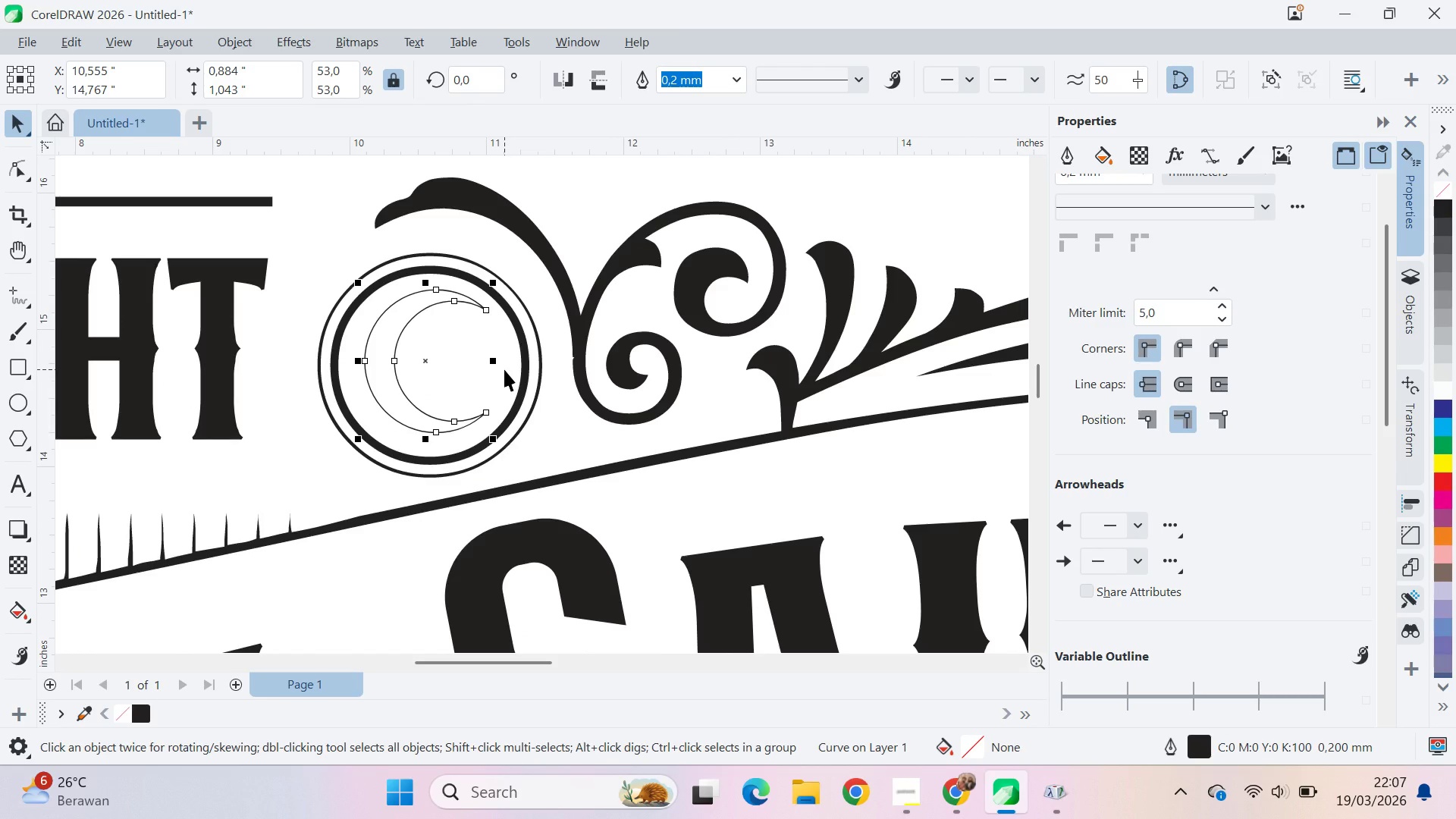 
key(ArrowDown)
 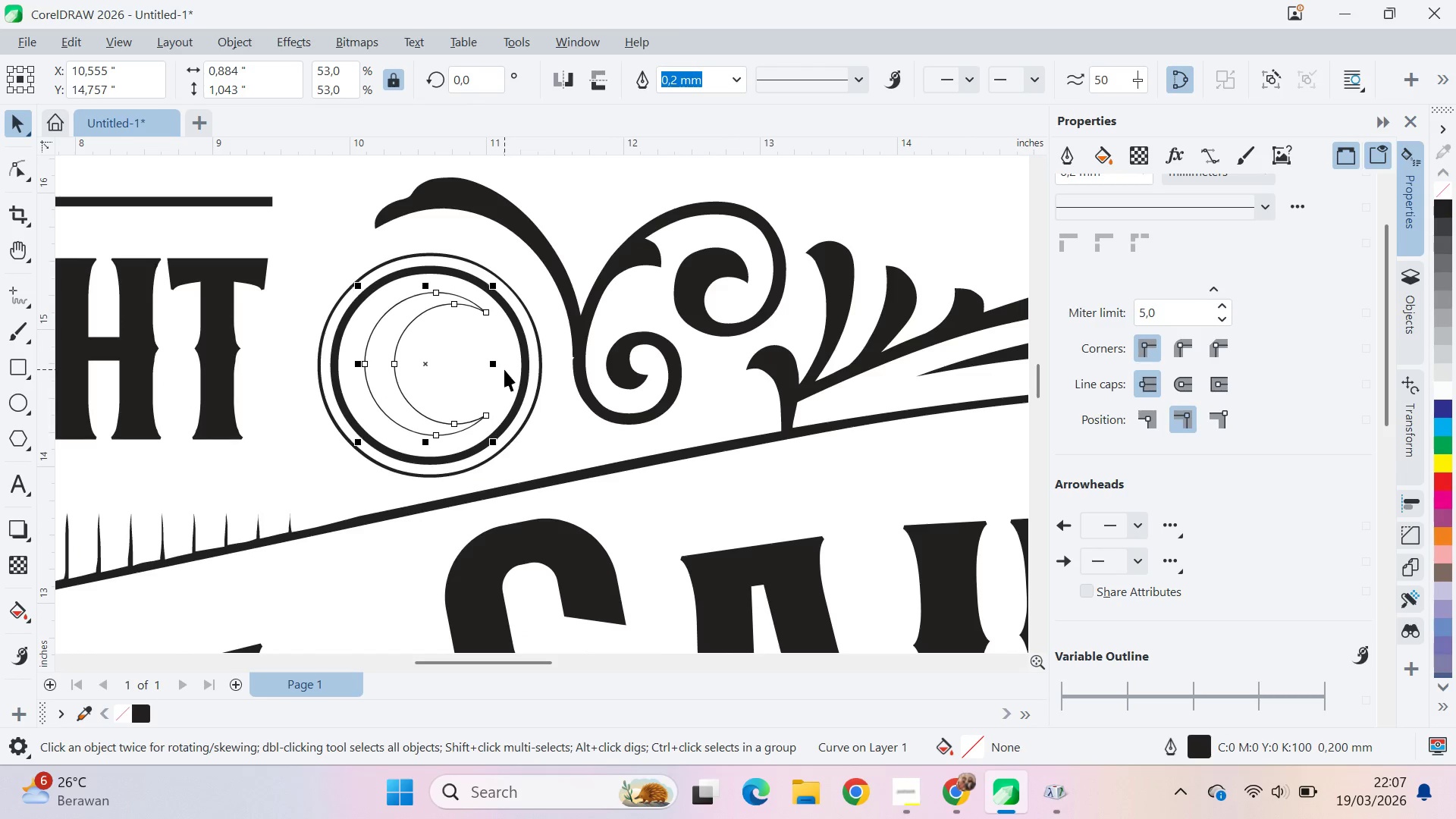 
key(ArrowDown)
 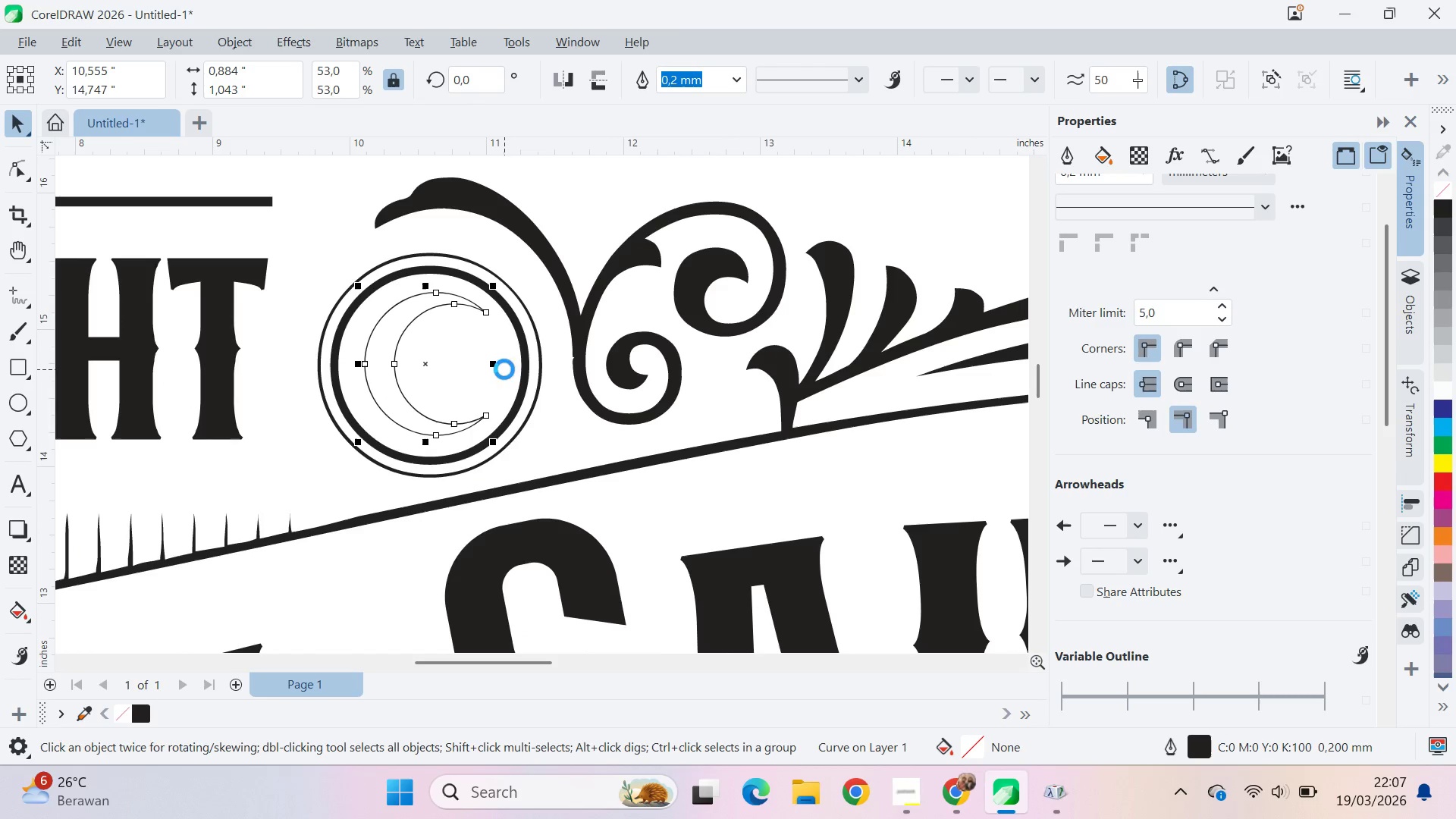 
key(ArrowDown)
 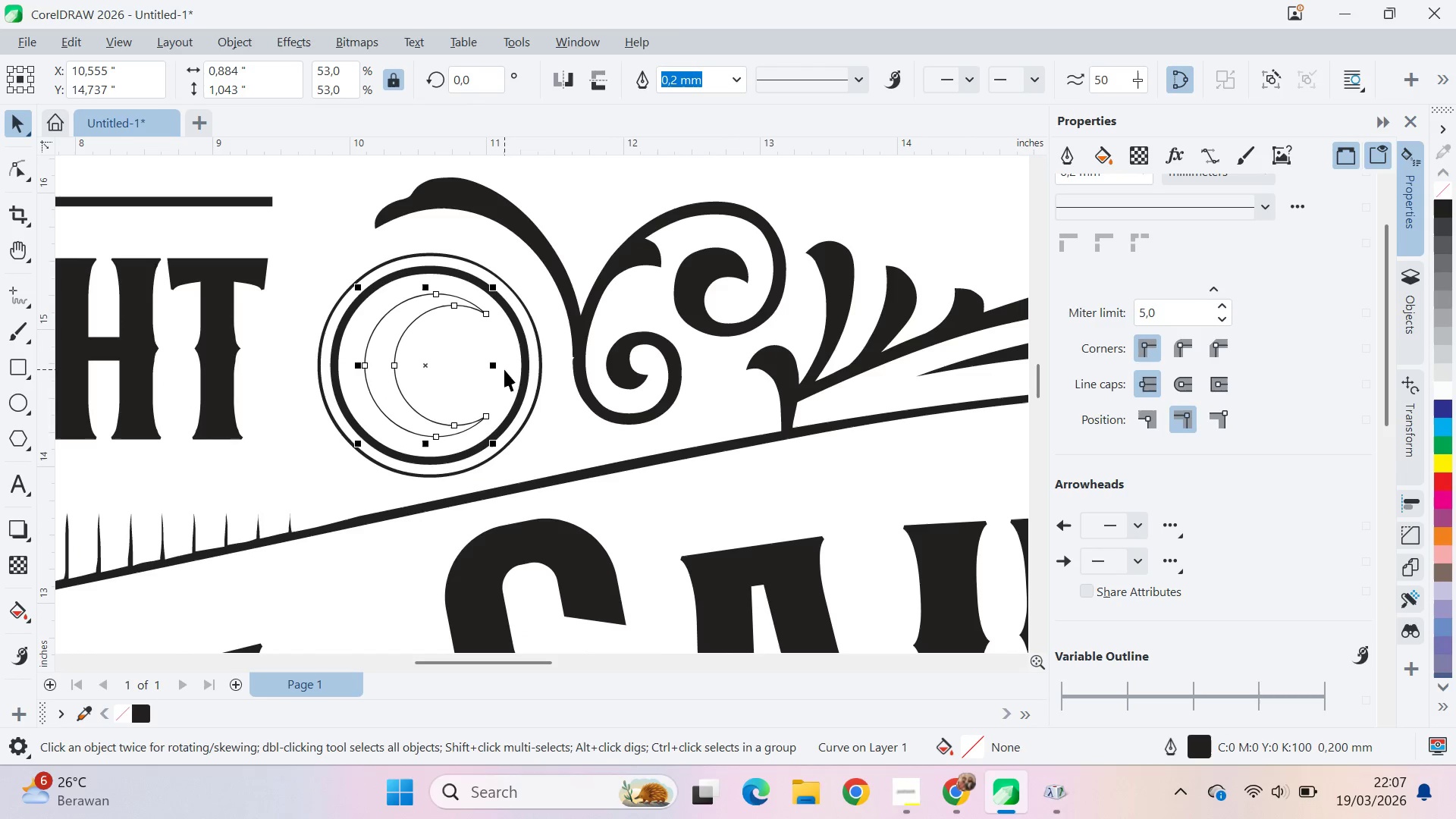 
key(ArrowLeft)
 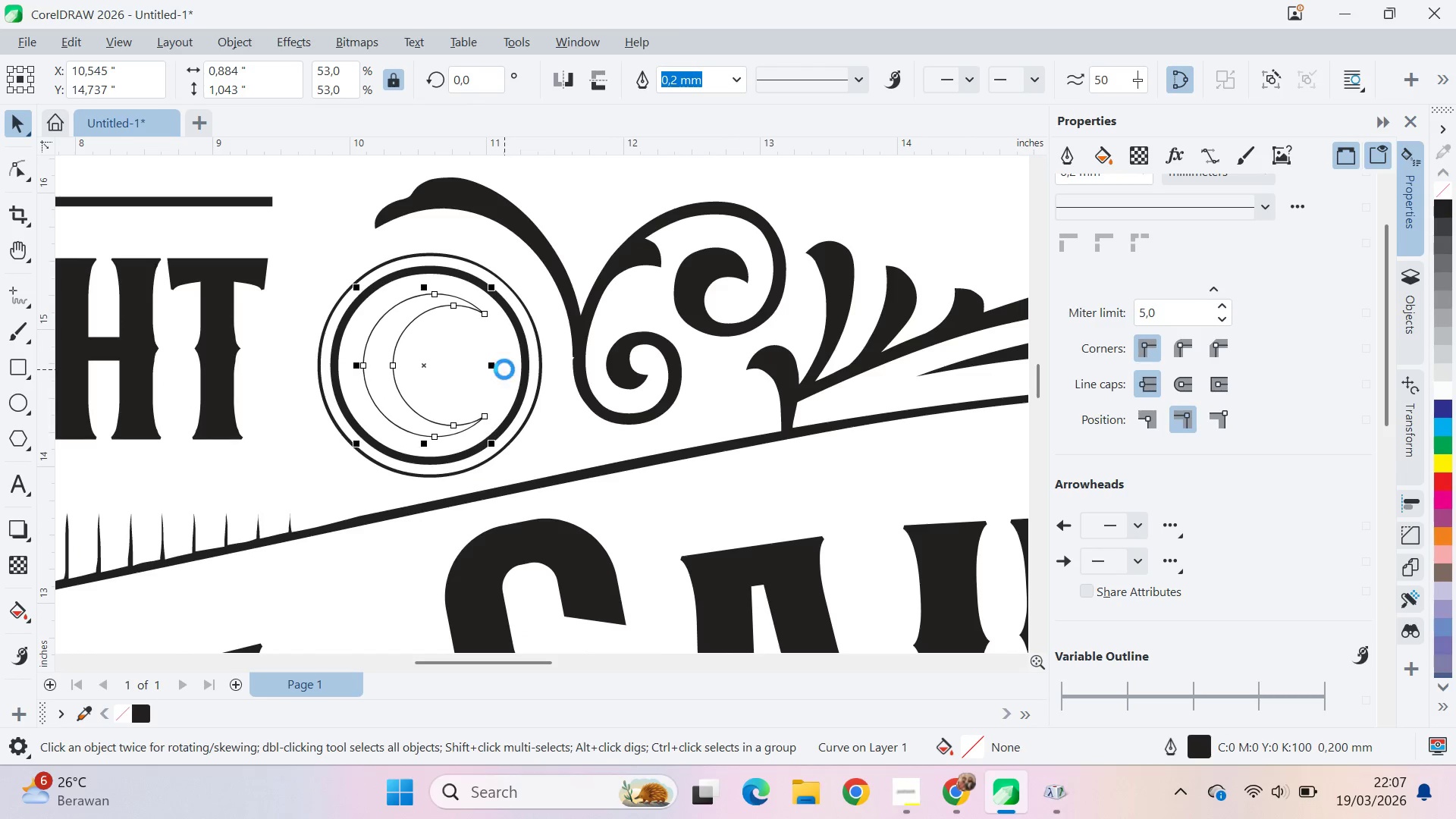 
key(ArrowLeft)
 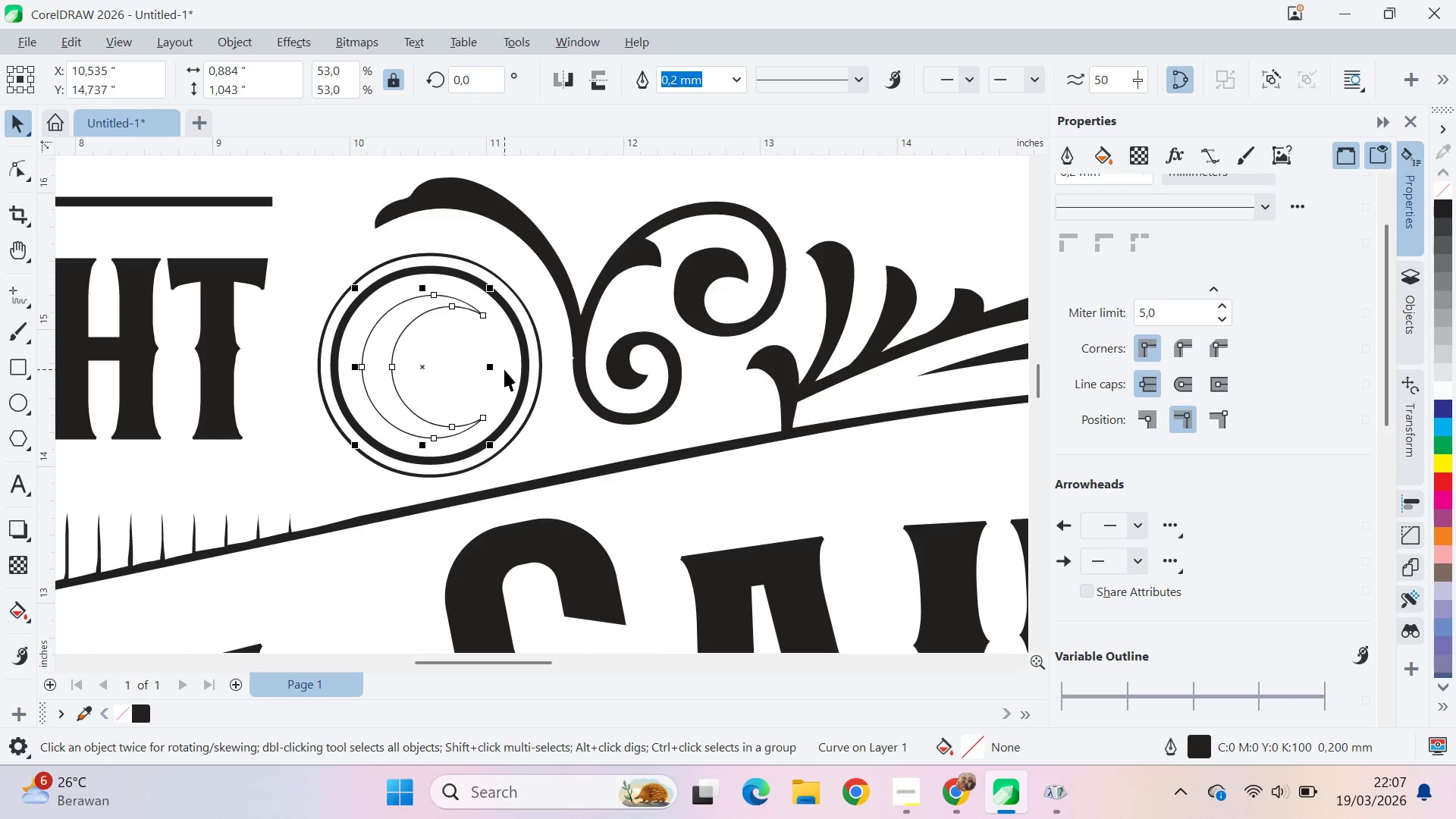 
key(ArrowDown)
 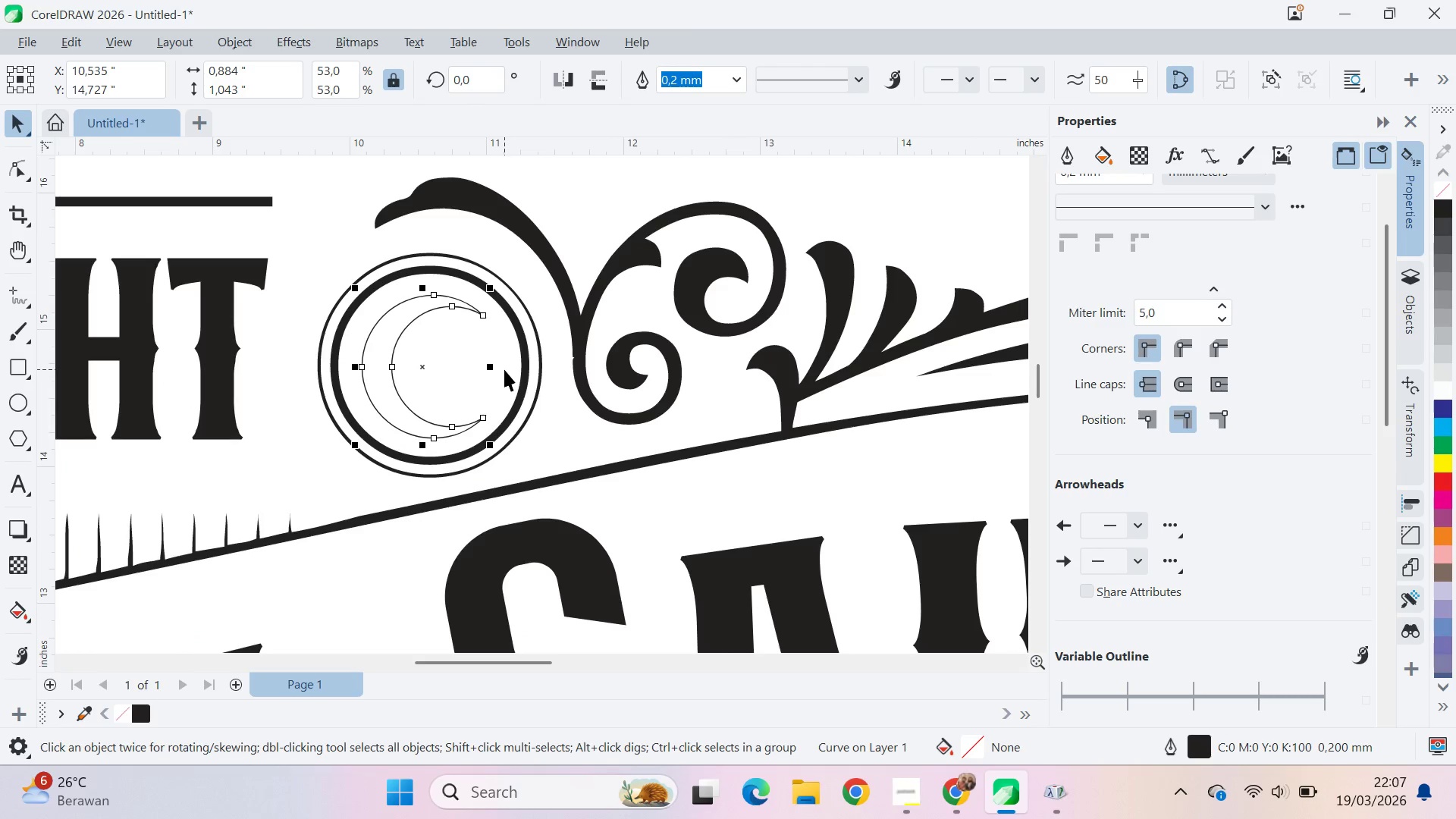 
key(ArrowUp)
 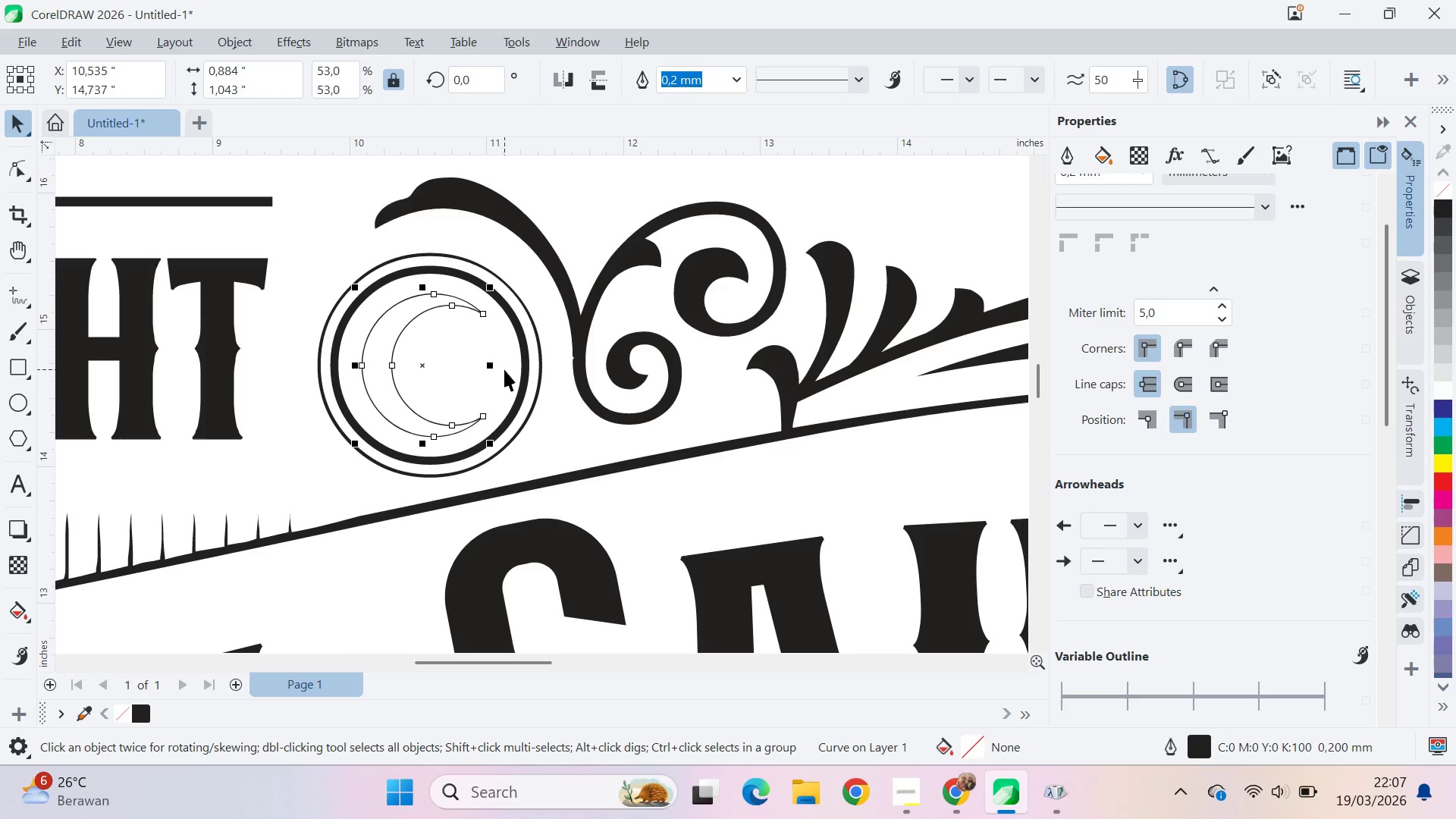 
key(ArrowLeft)
 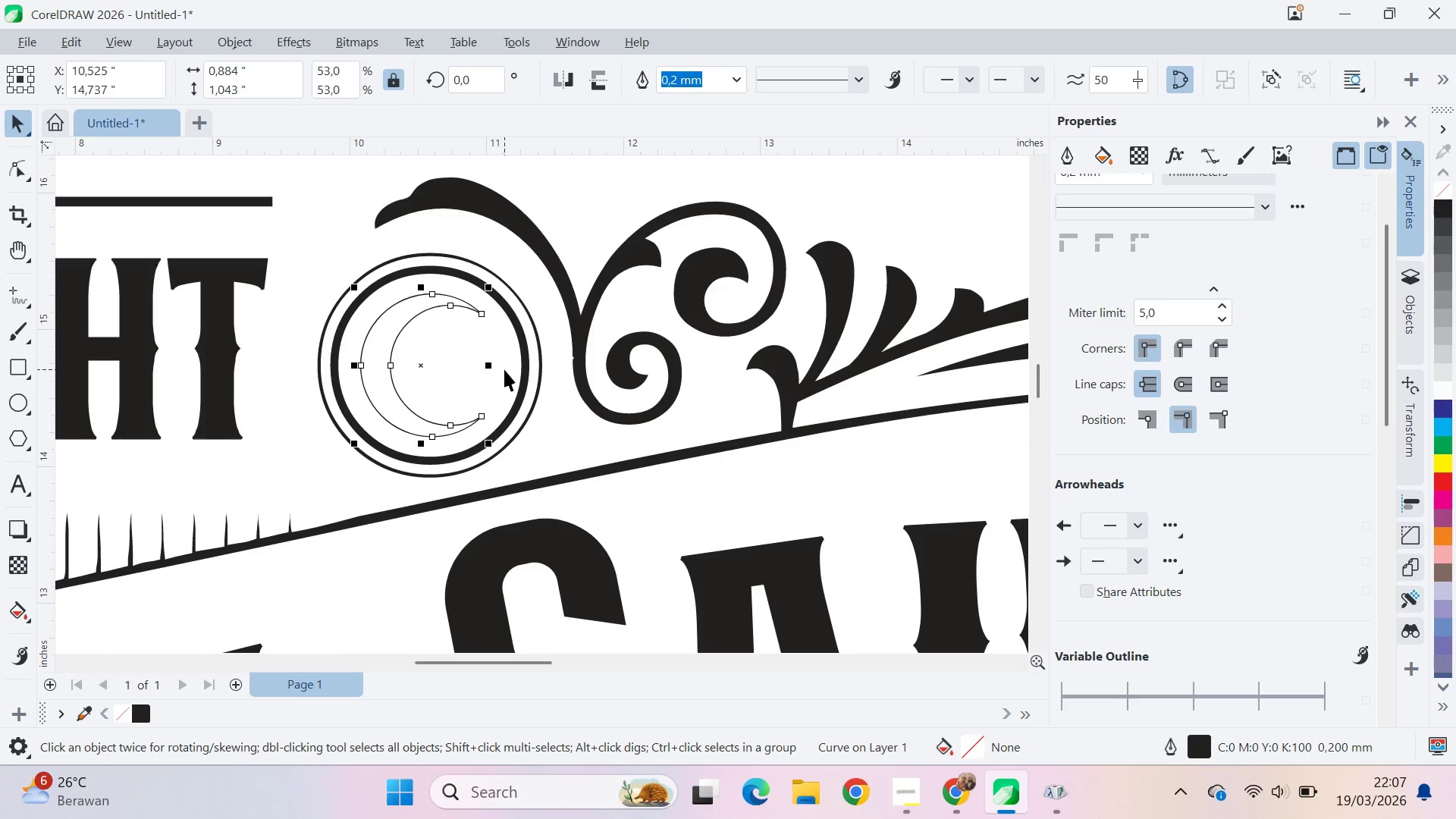 
key(ArrowRight)
 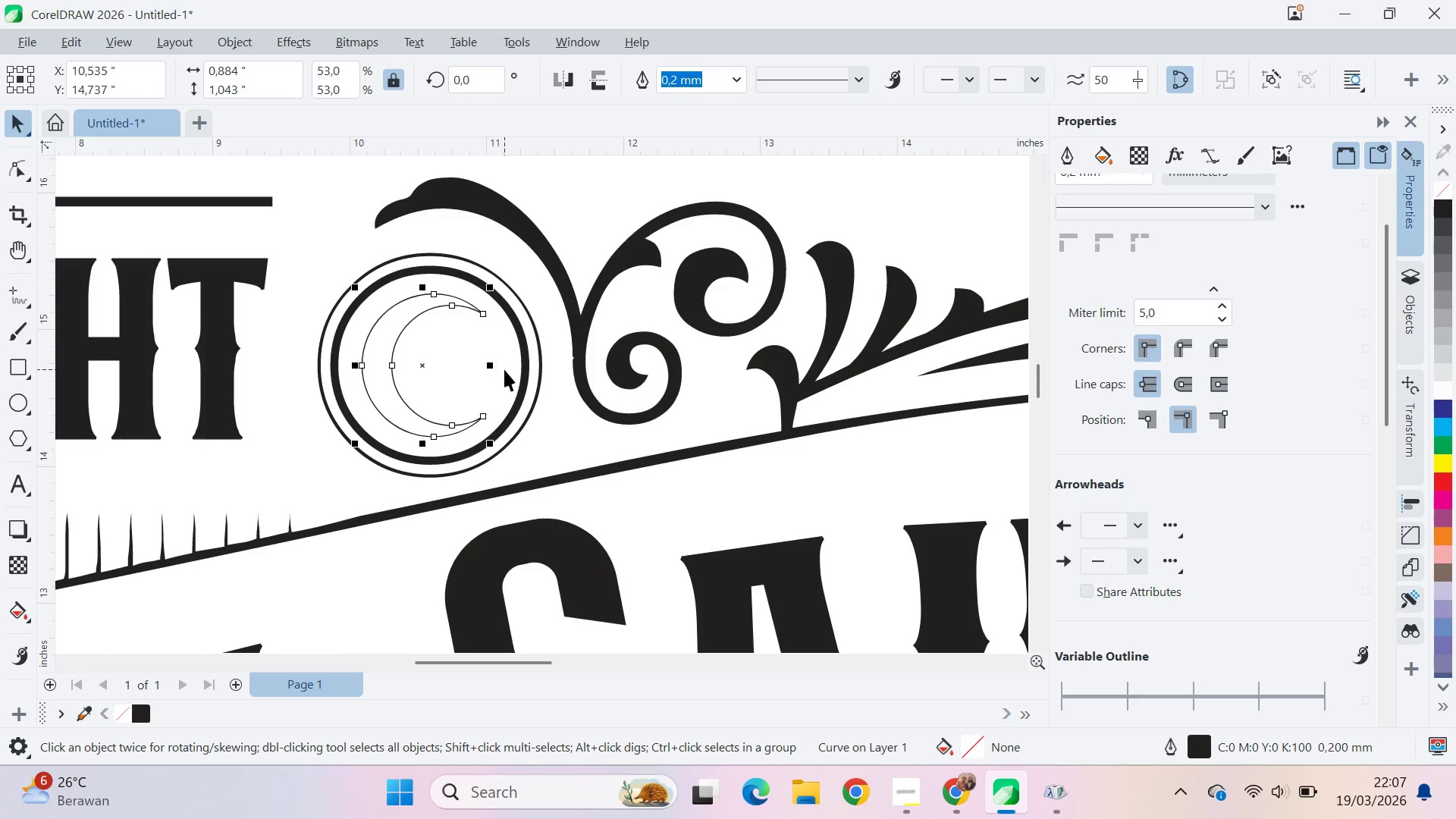 
key(ArrowDown)
 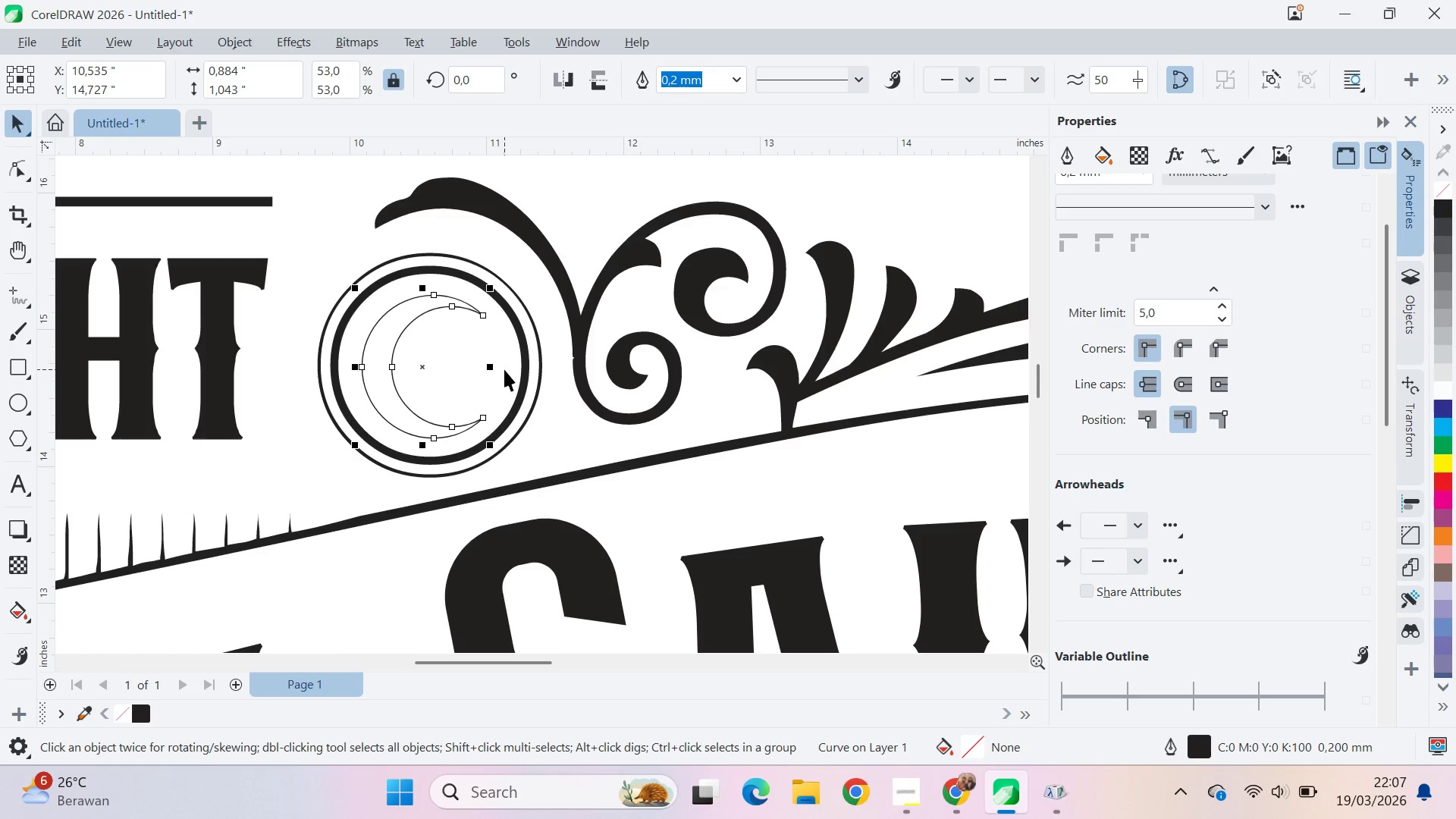 
key(ArrowLeft)
 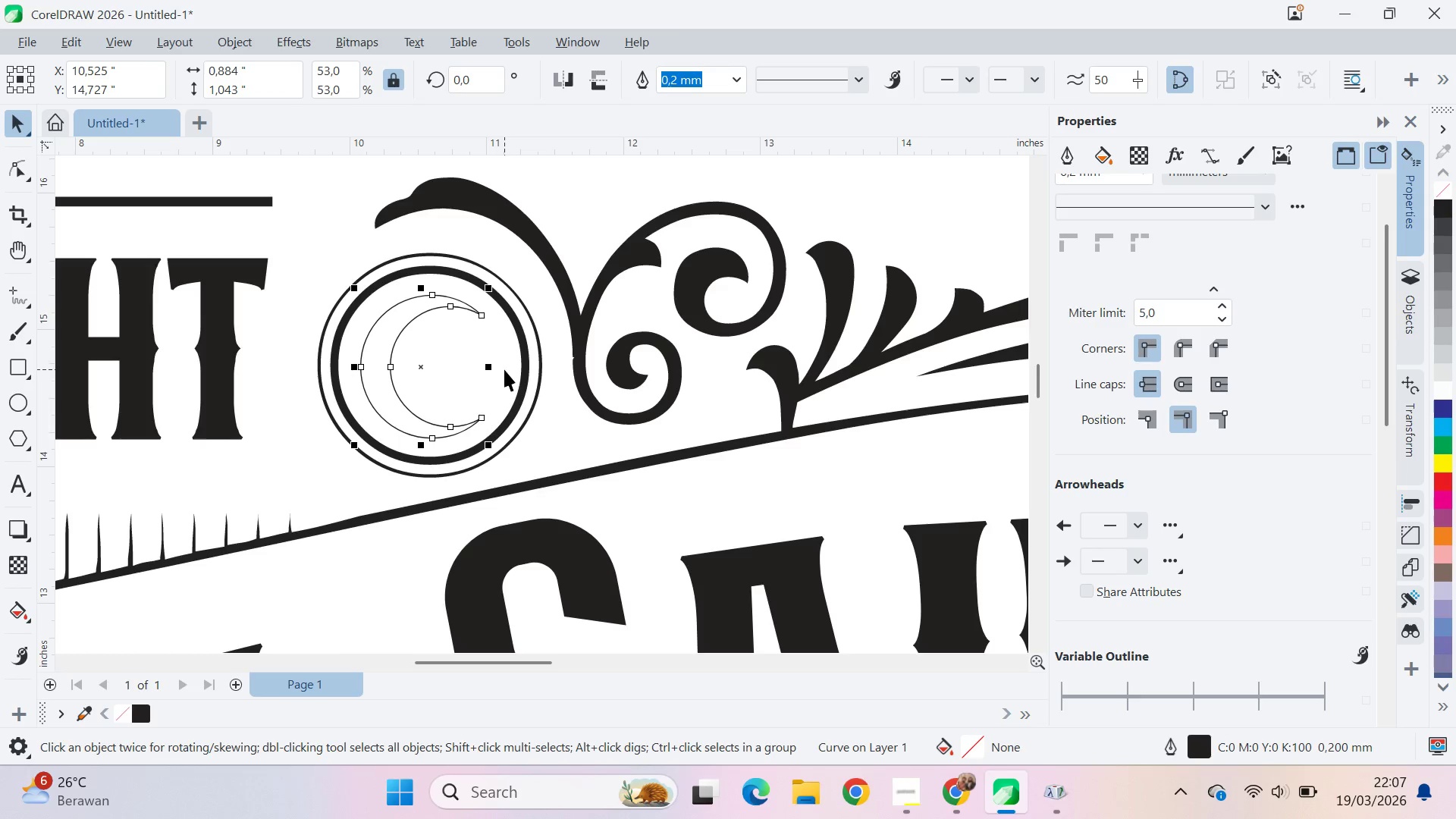 
key(ArrowUp)
 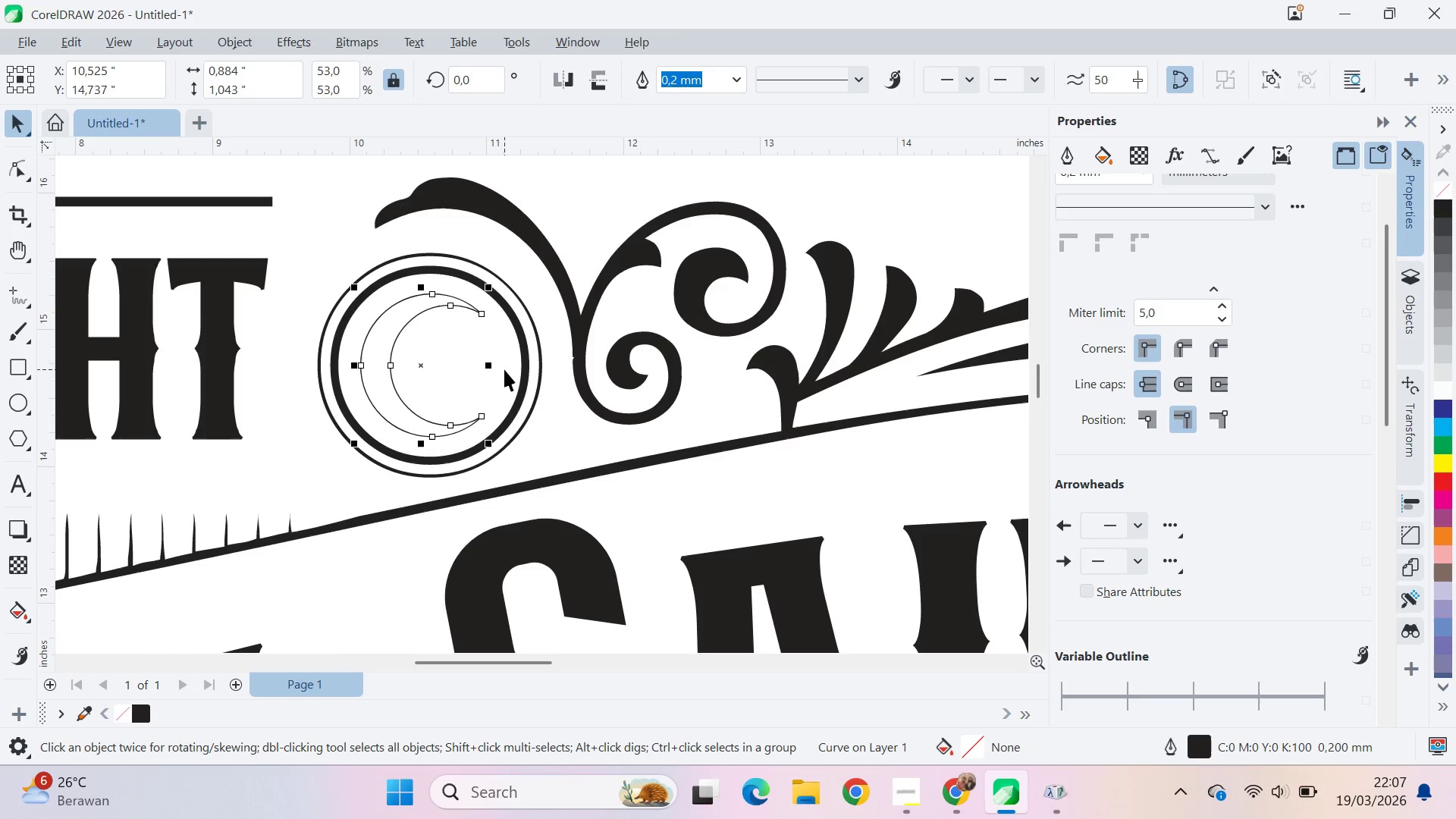 
key(ArrowLeft)
 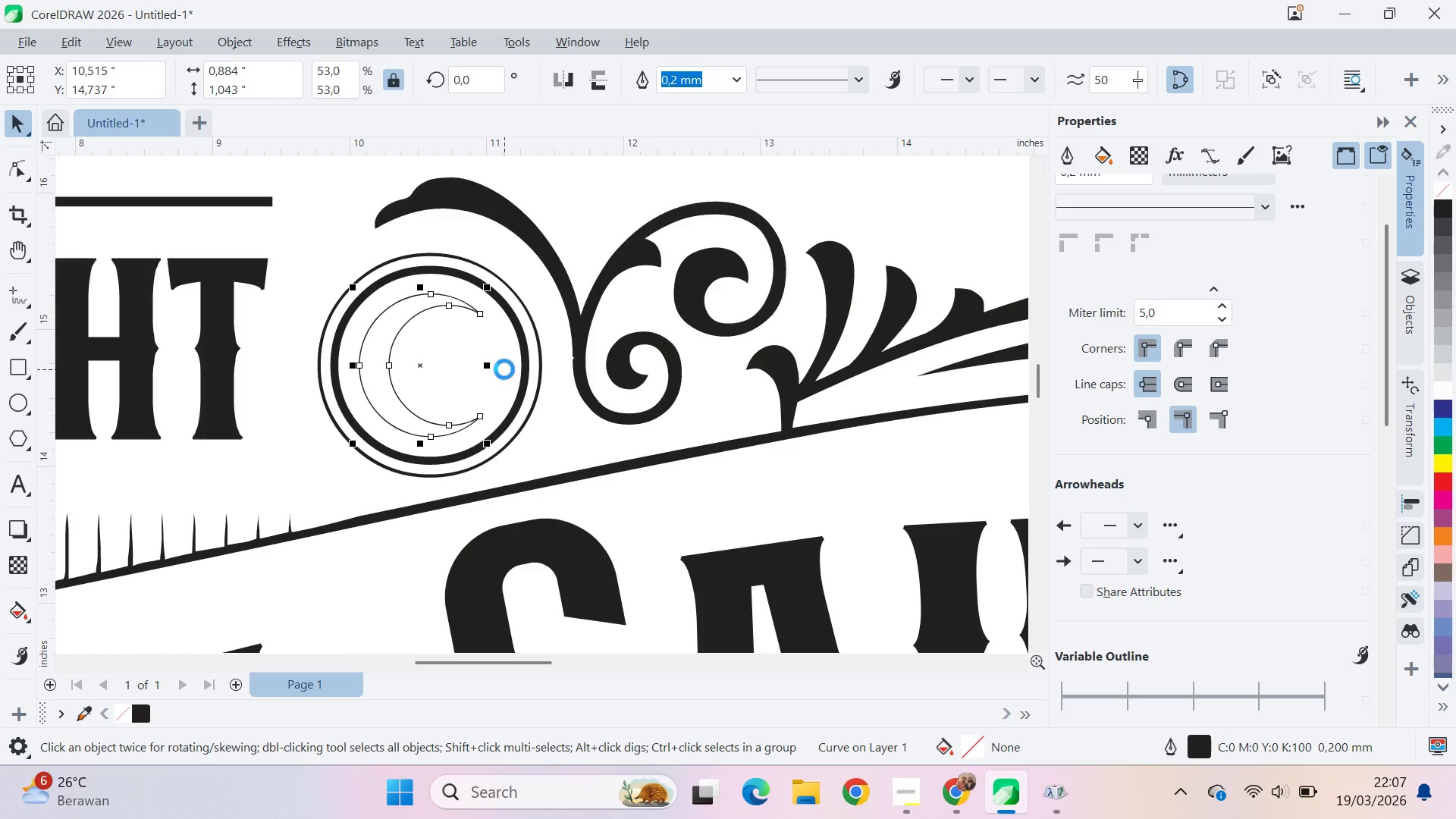 
key(ArrowLeft)
 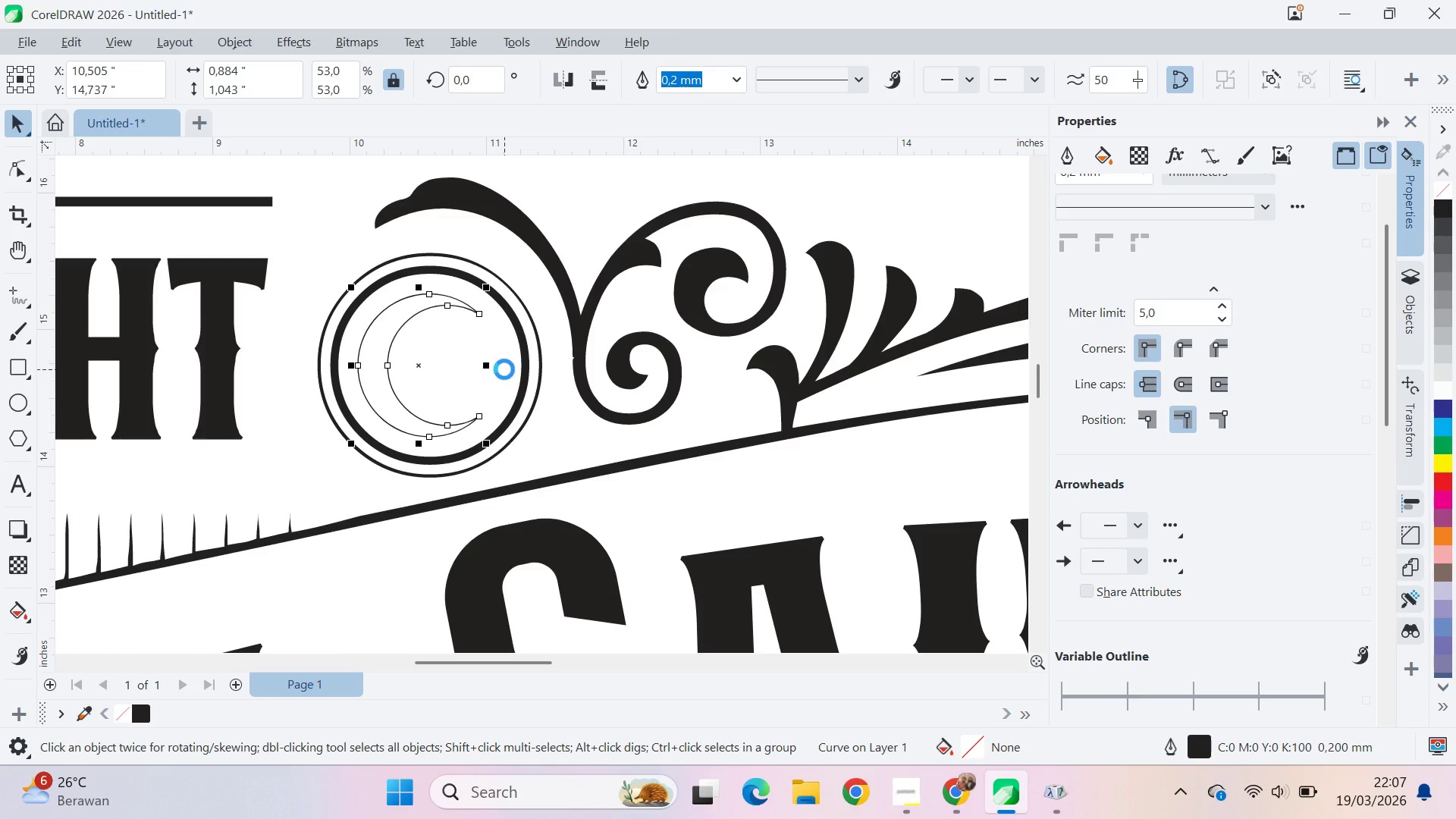 
key(ArrowRight)
 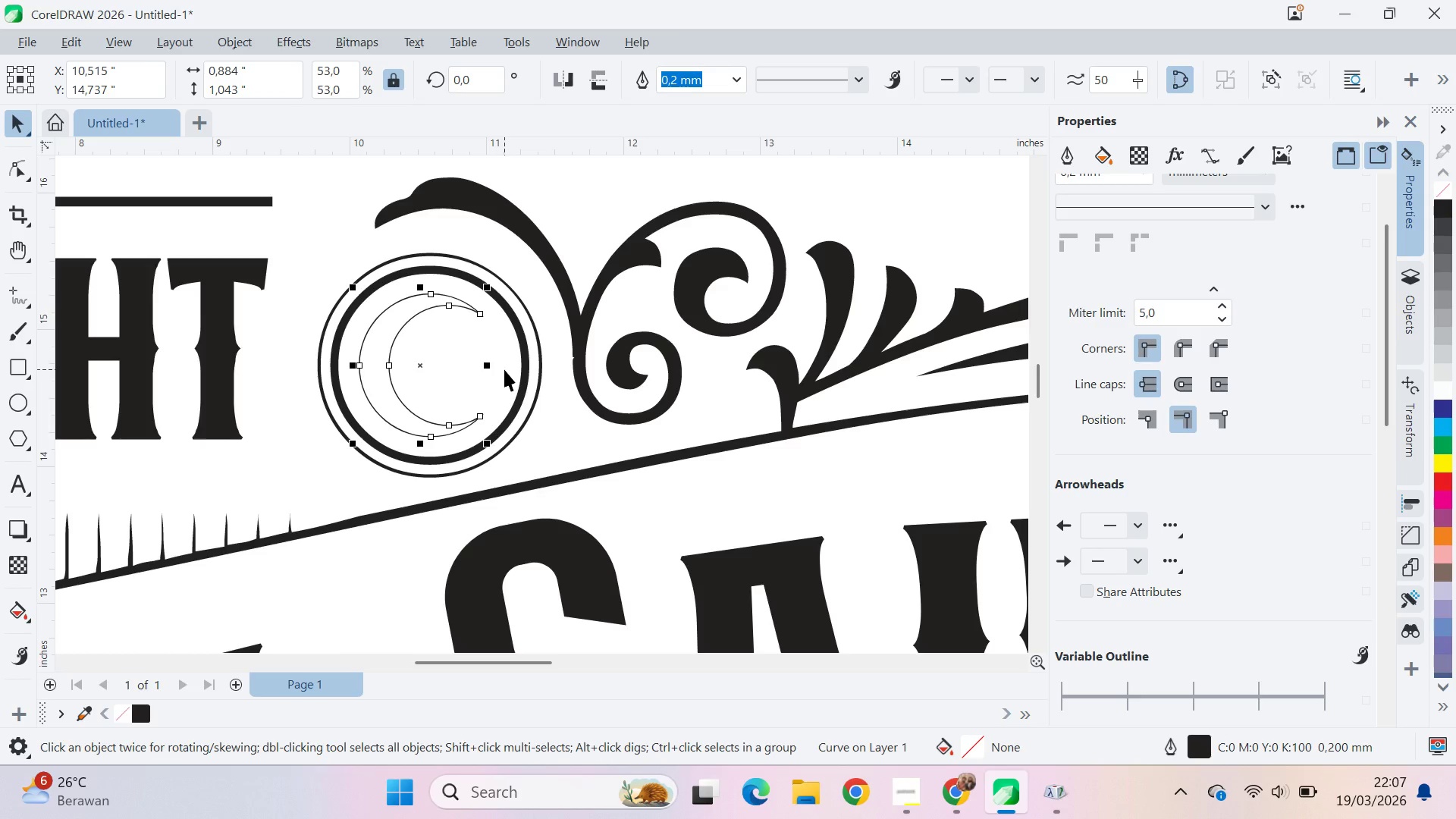 
key(ArrowRight)
 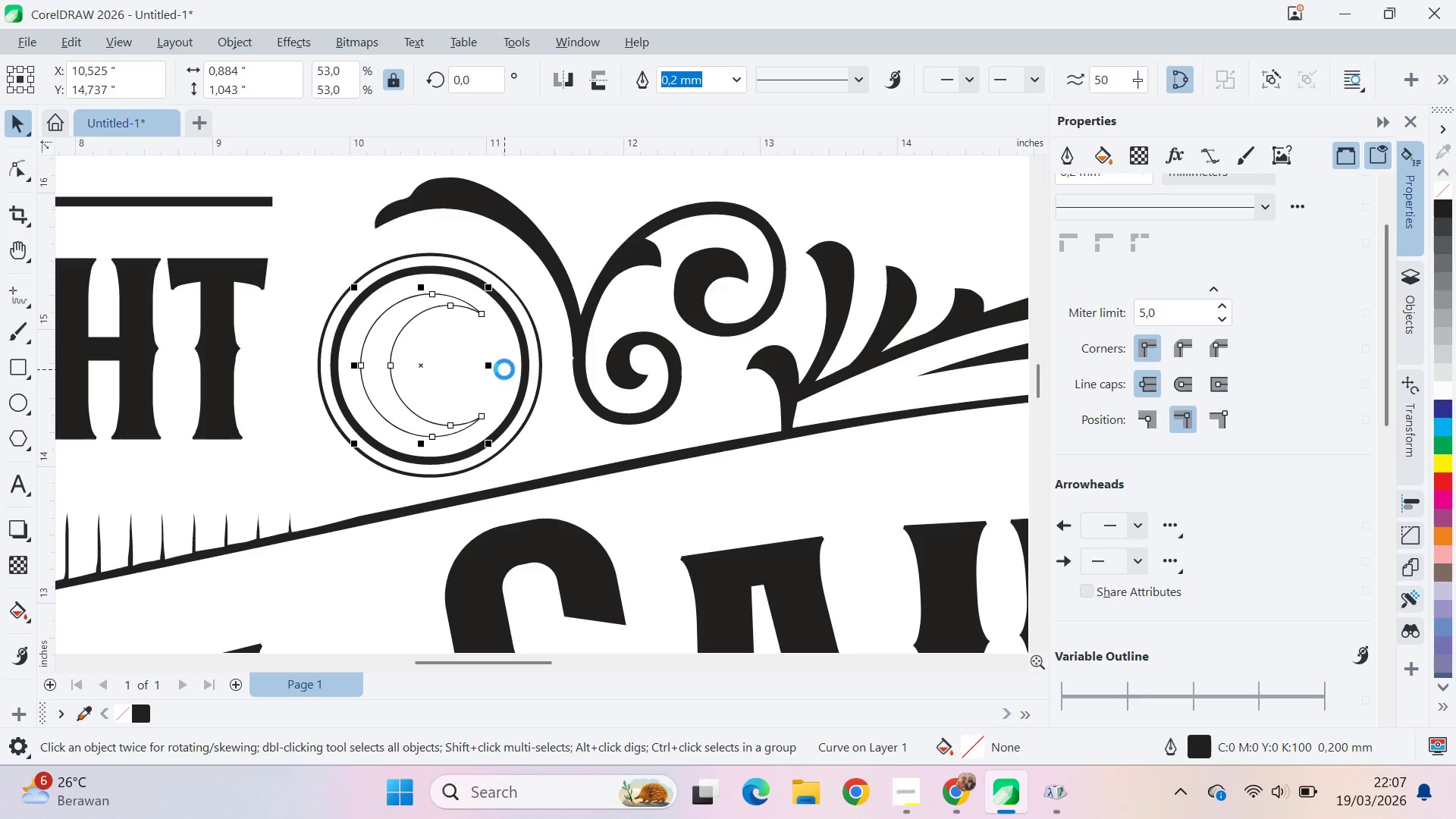 
key(ArrowLeft)
 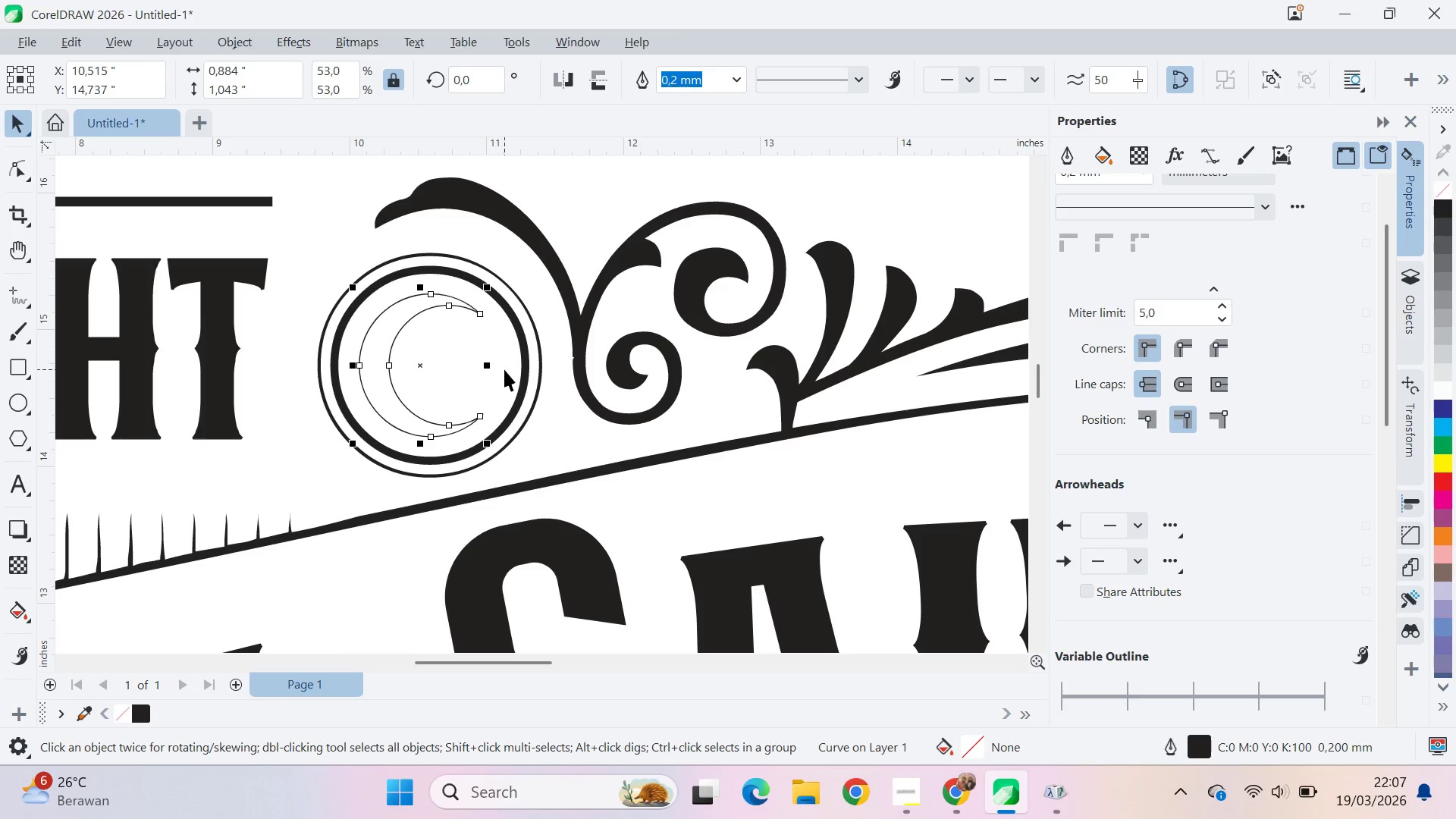 
key(ArrowRight)
 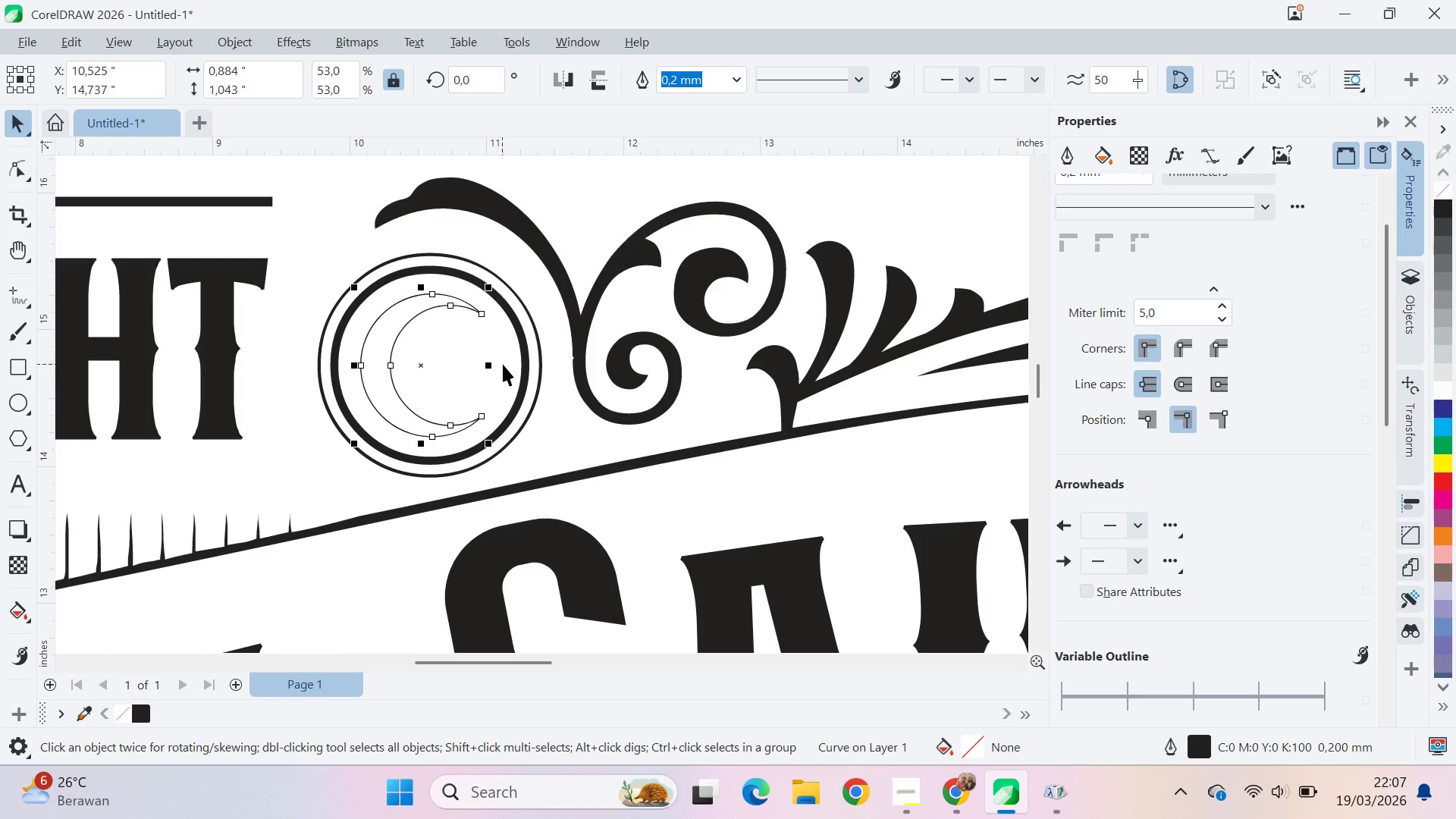 
key(Q)
 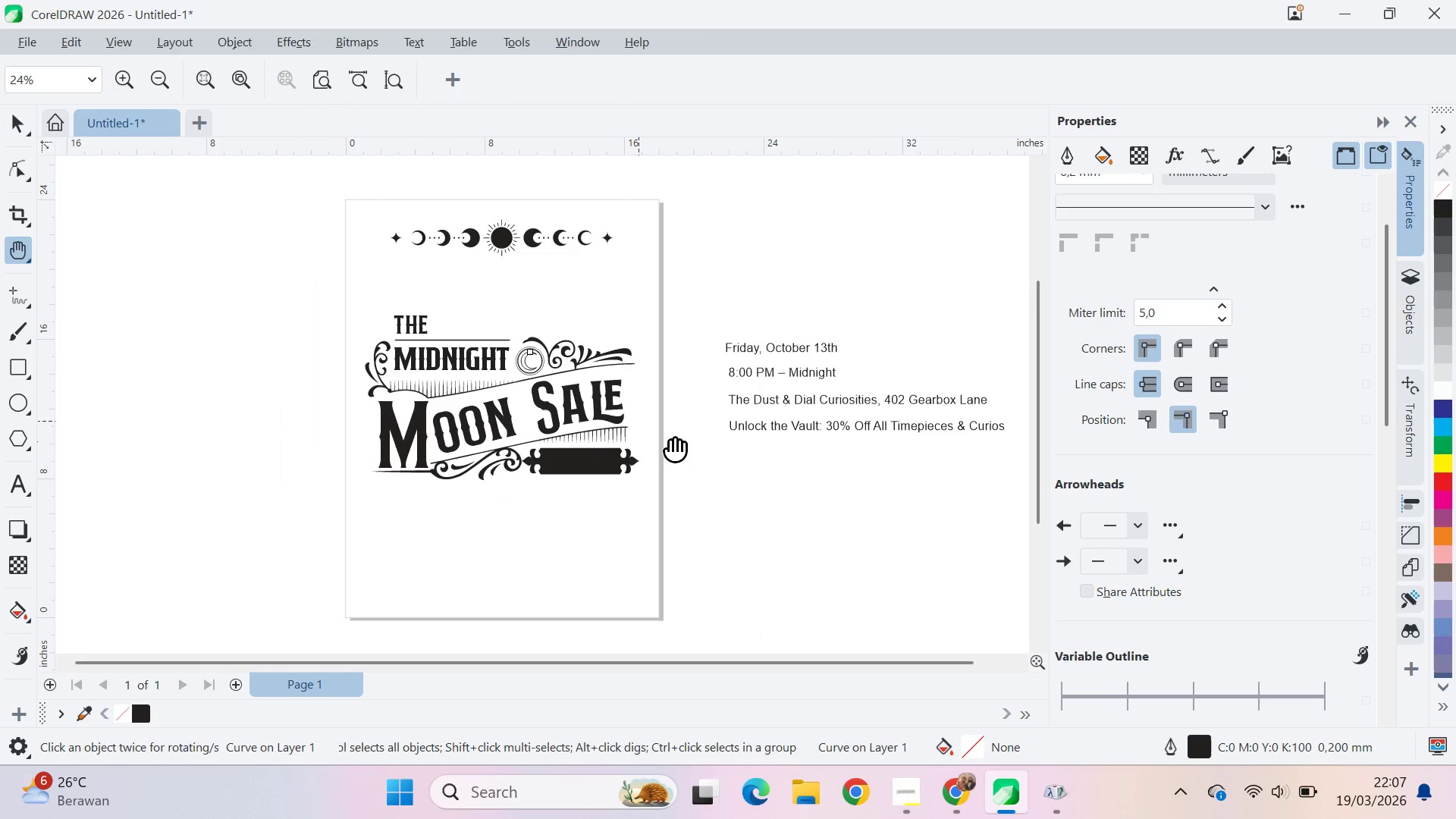 
left_click_drag(start_coordinate=[670, 441], to_coordinate=[682, 387])
 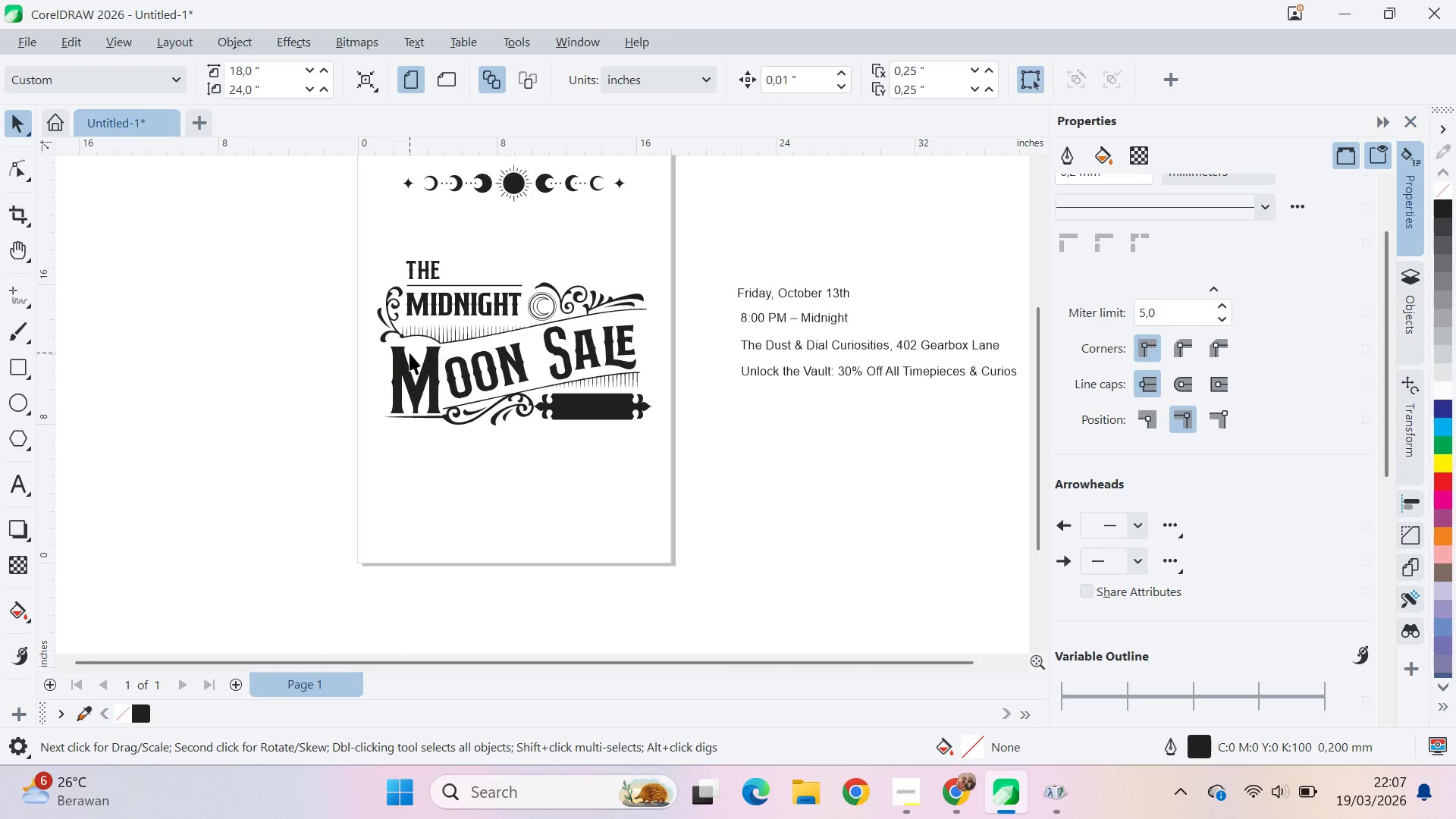 
scroll: coordinate [556, 360], scroll_direction: down, amount: 15.0
 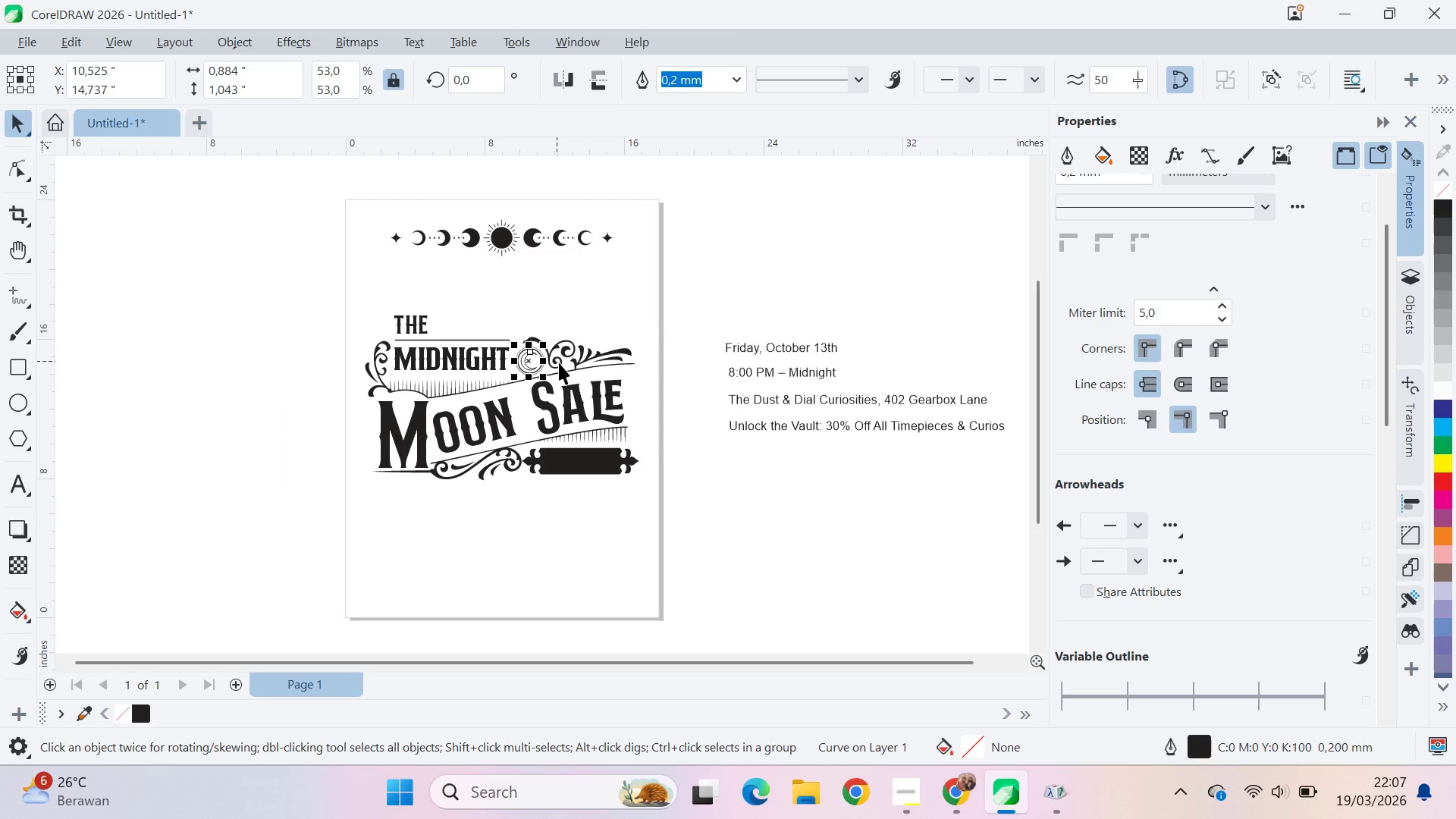 
key(V)
 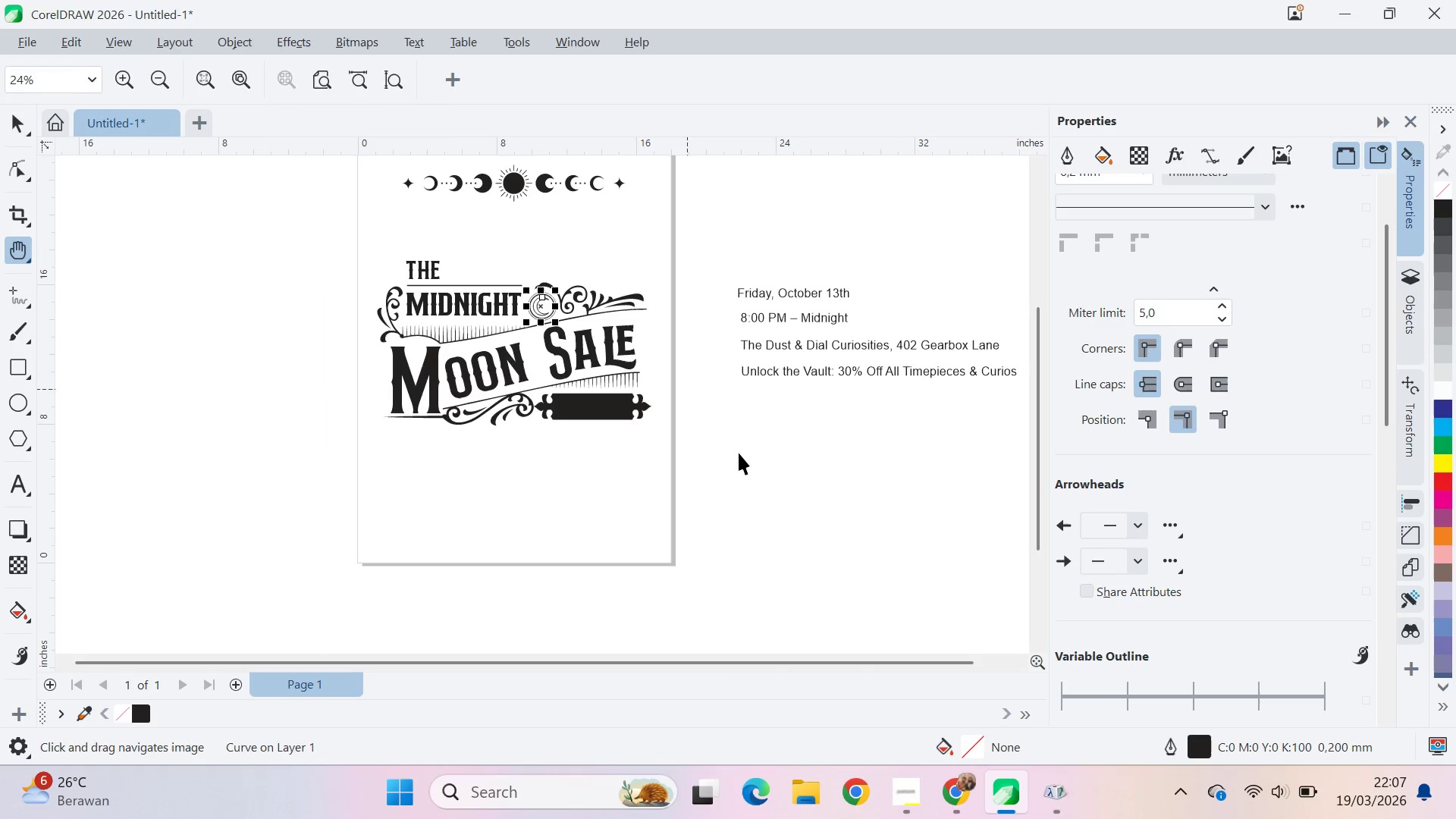 
left_click_drag(start_coordinate=[740, 455], to_coordinate=[734, 454])
 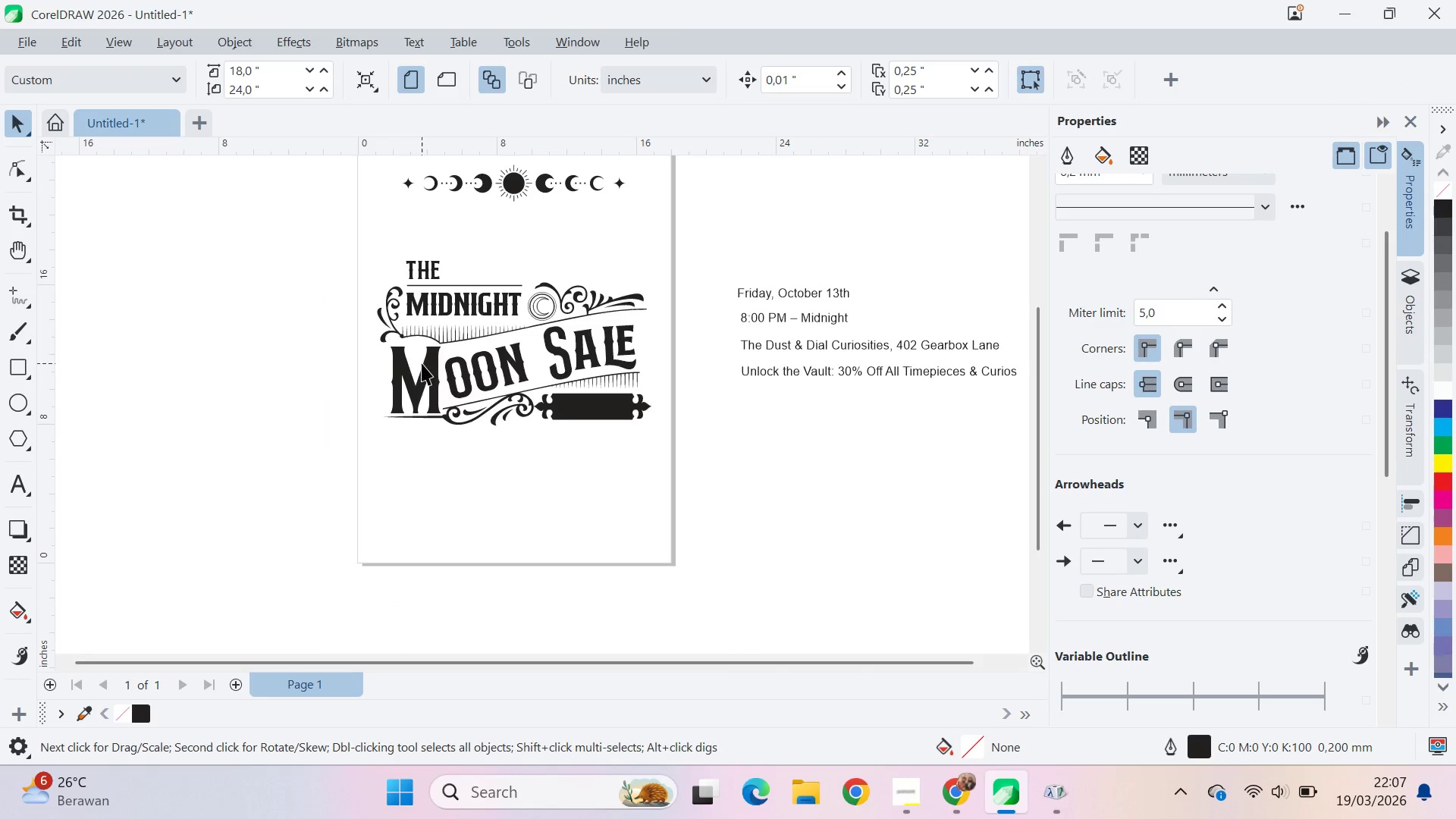 
left_click([422, 363])
 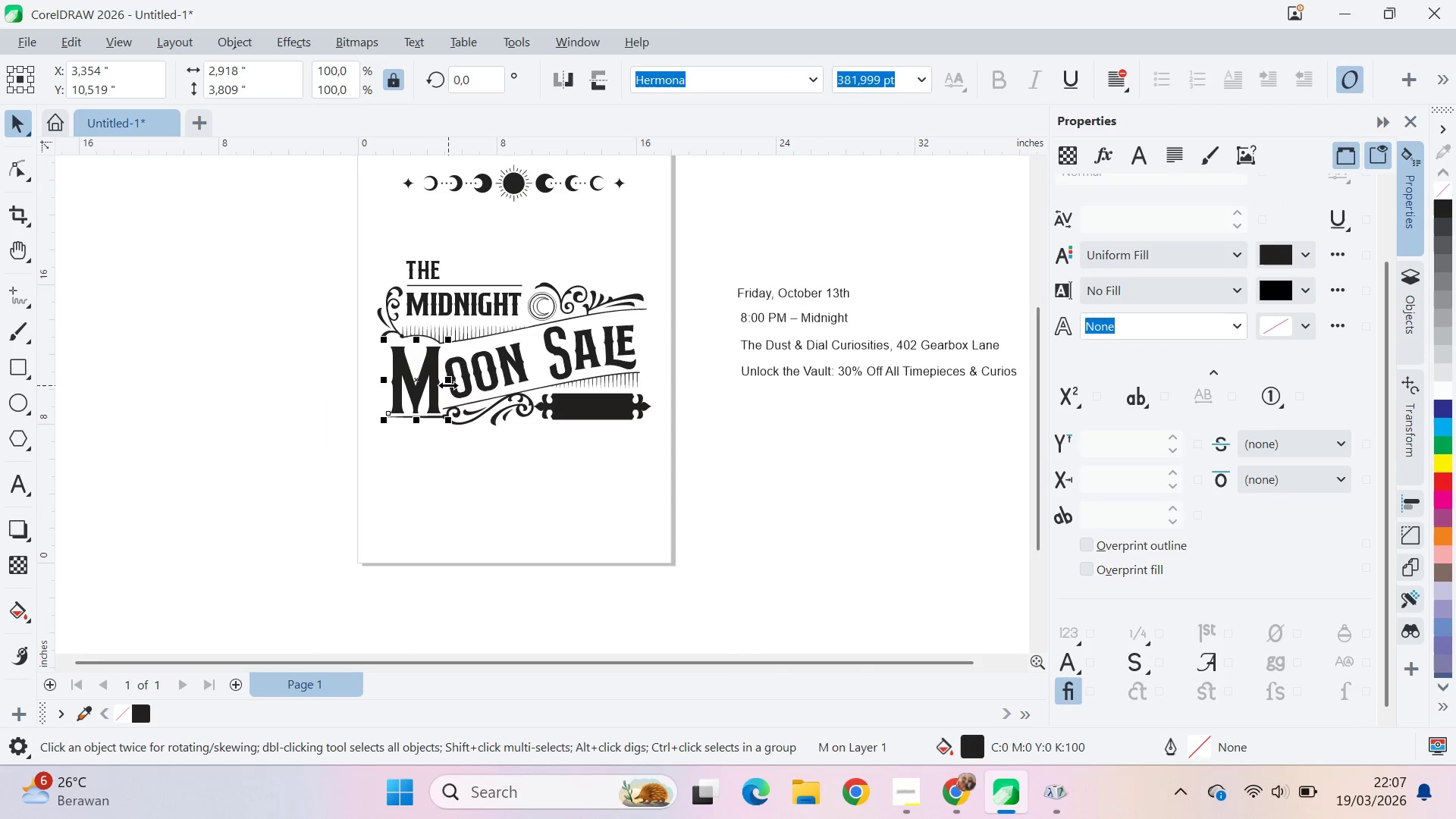 
scroll: coordinate [432, 383], scroll_direction: up, amount: 8.0
 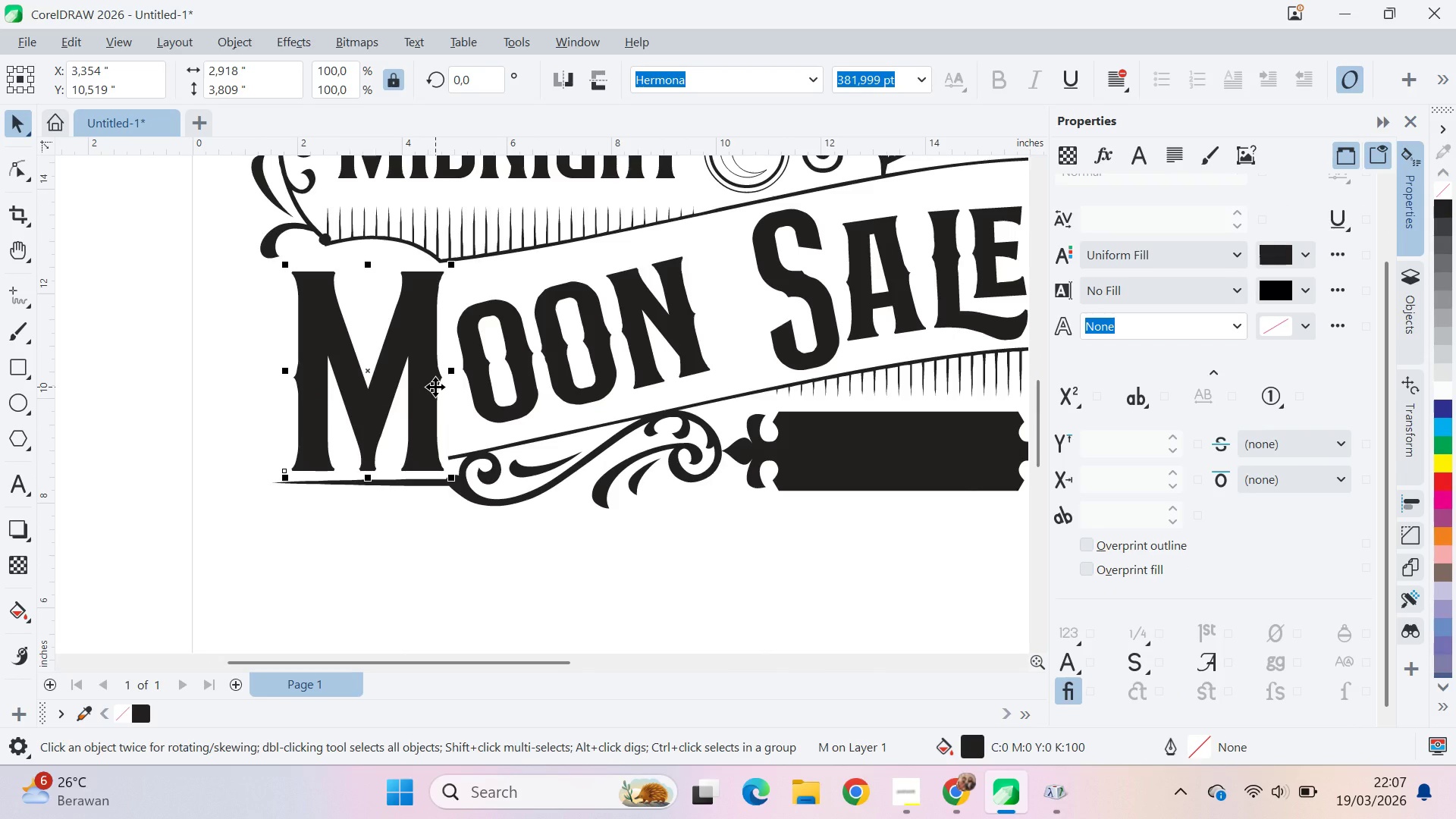 
key(ArrowLeft)
 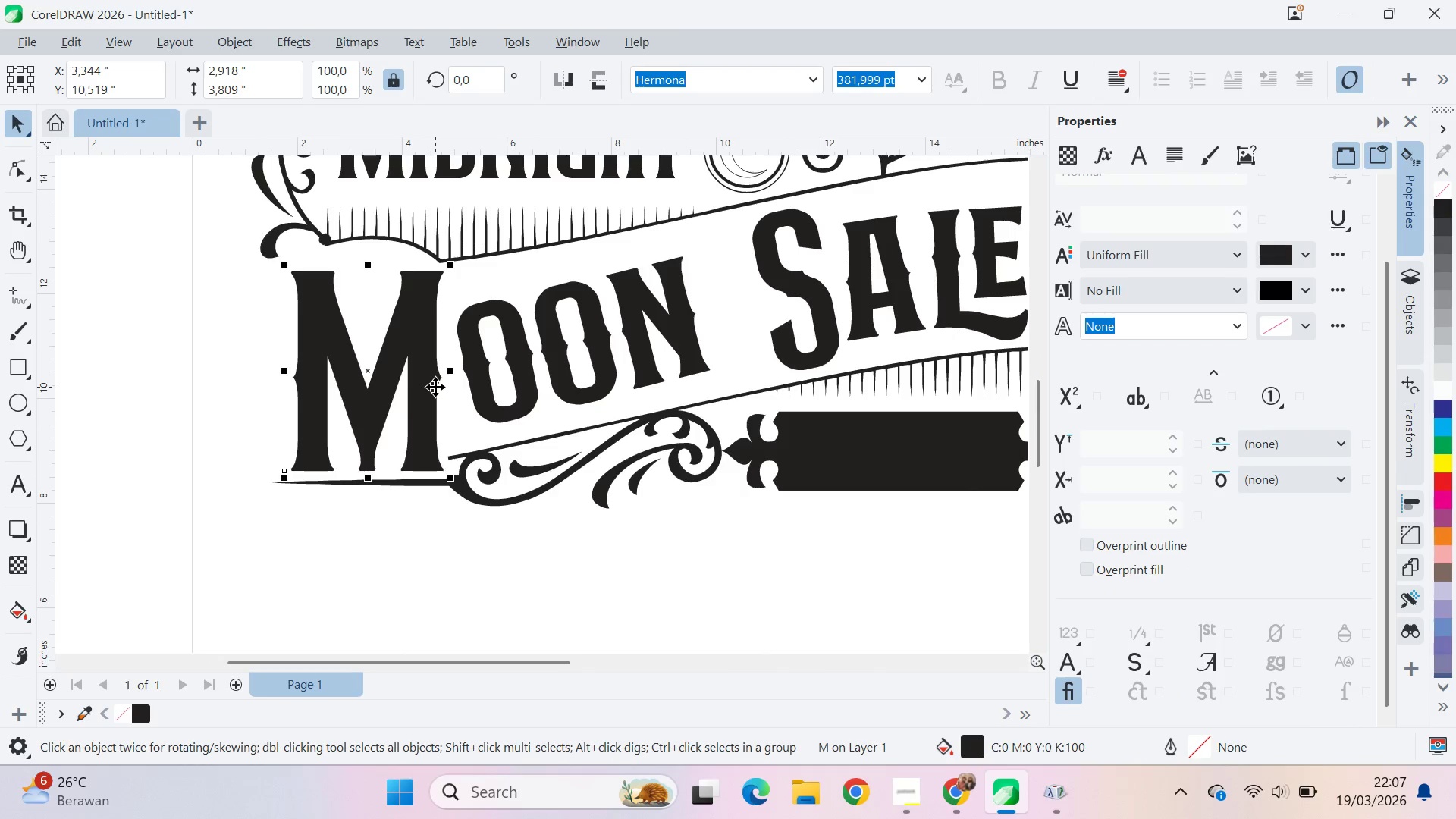 
key(ArrowLeft)
 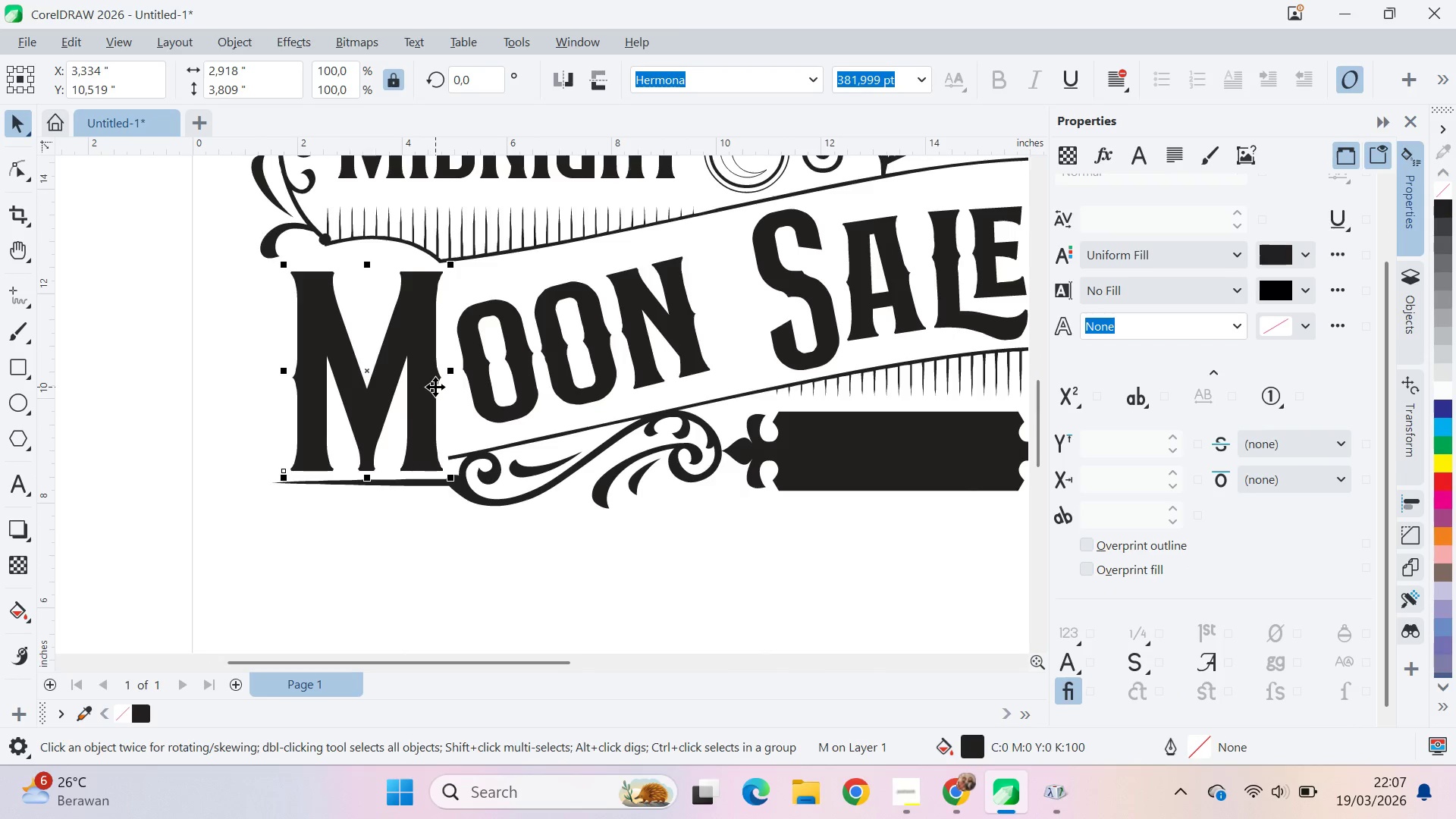 
key(ArrowLeft)
 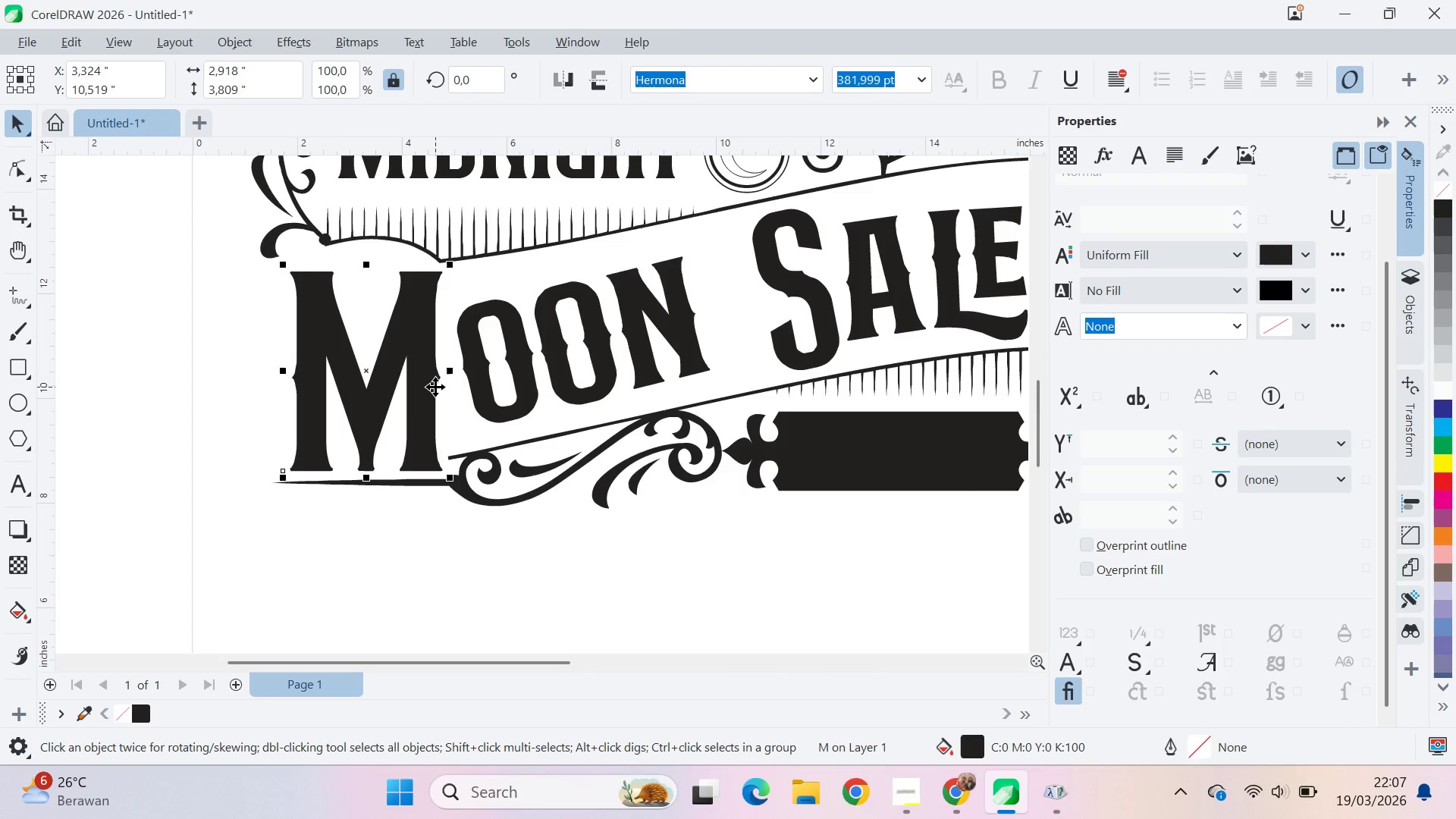 
key(ArrowLeft)
 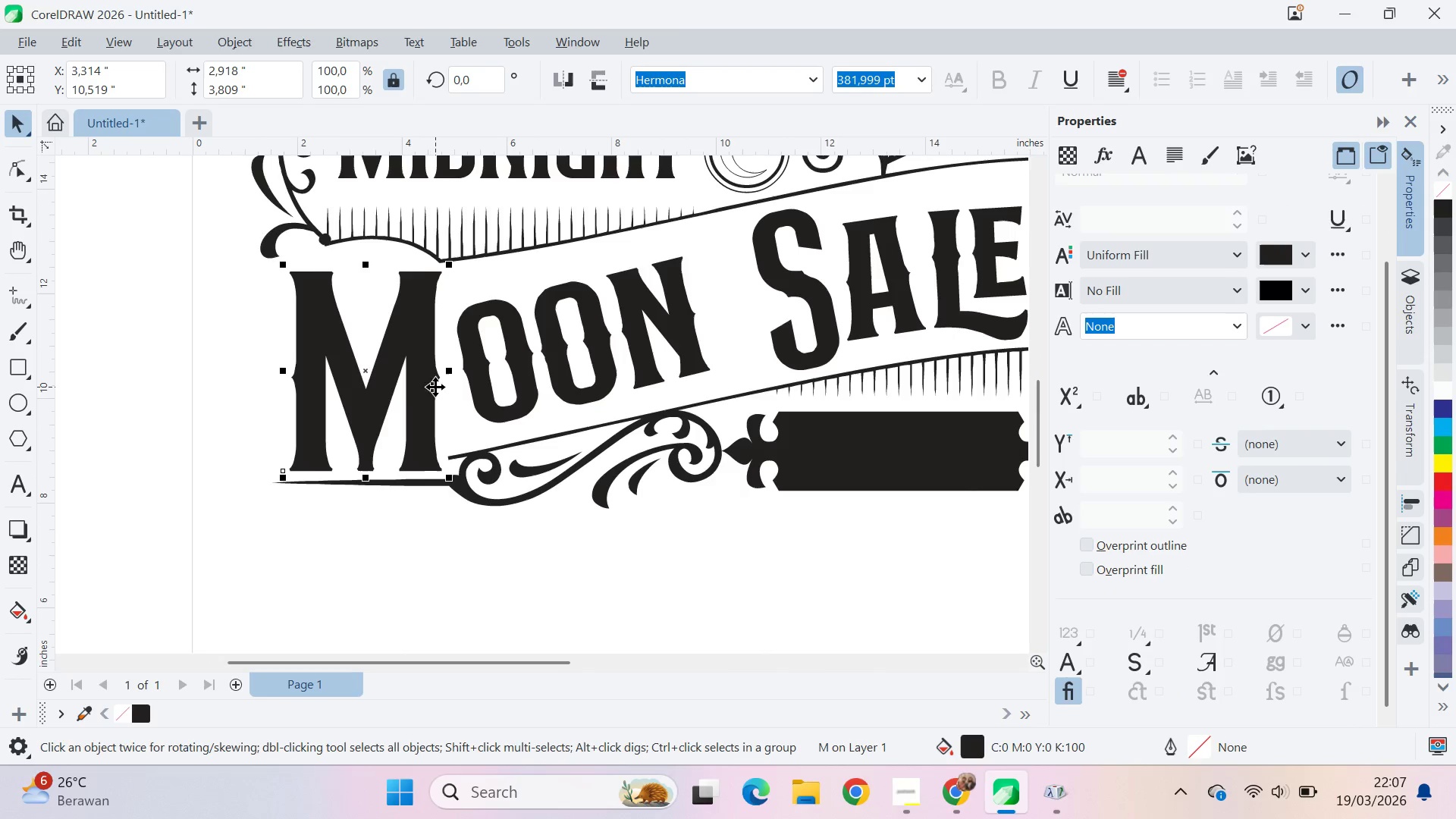 
key(ArrowRight)
 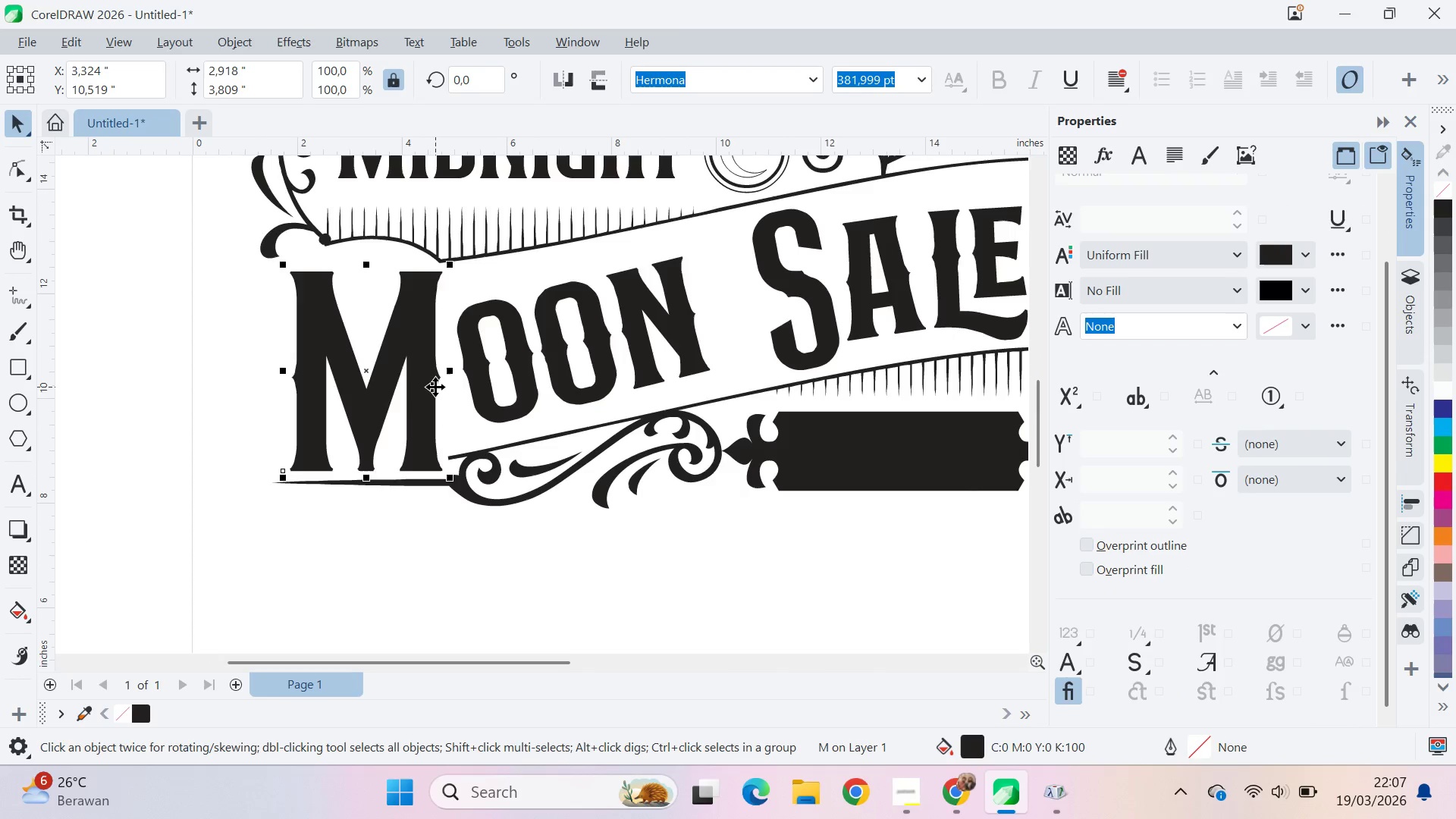 
key(ArrowLeft)
 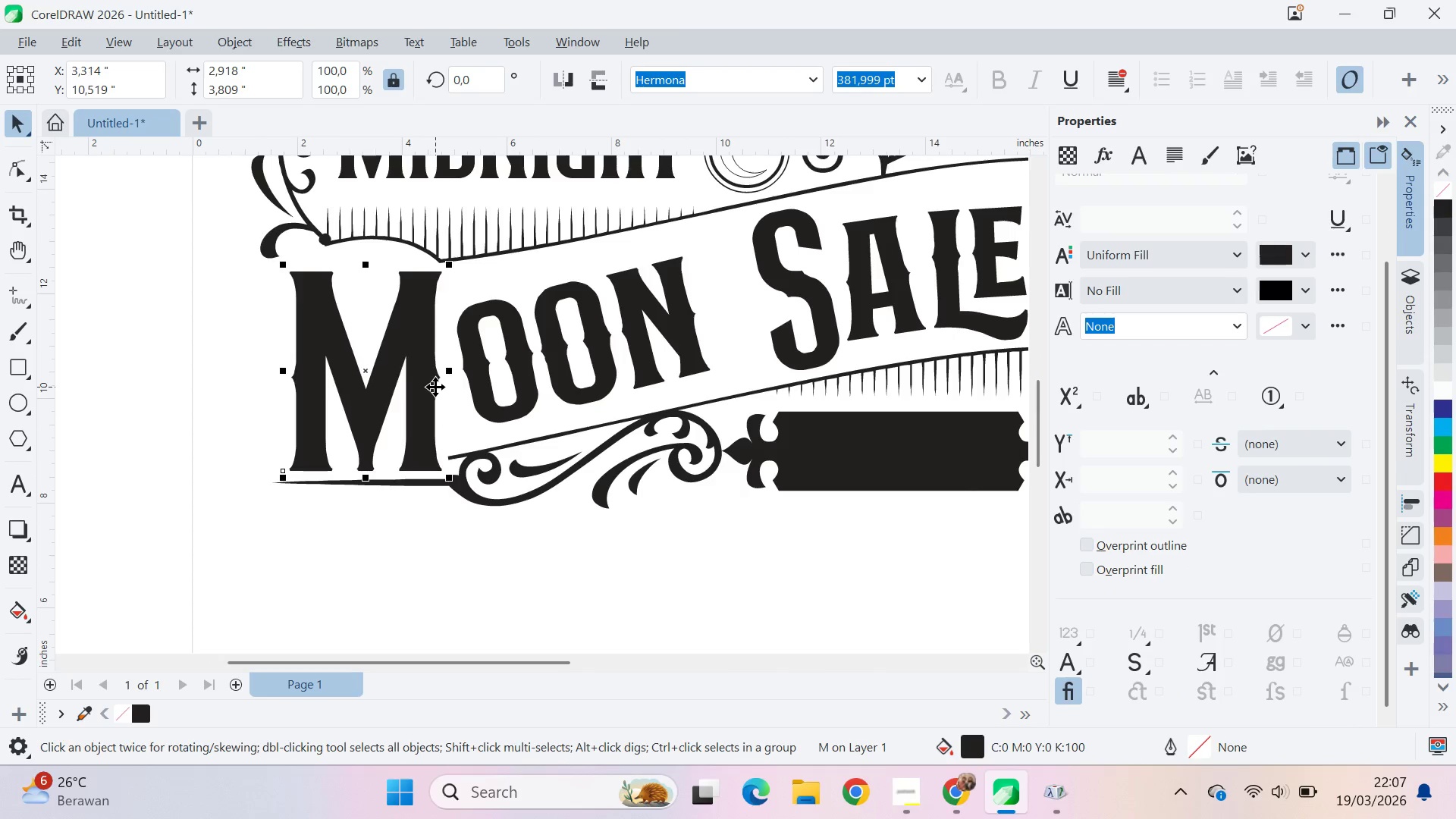 
key(ArrowLeft)
 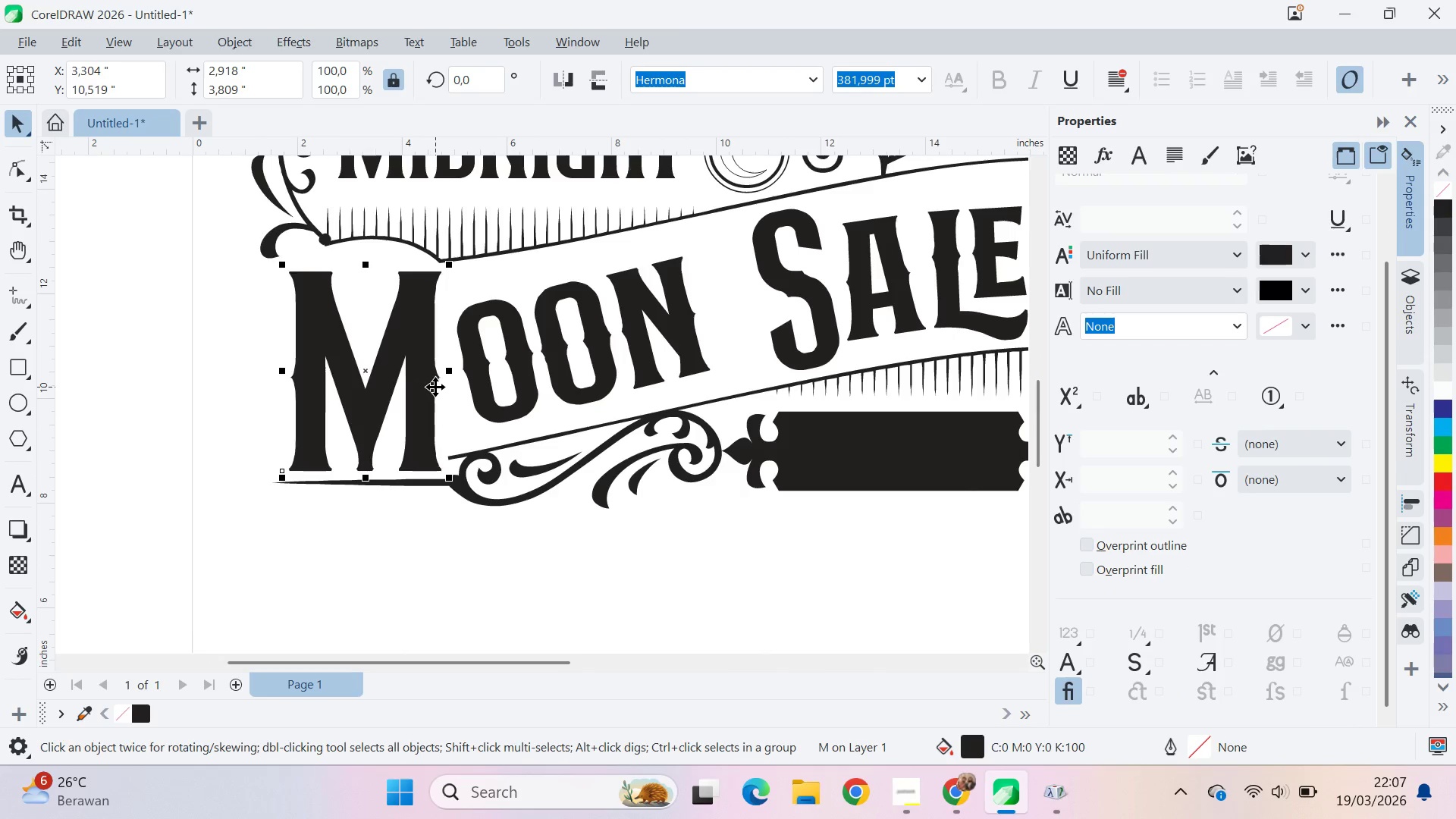 
key(ArrowLeft)
 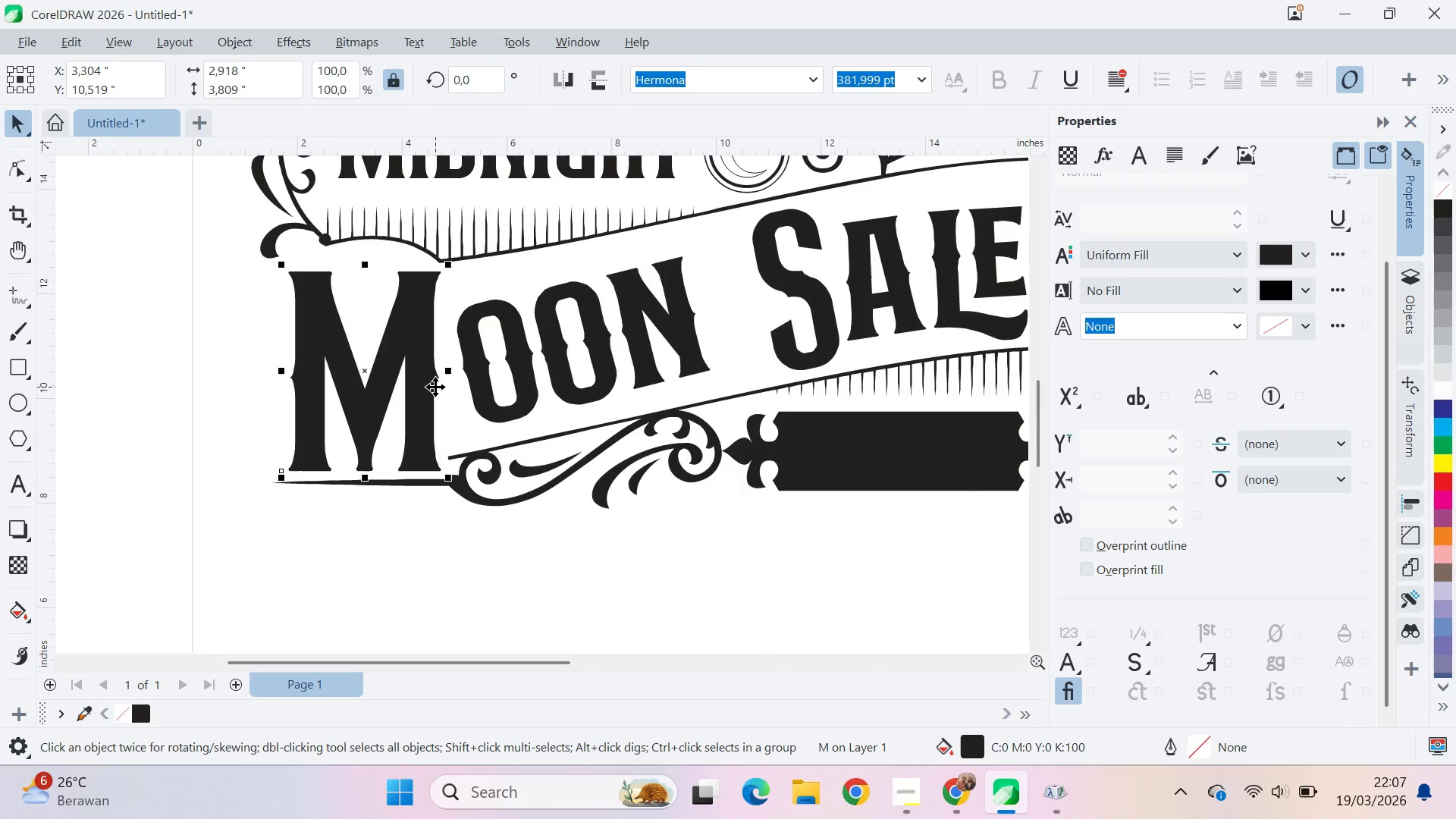 
key(ArrowLeft)
 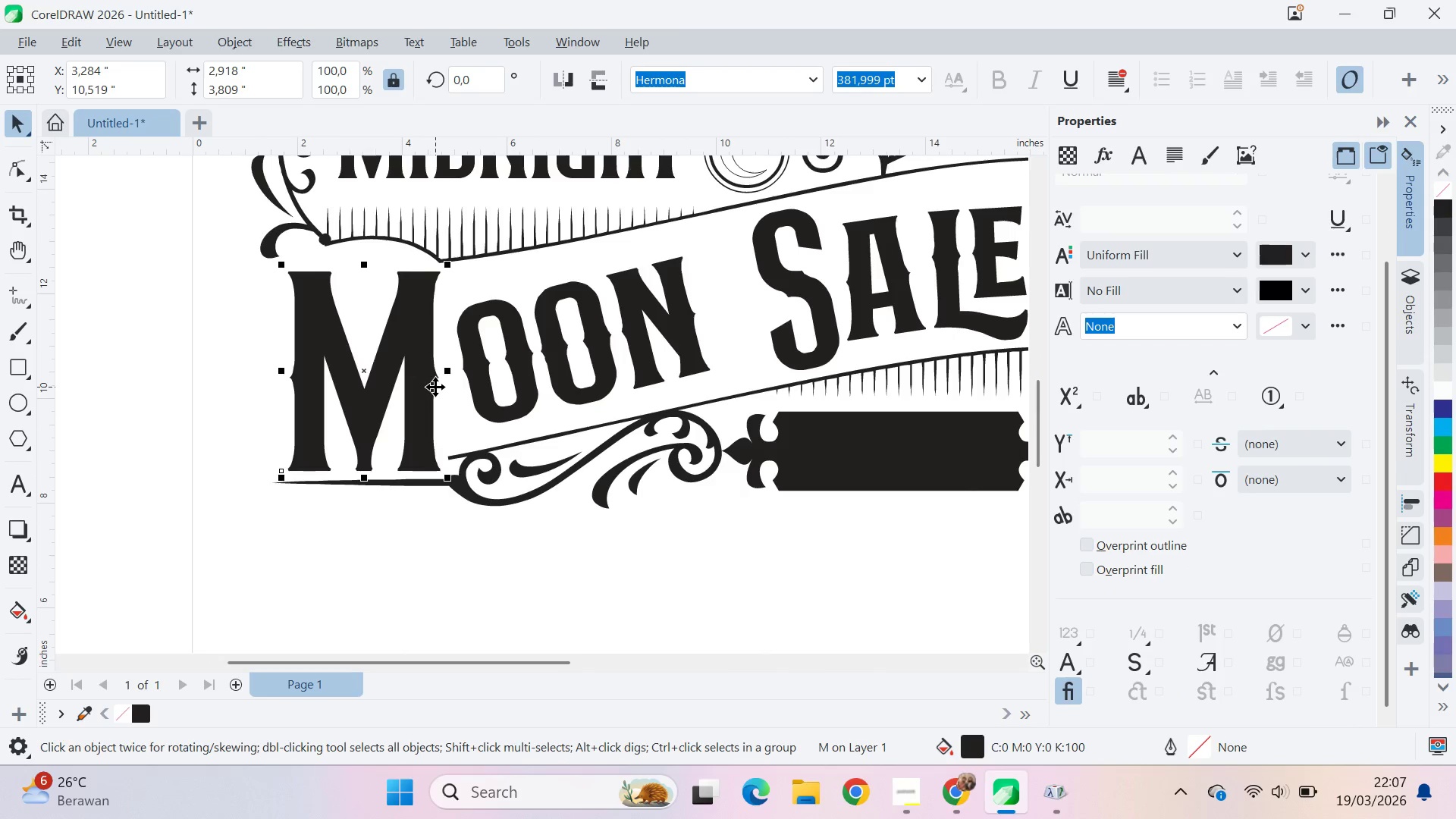 
key(ArrowRight)
 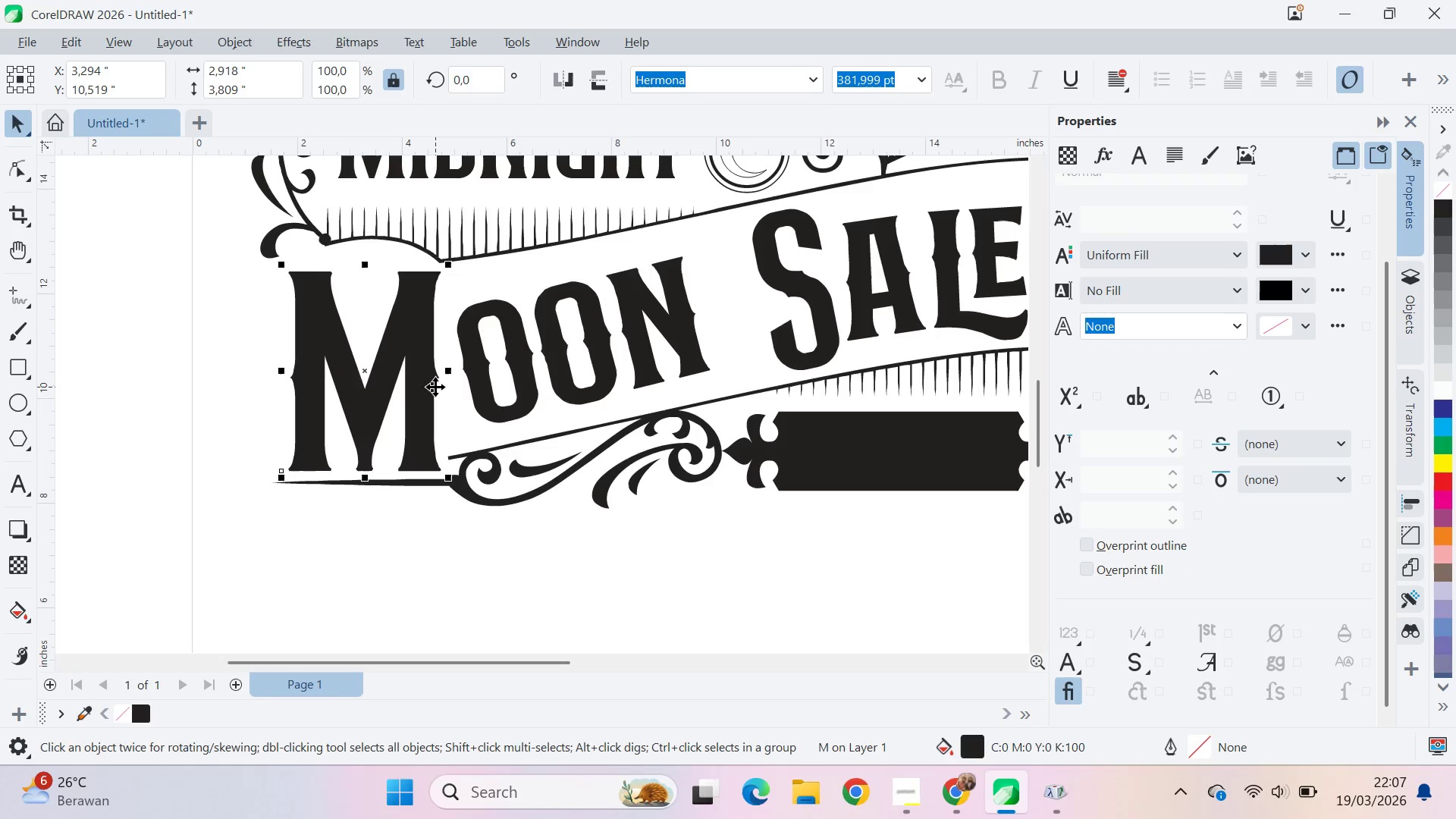 
key(ArrowRight)
 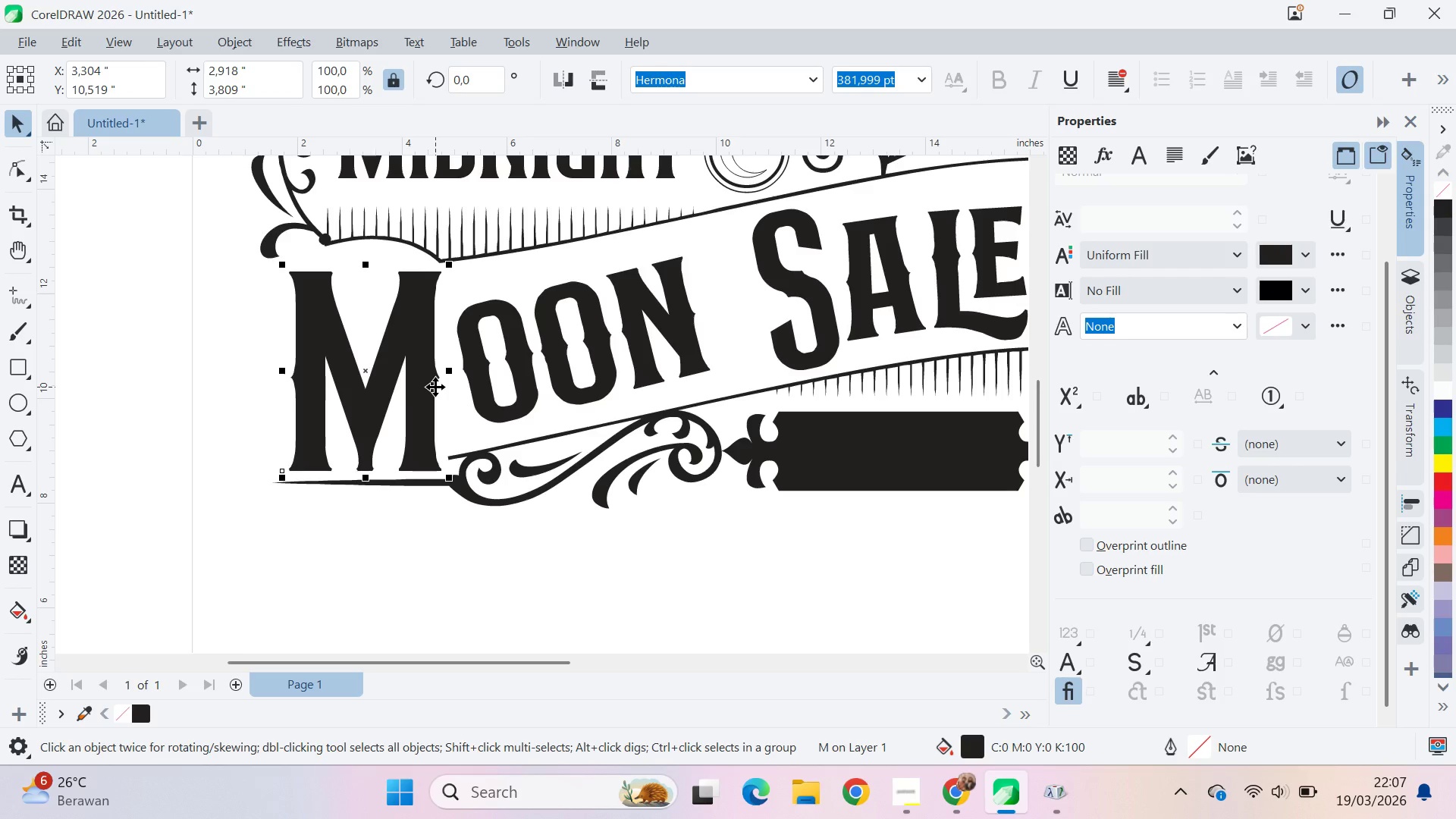 
key(ArrowLeft)
 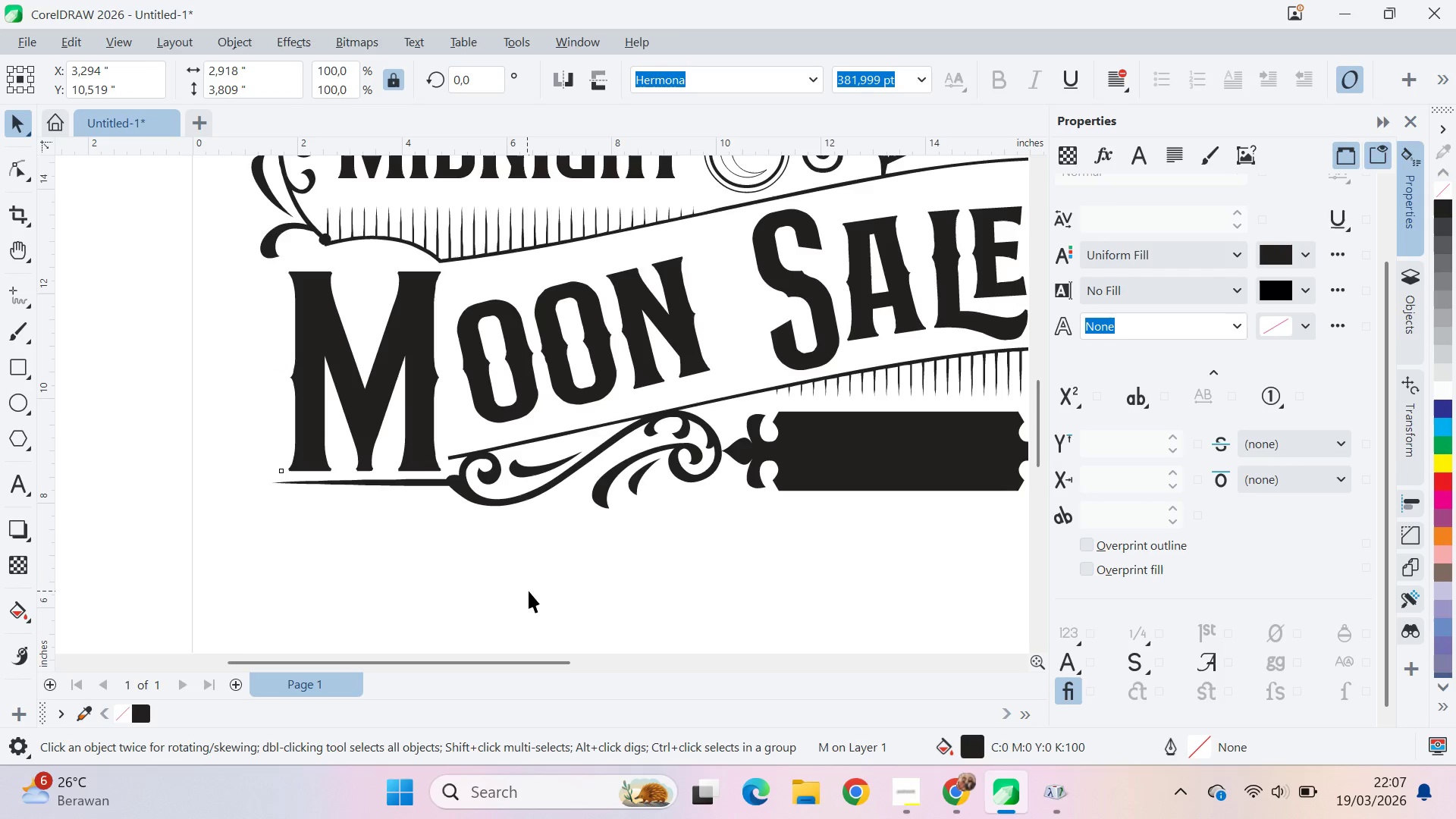 
scroll: coordinate [641, 410], scroll_direction: down, amount: 5.0
 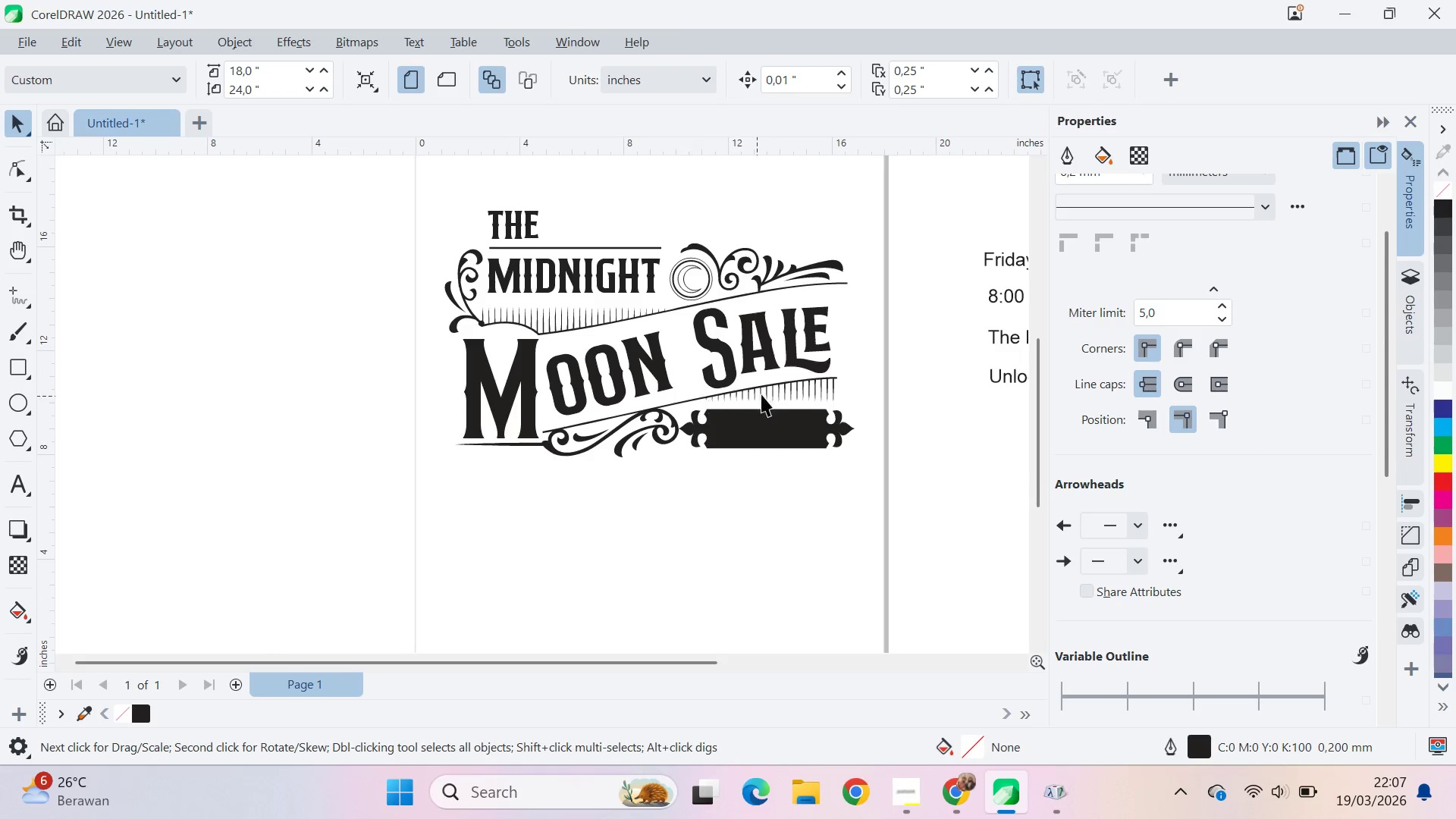 
key(Q)
 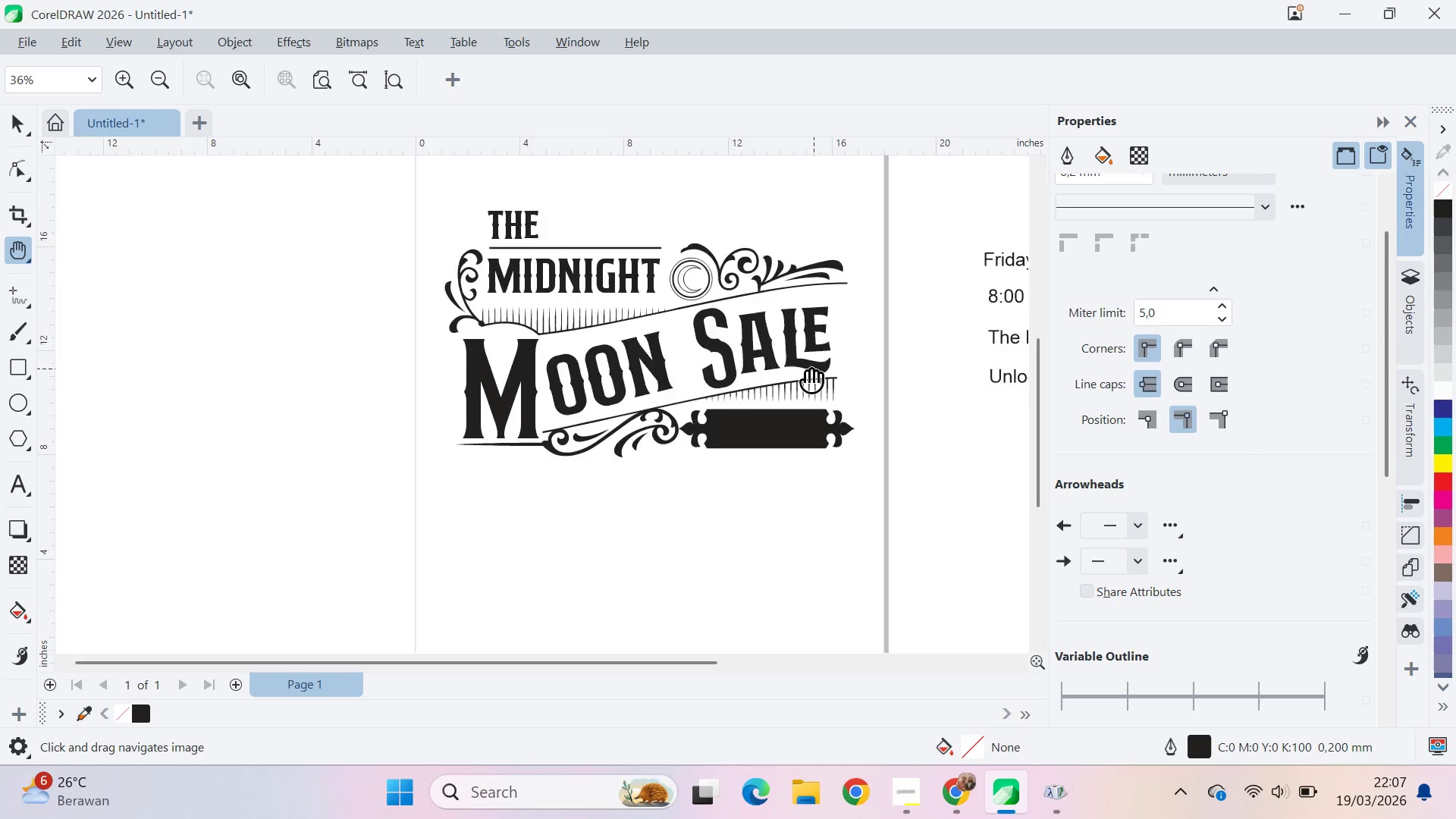 
left_click_drag(start_coordinate=[814, 369], to_coordinate=[704, 437])
 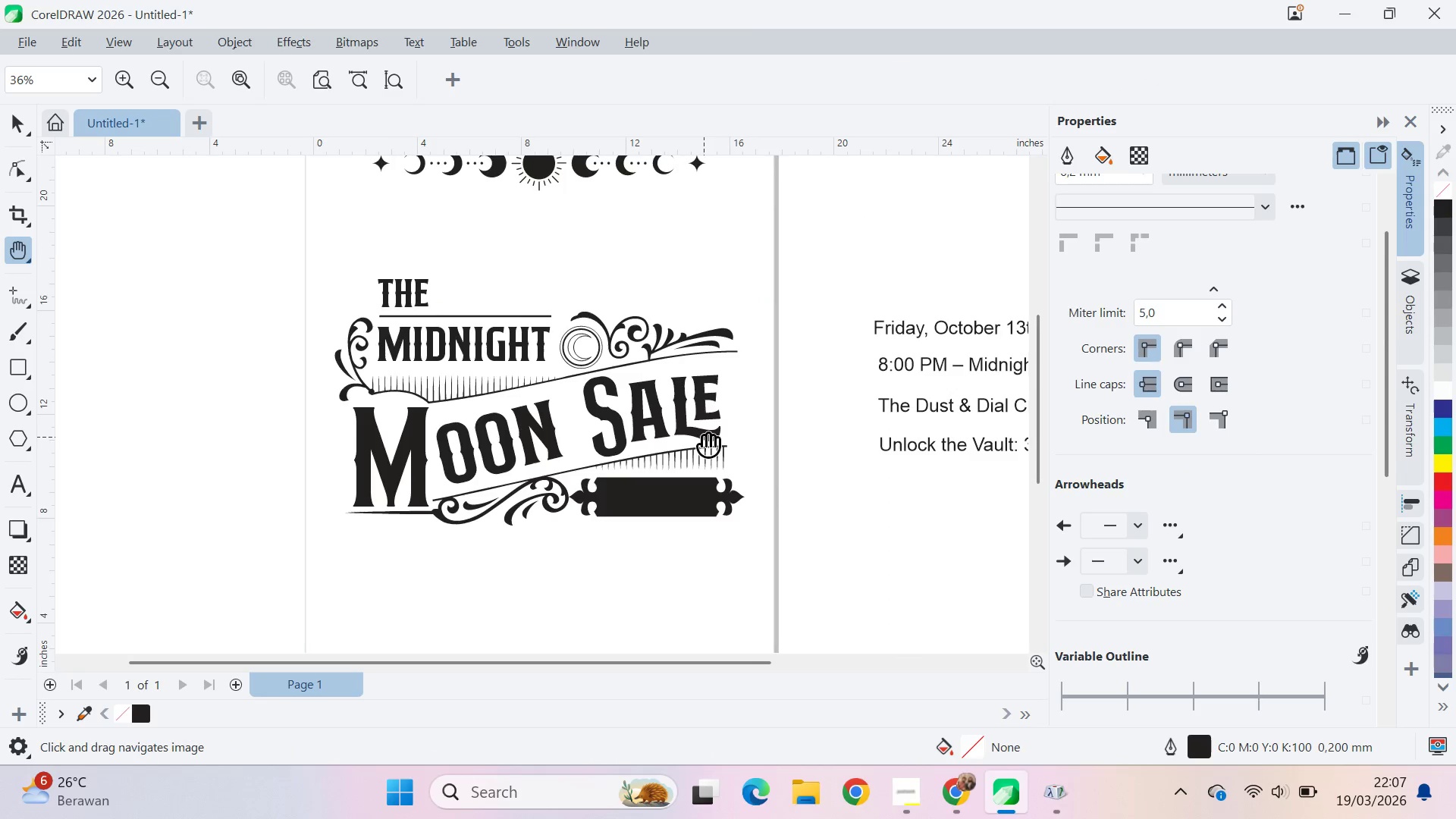 
key(Alt+Tab)
 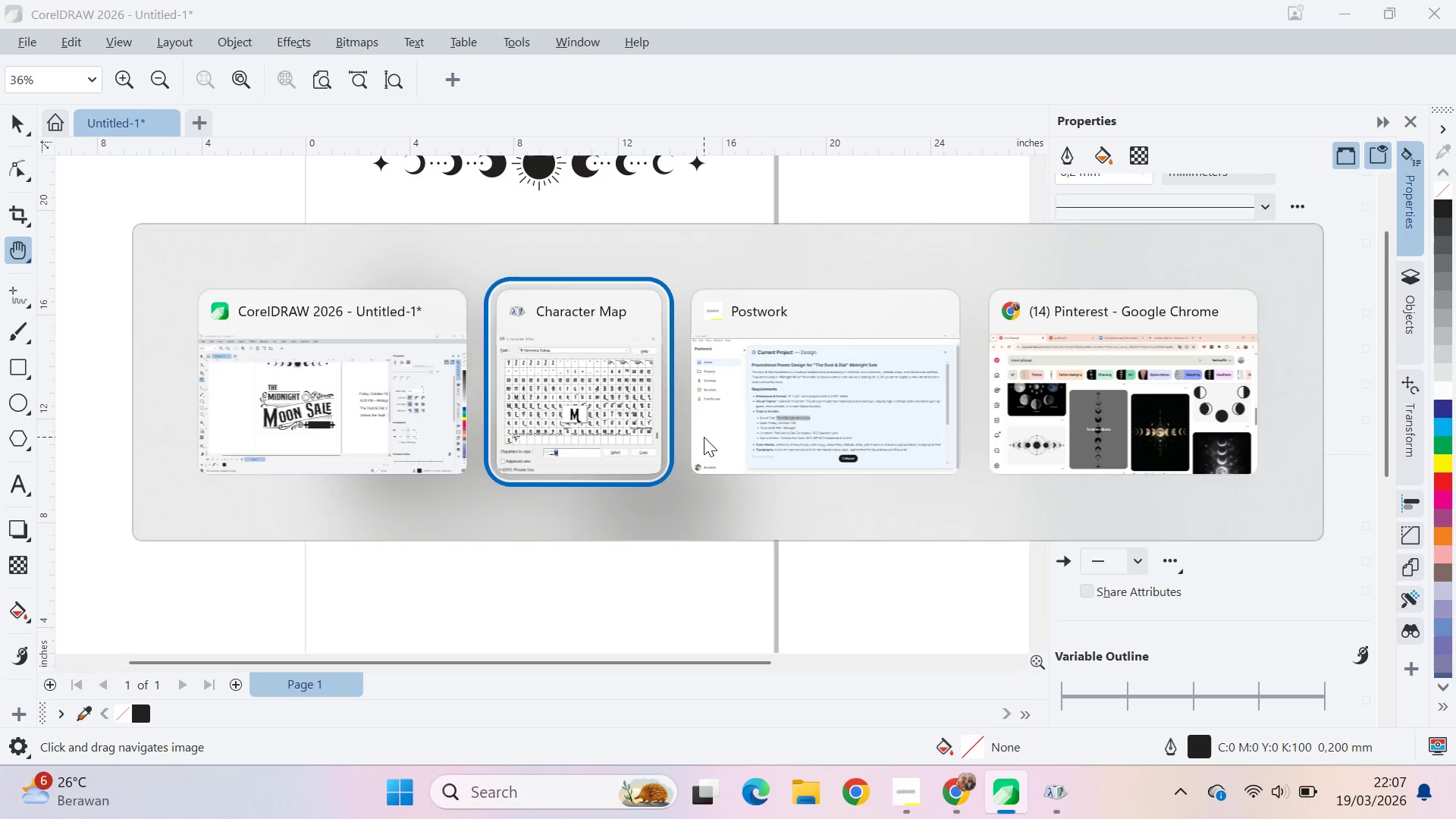 
key(Alt+AltLeft)
 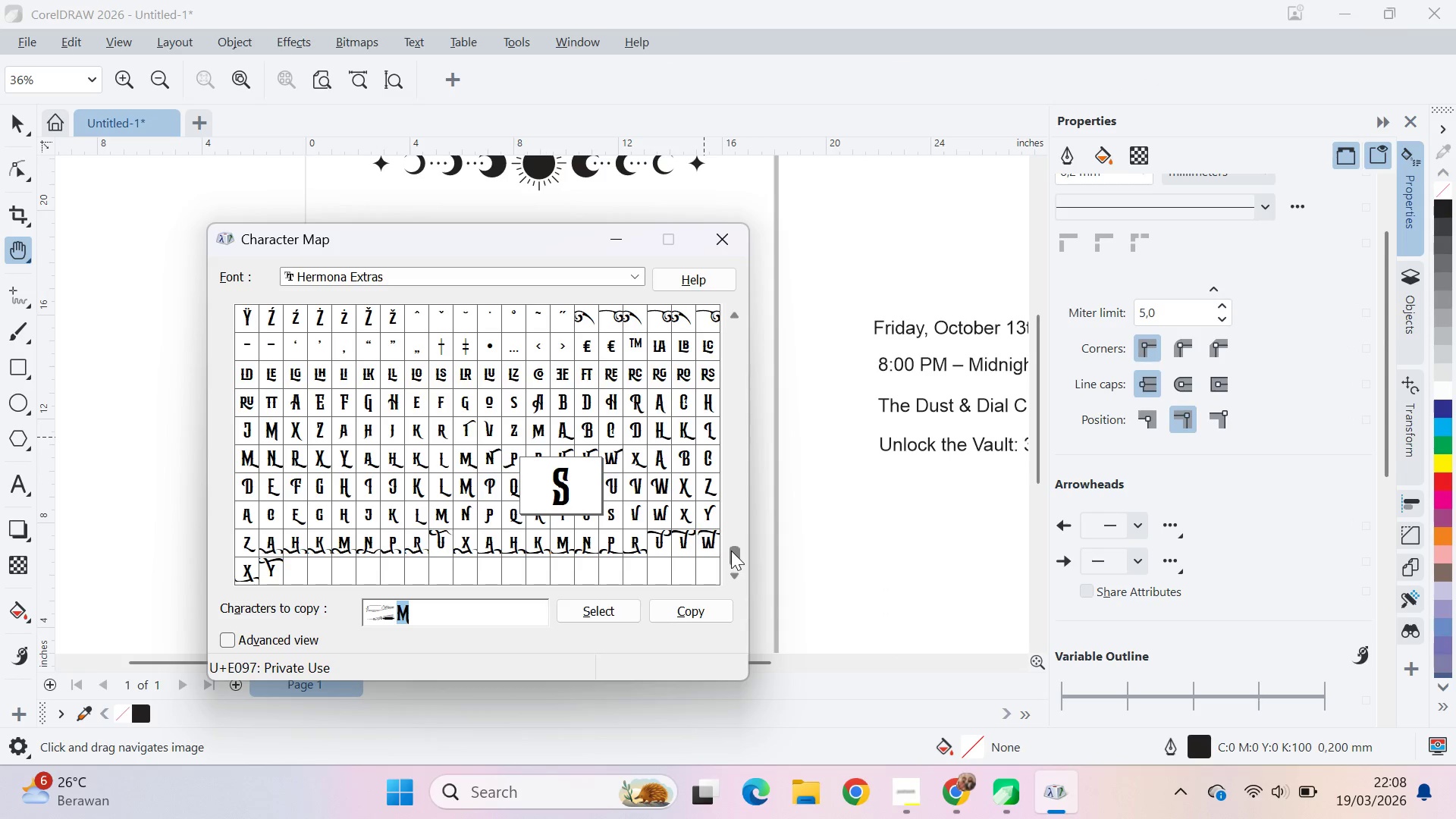 
left_click_drag(start_coordinate=[731, 551], to_coordinate=[762, 367])
 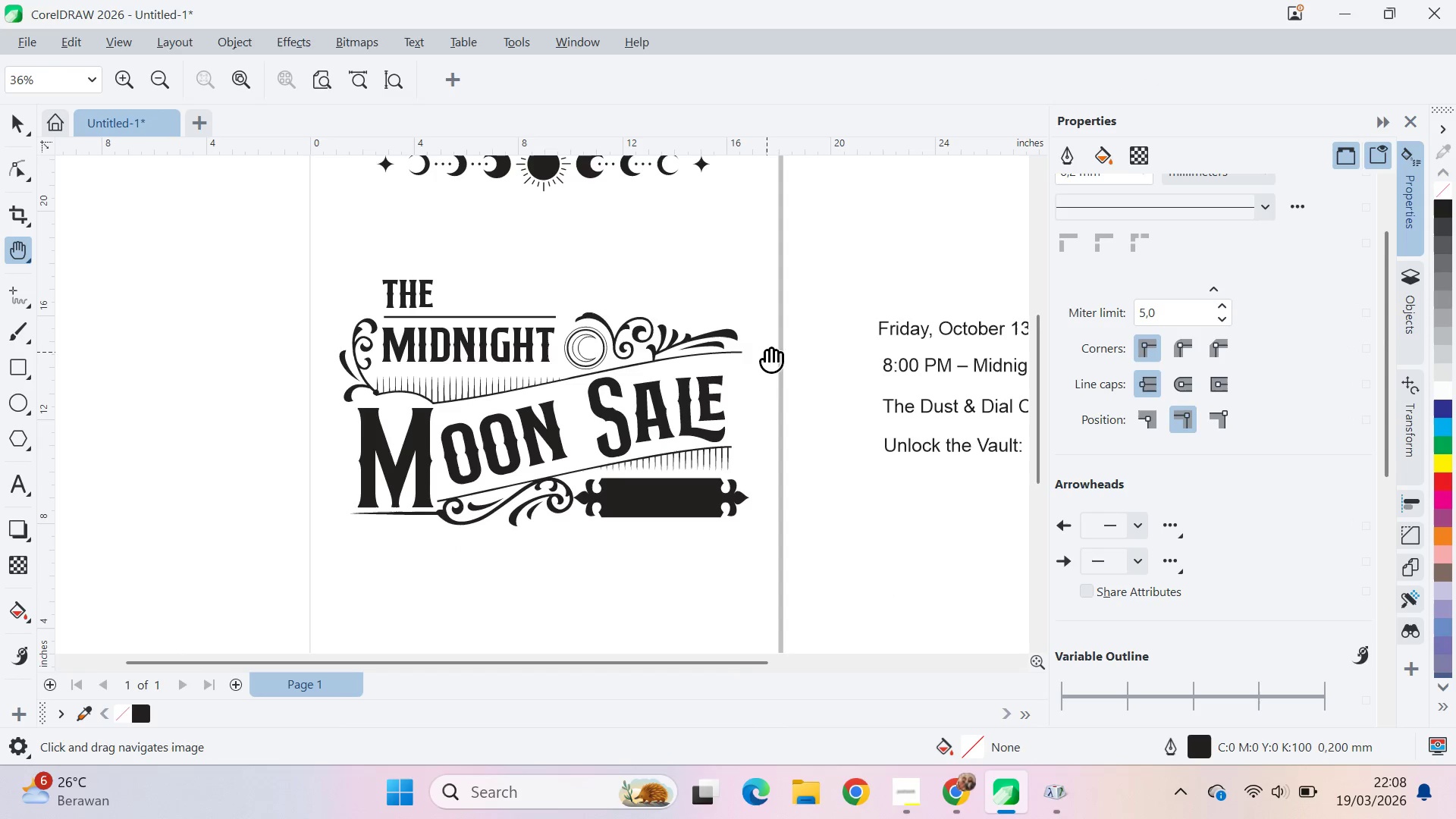 
key(Alt+AltLeft)
 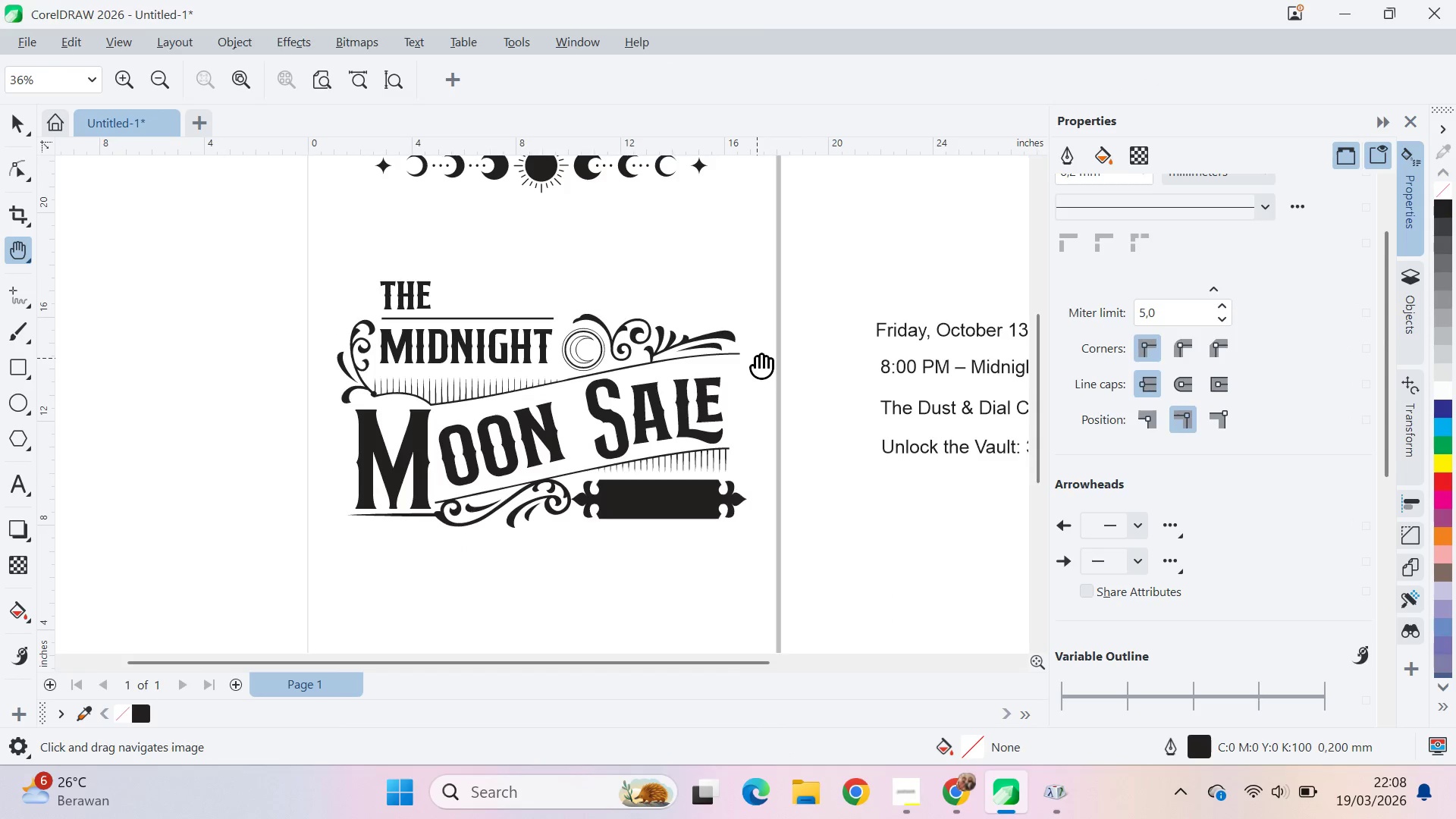 
key(Alt+Tab)
 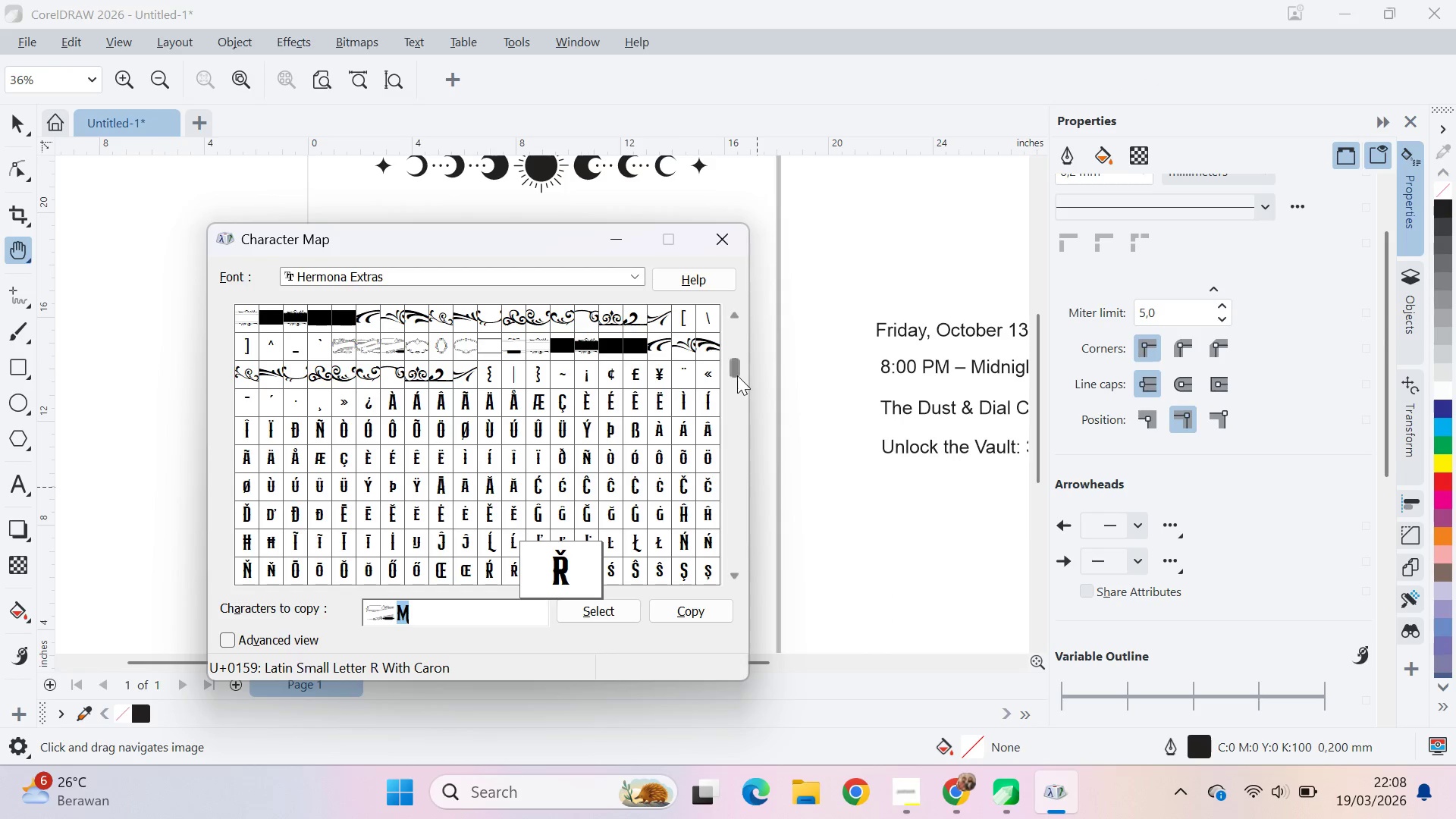 
left_click_drag(start_coordinate=[736, 369], to_coordinate=[742, 327])
 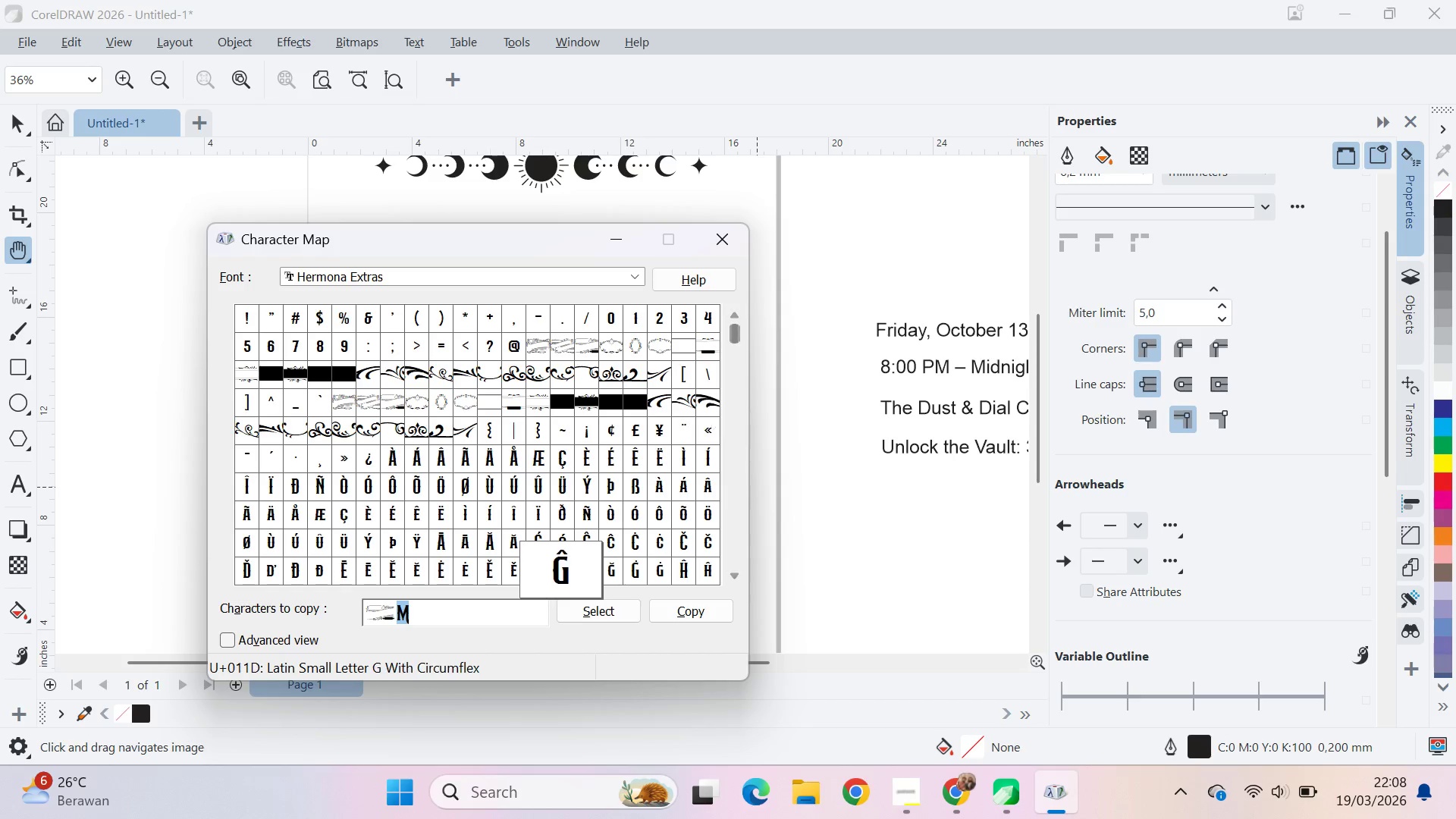 
left_click([711, 413])
 